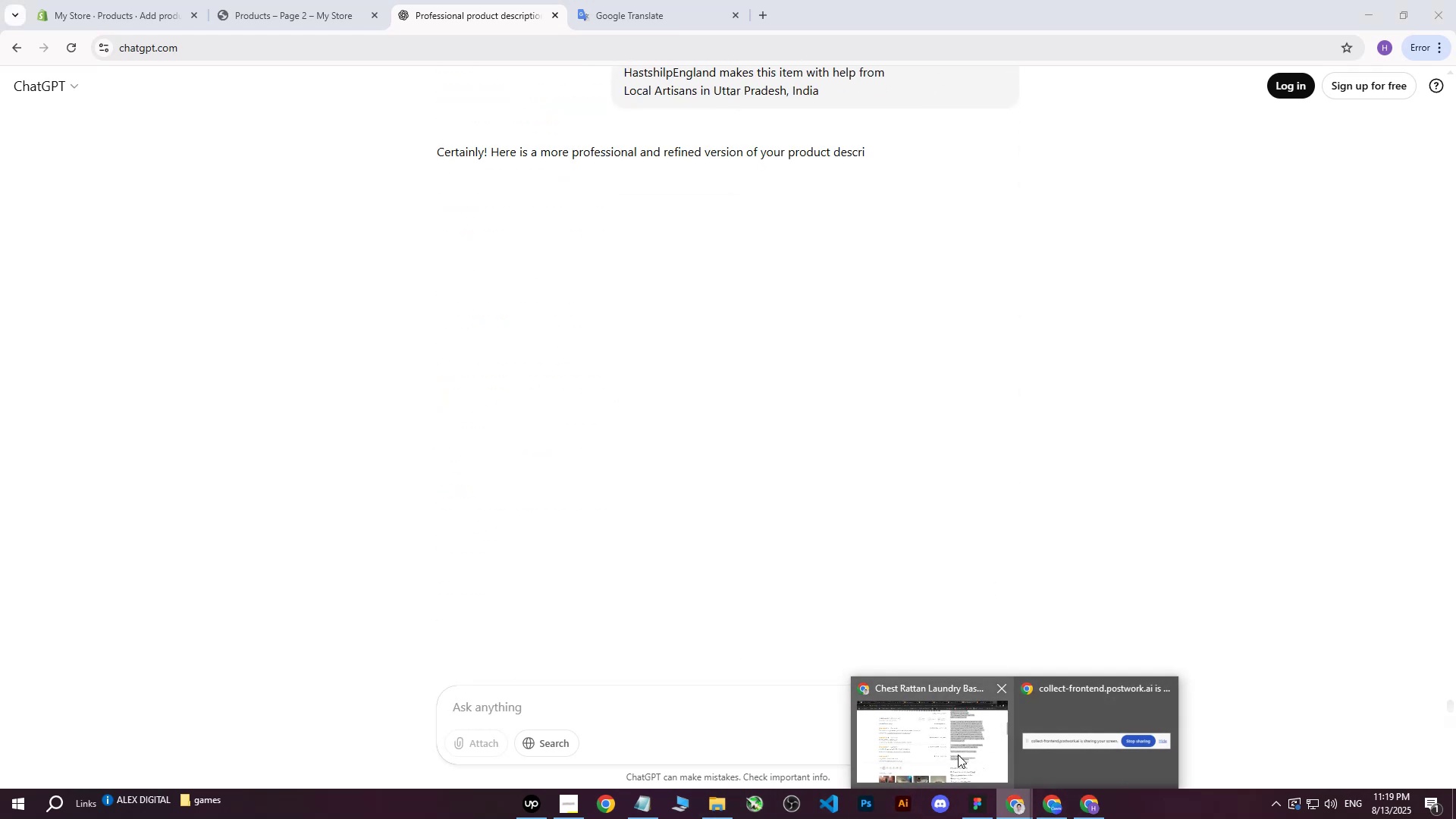 
left_click([952, 747])
 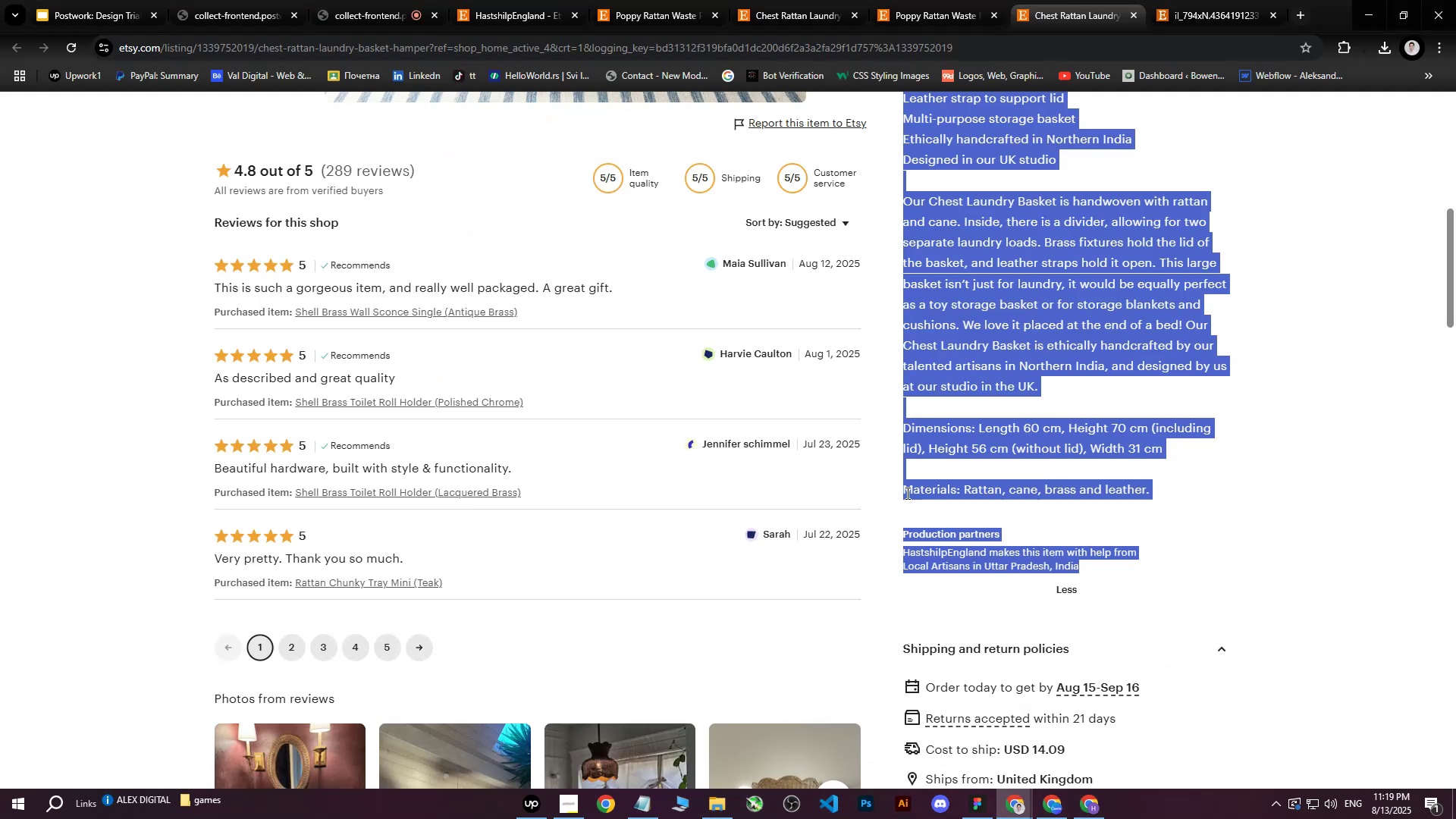 
left_click([1082, 439])
 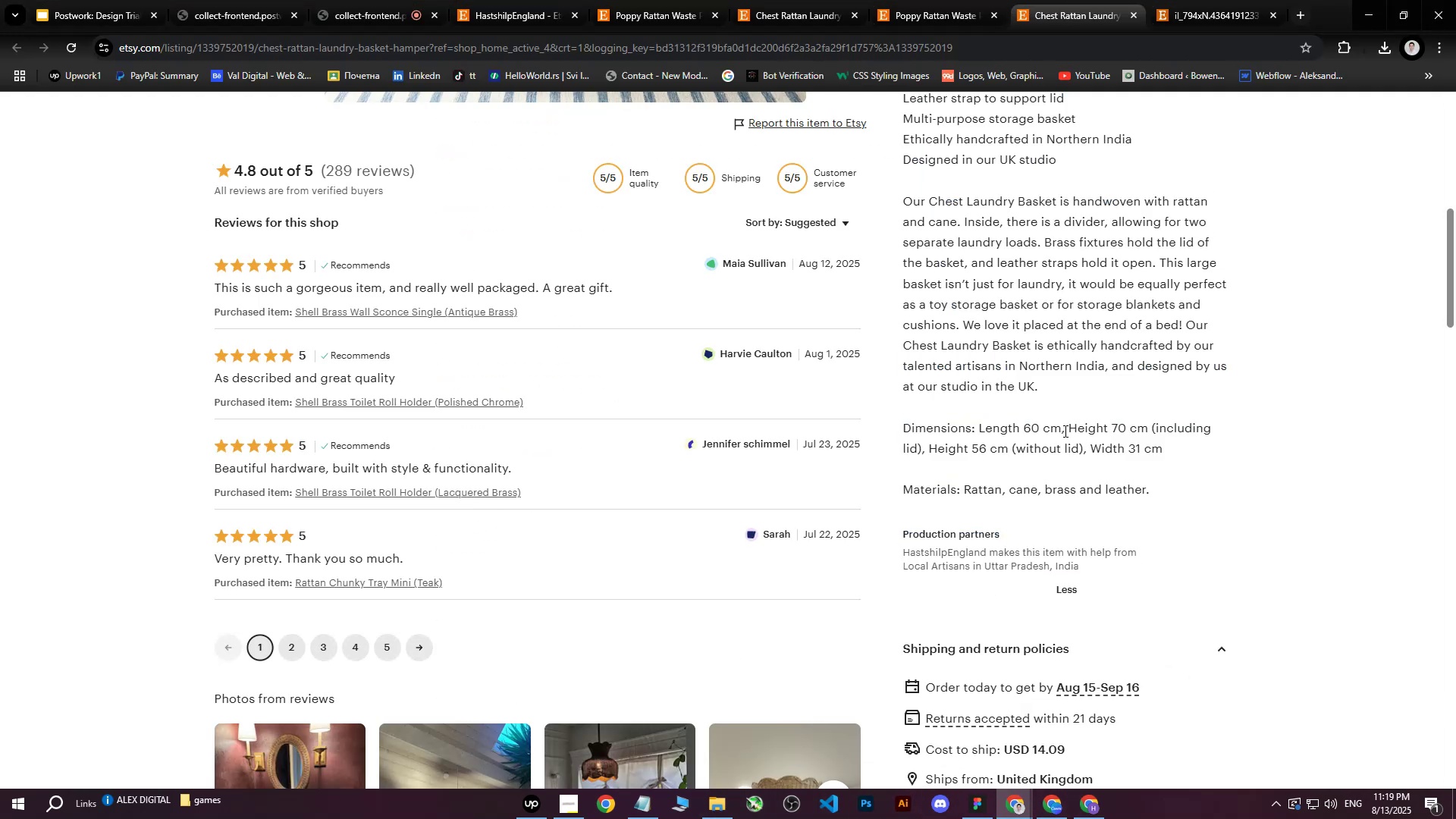 
scroll: coordinate [1026, 407], scroll_direction: up, amount: 13.0
 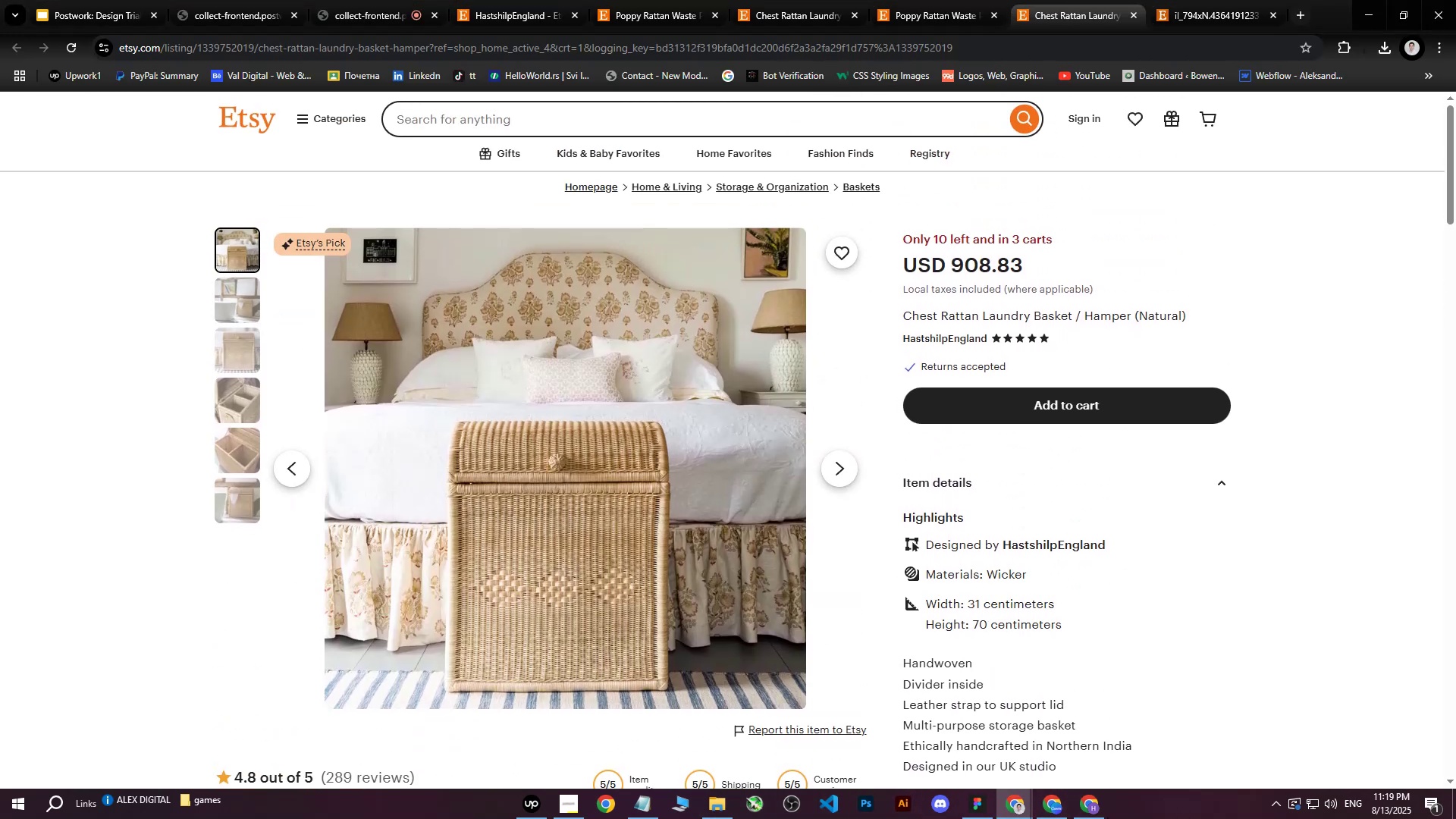 
left_click([1084, 814])
 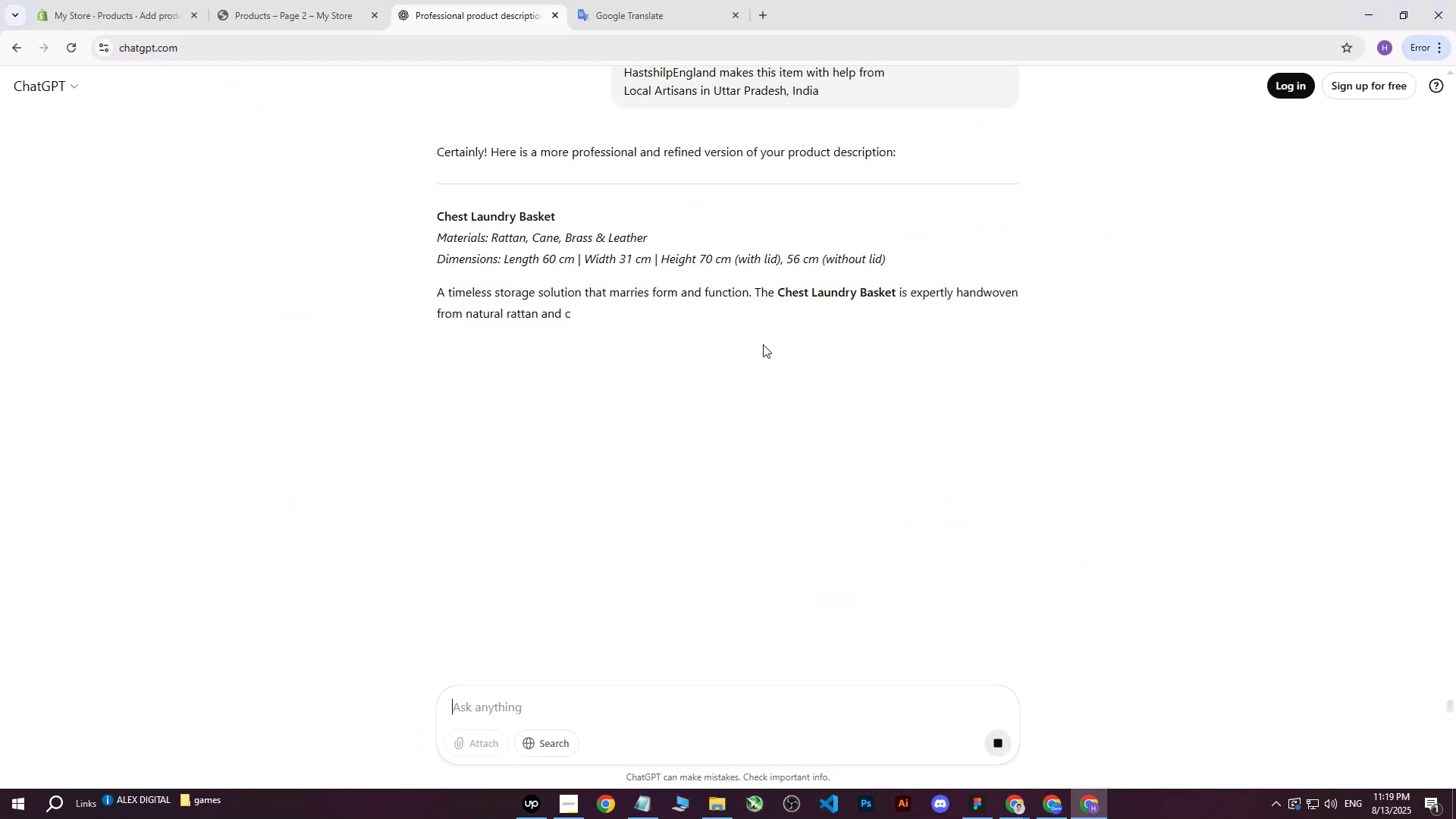 
scroll: coordinate [623, 287], scroll_direction: up, amount: 3.0
 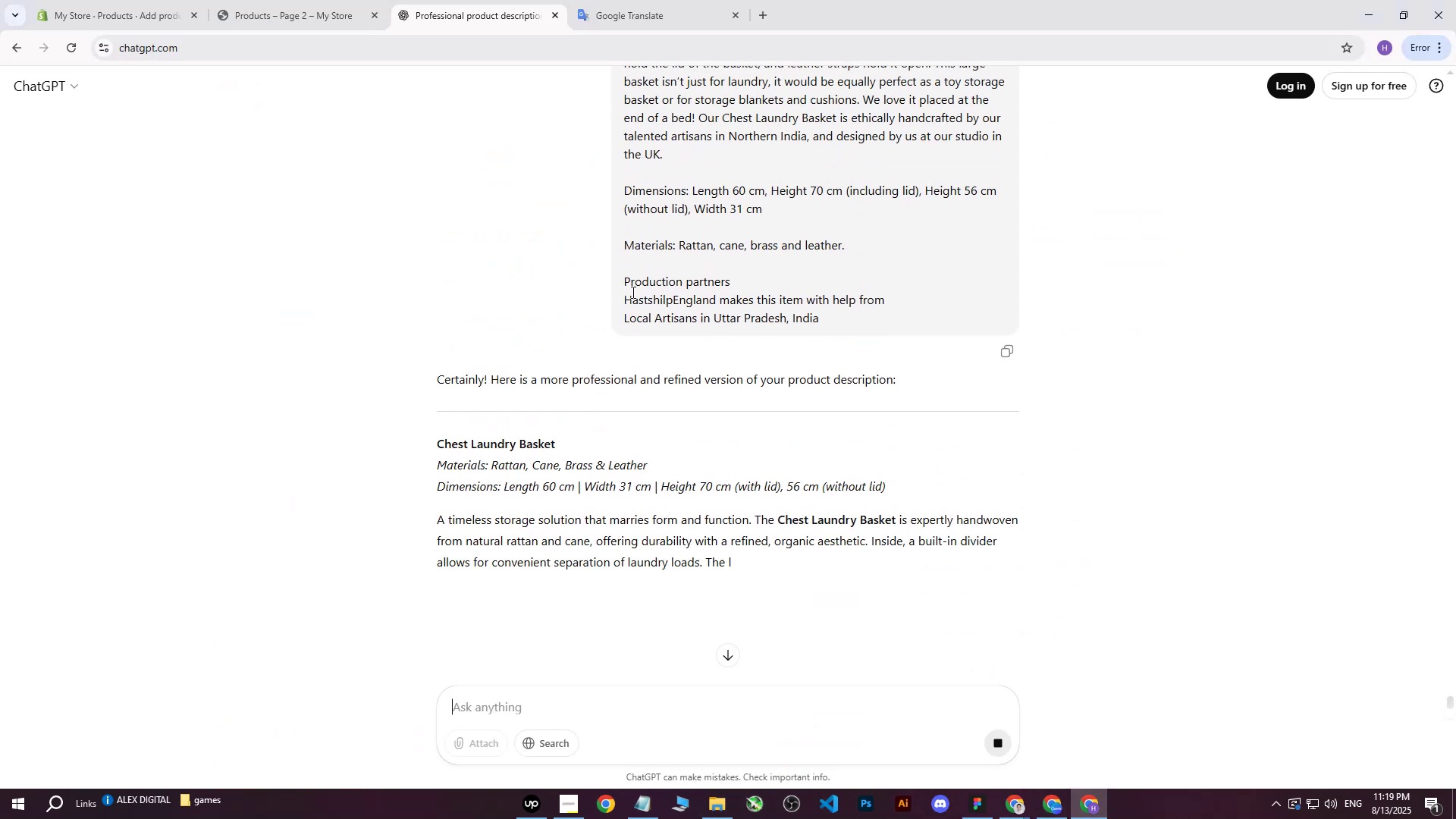 
scroll: coordinate [633, 289], scroll_direction: down, amount: 3.0
 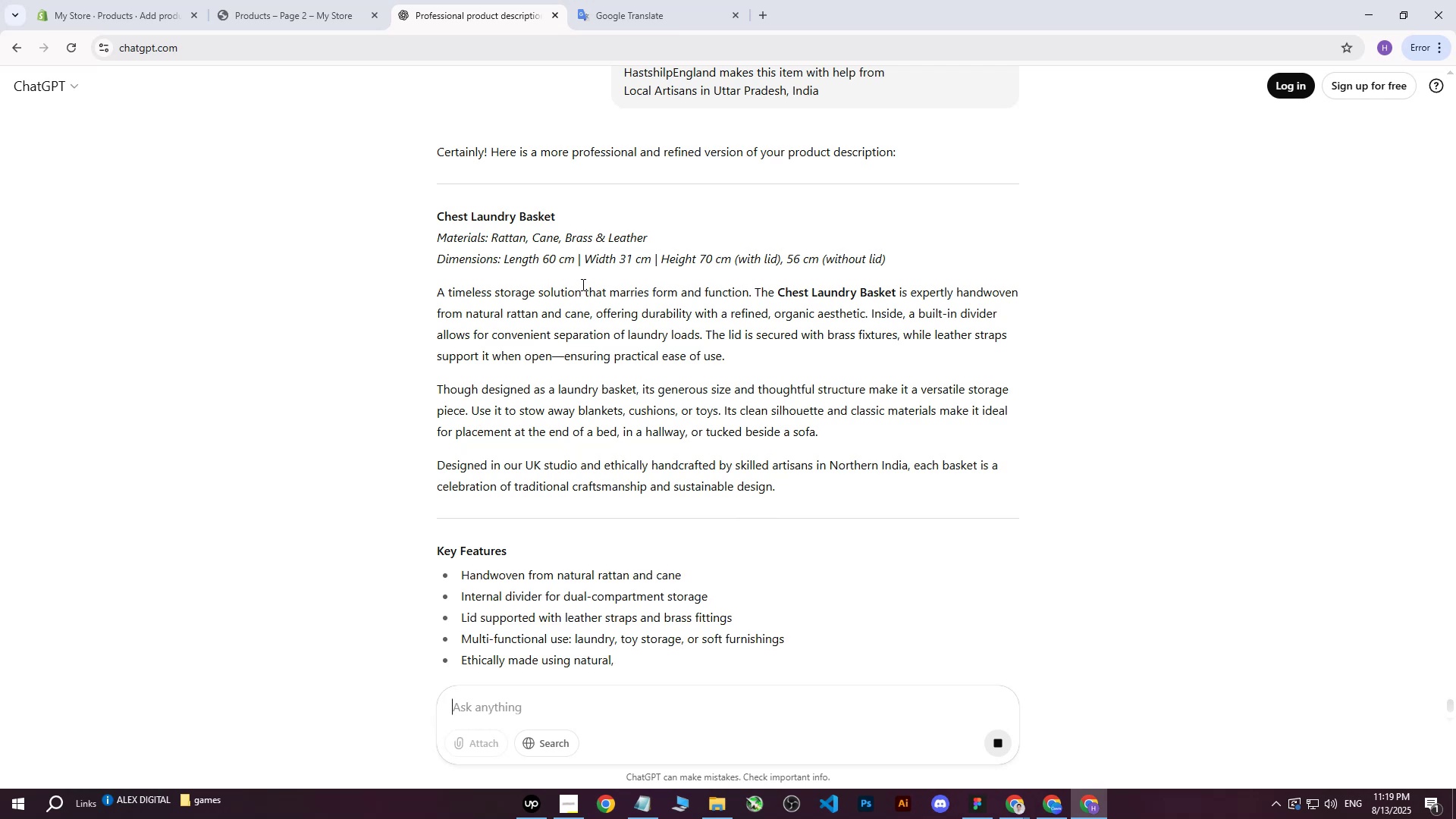 
wait(6.74)
 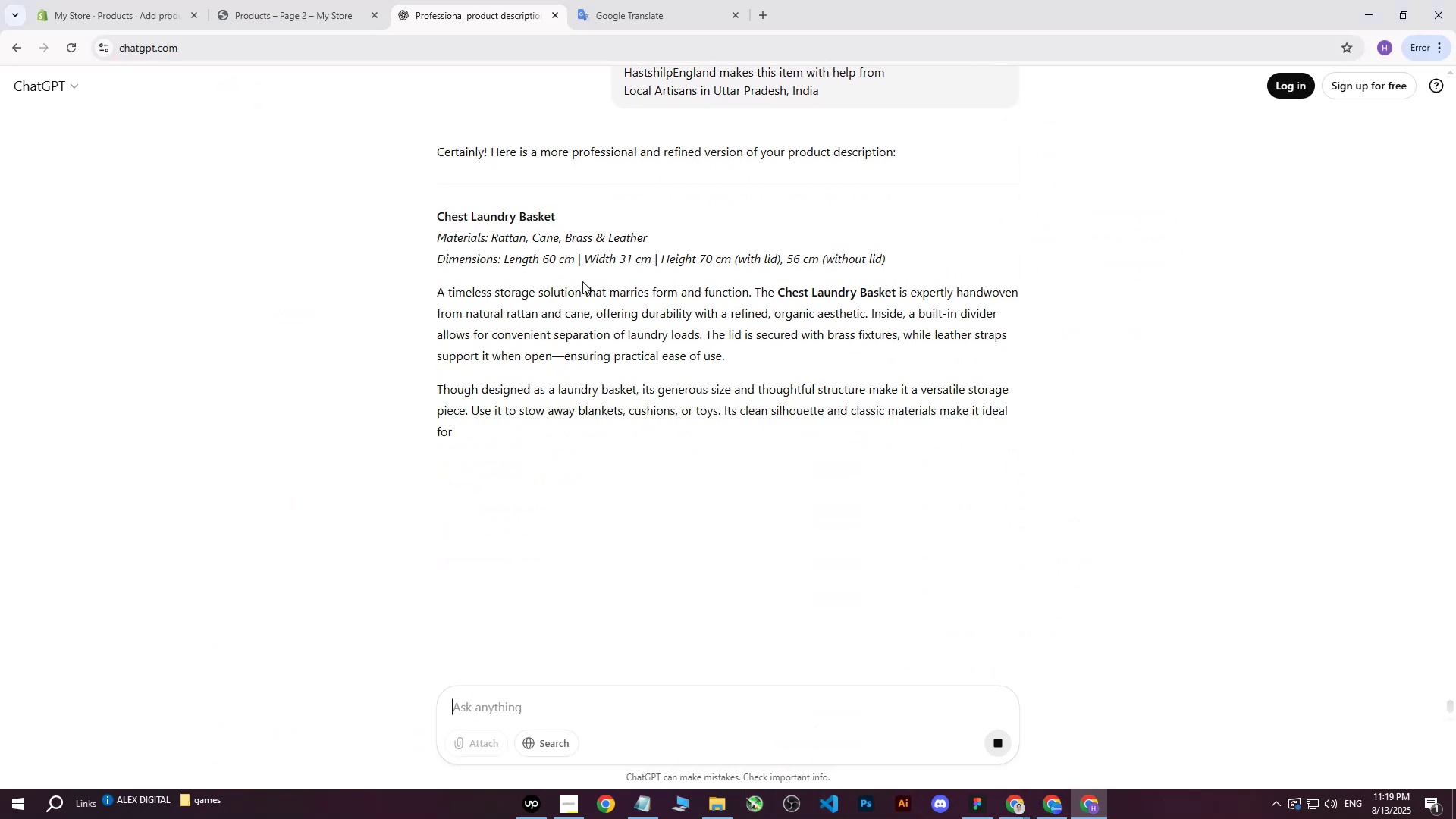 
scroll: coordinate [471, 333], scroll_direction: none, amount: 0.0
 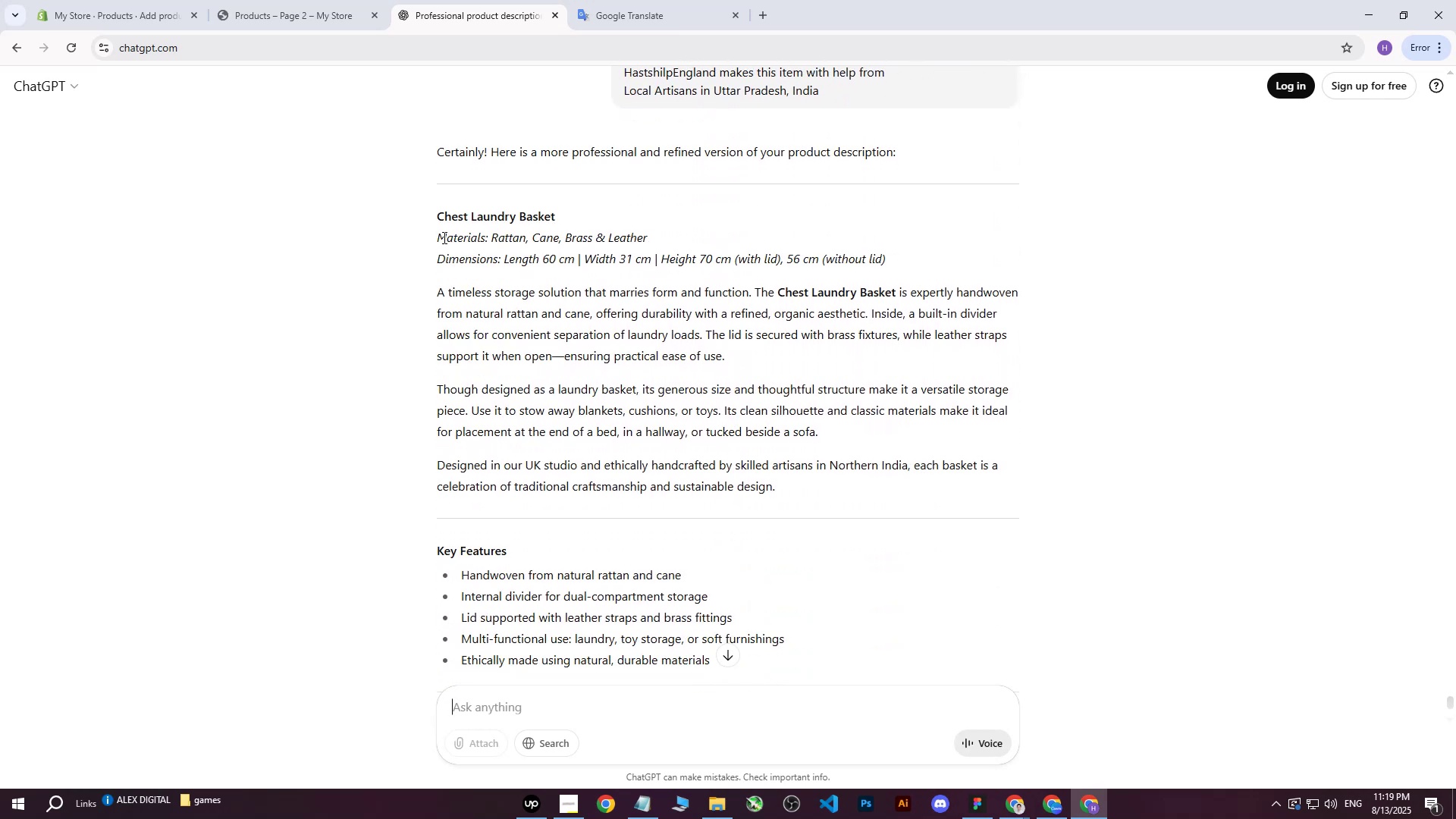 
left_click_drag(start_coordinate=[441, 237], to_coordinate=[936, 522])
 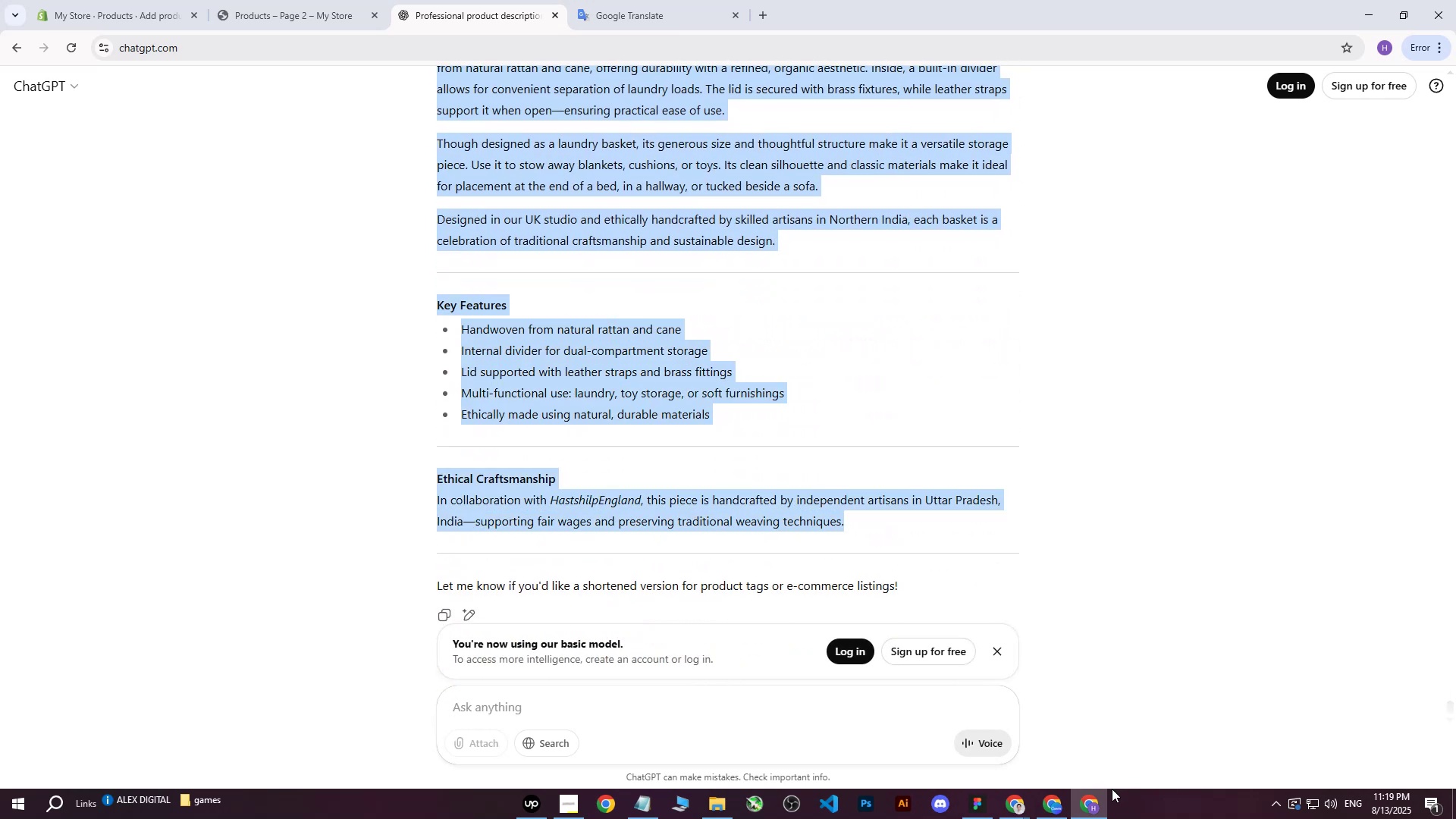 
scroll: coordinate [745, 388], scroll_direction: down, amount: 7.0
 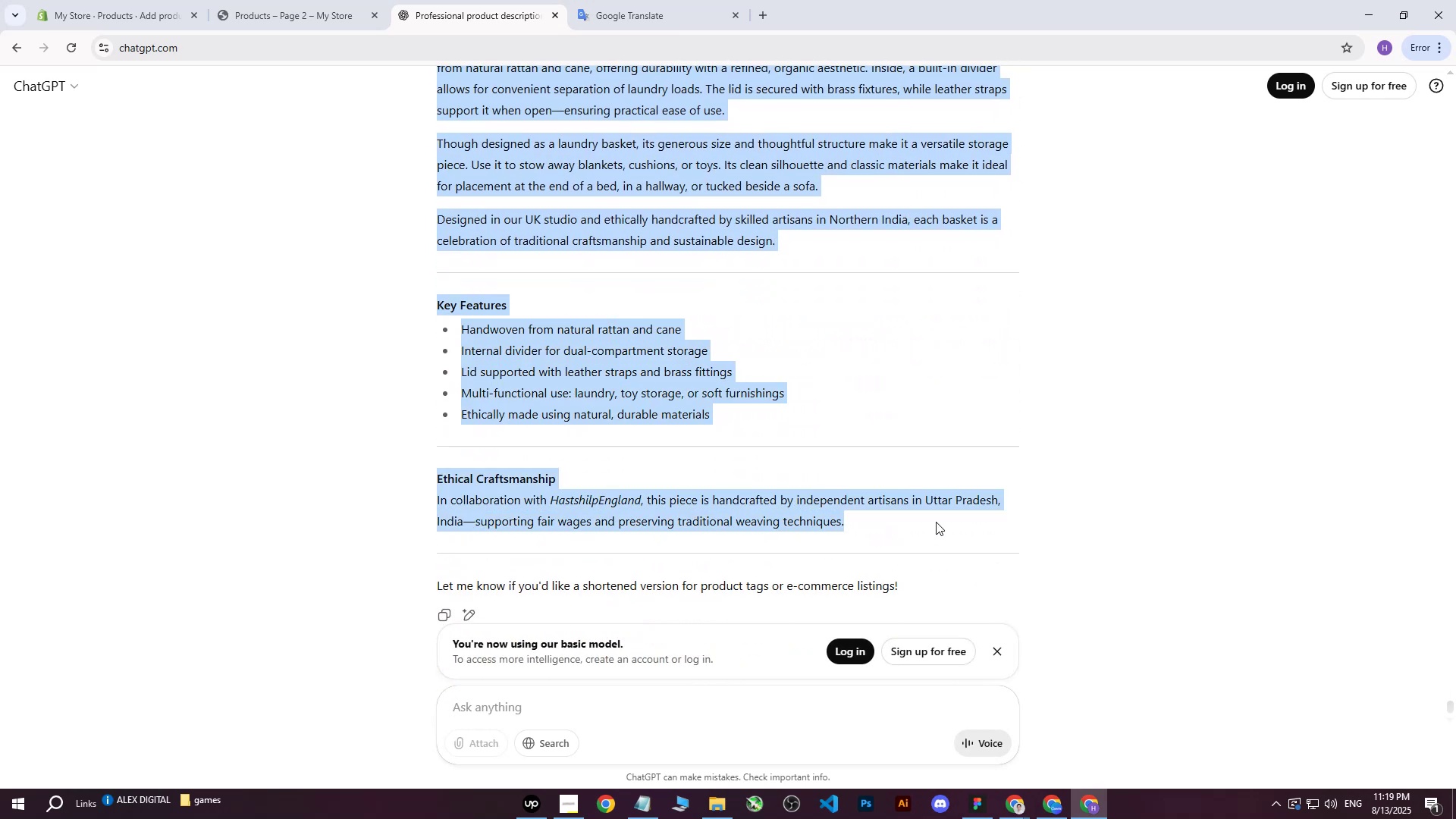 
key(Control+ControlLeft)
 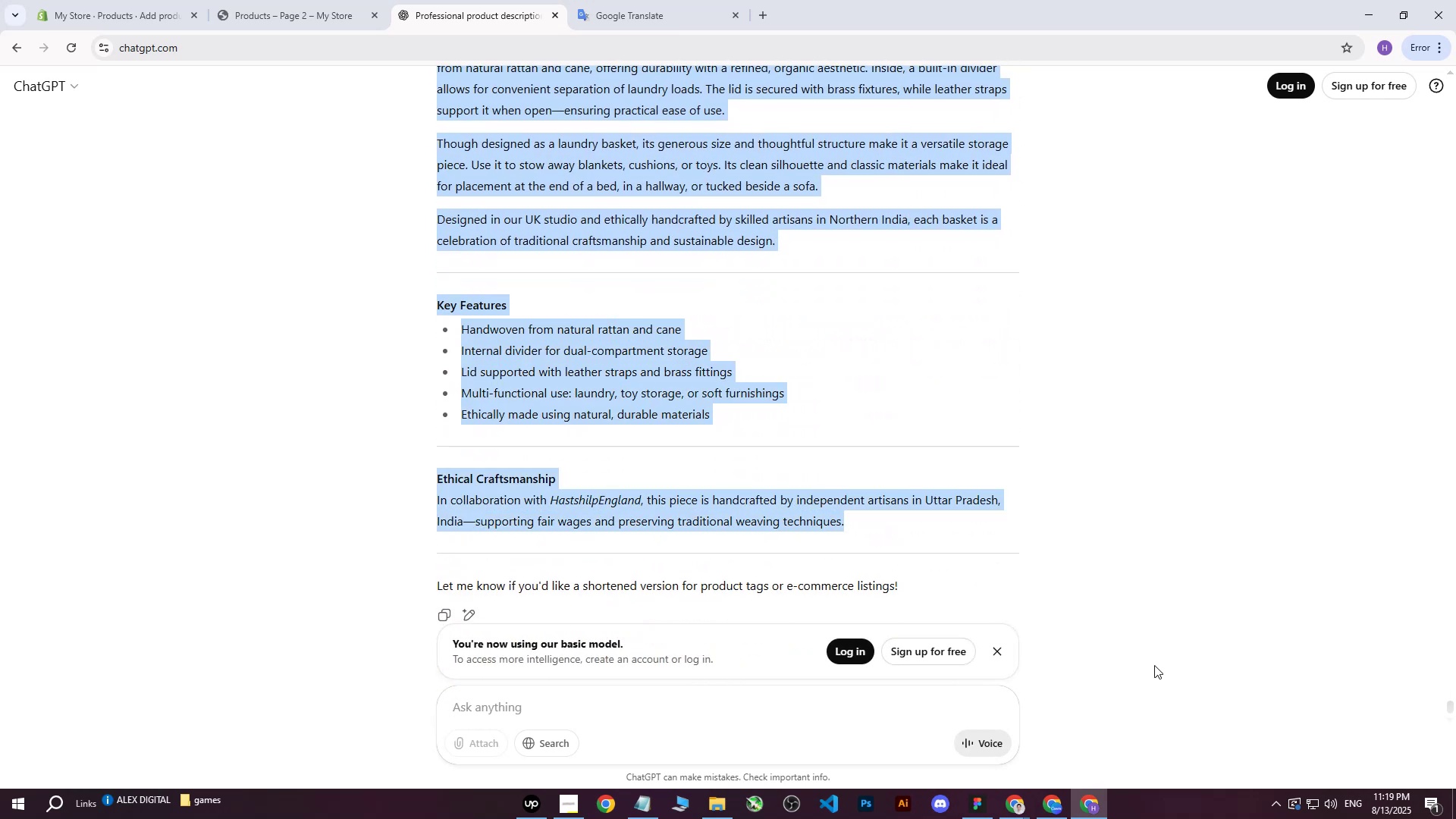 
key(Control+C)
 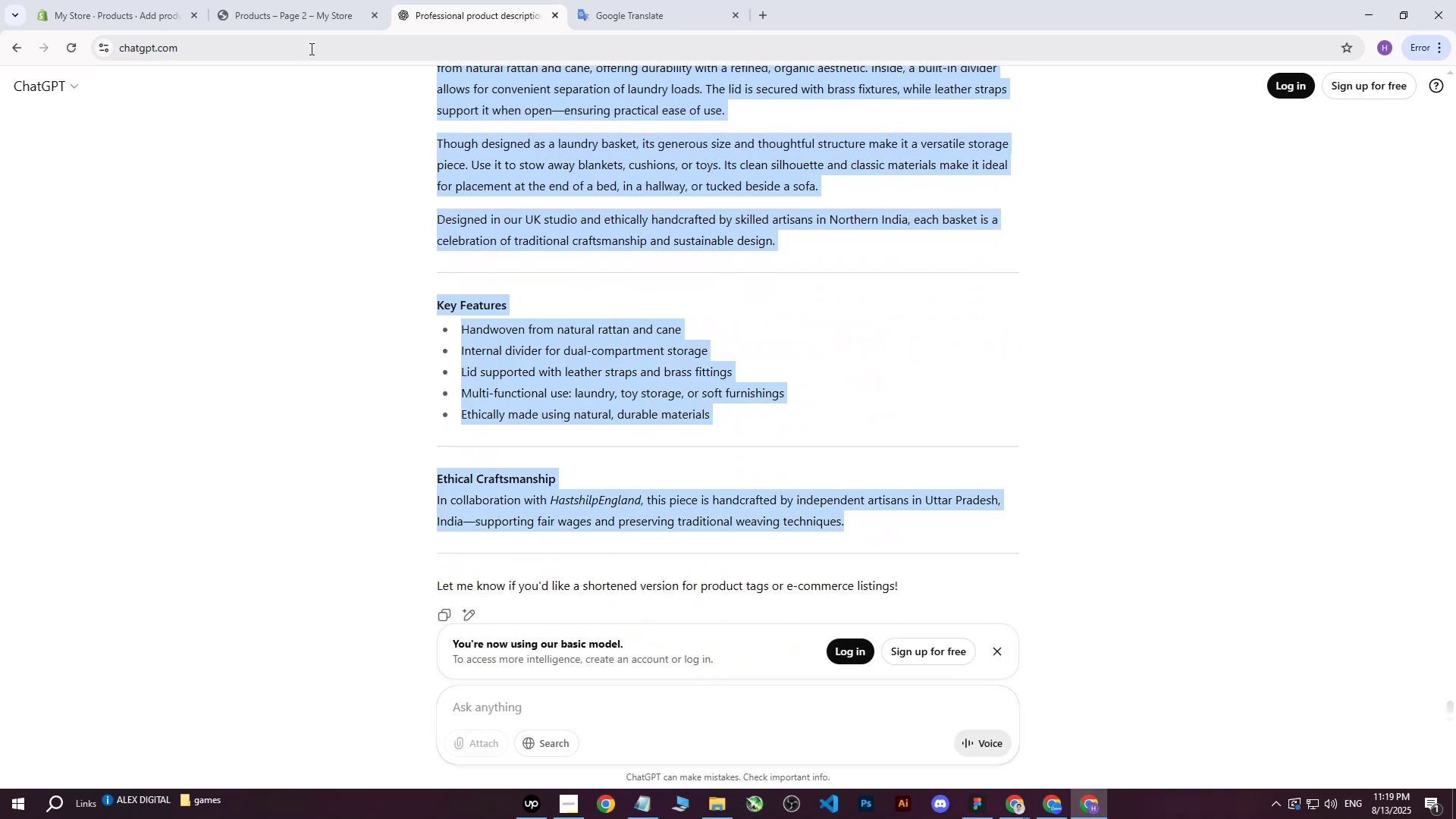 
left_click([128, 0])
 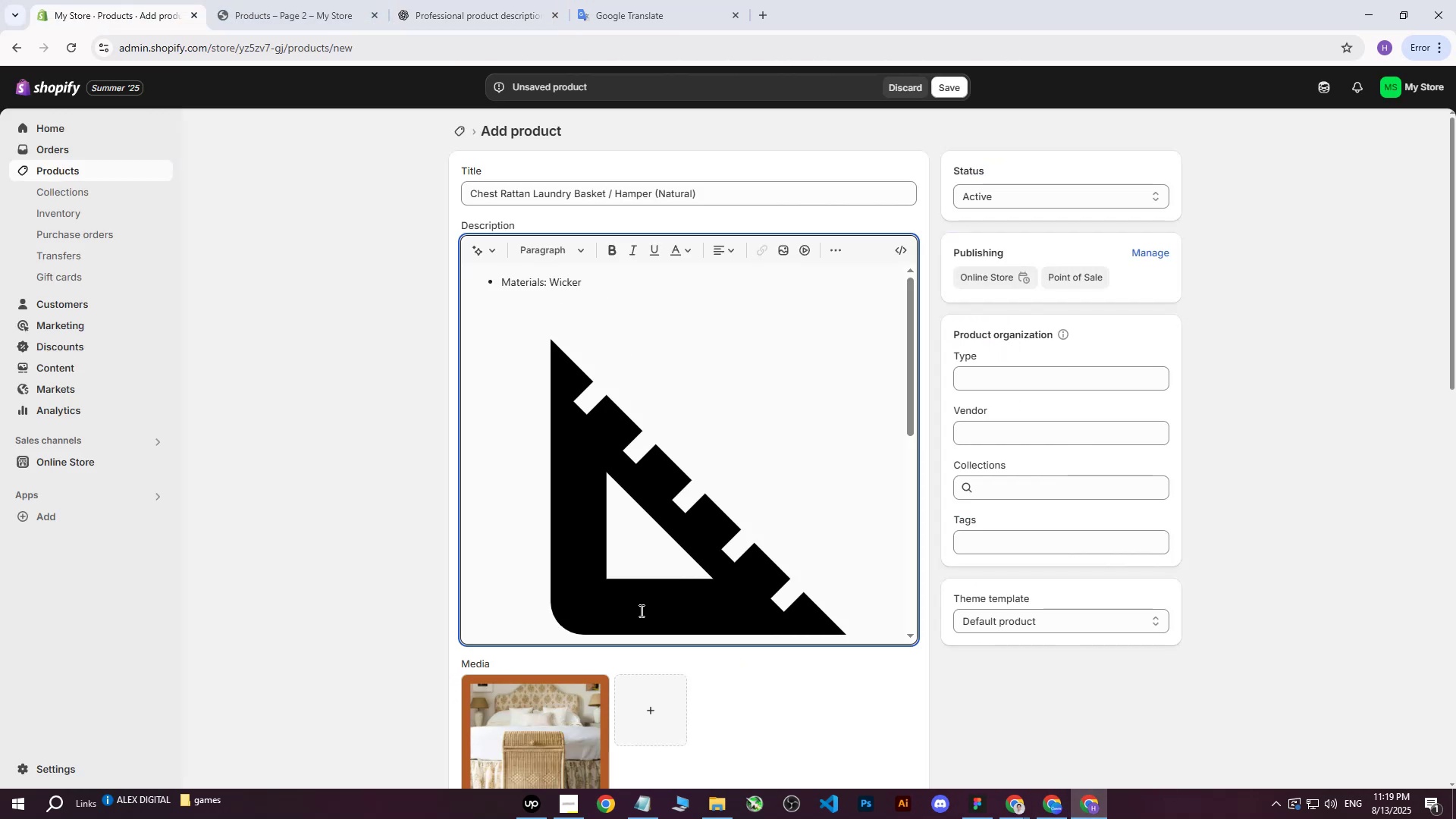 
left_click([633, 602])
 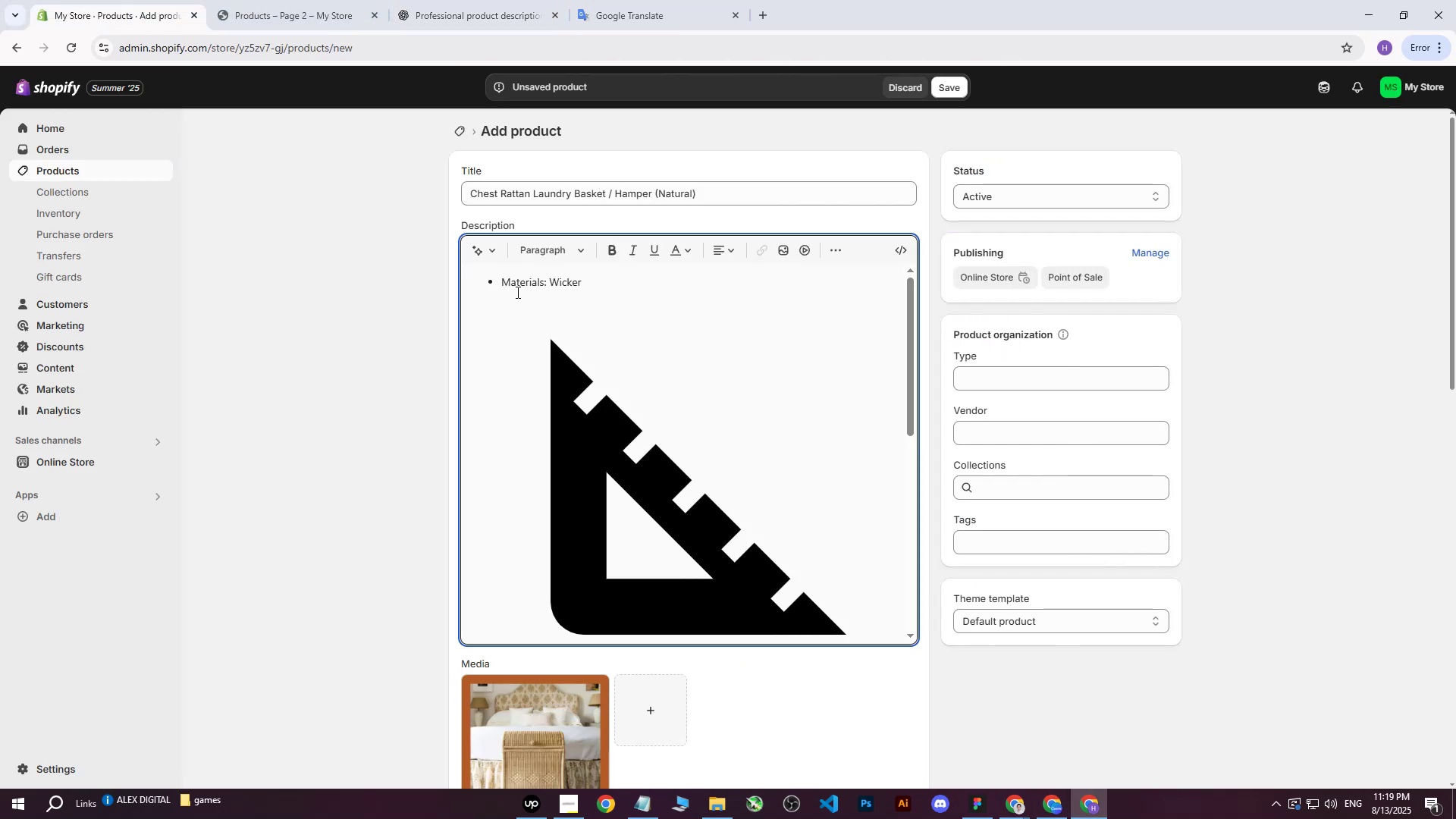 
left_click_drag(start_coordinate=[691, 341], to_coordinate=[531, 262])
 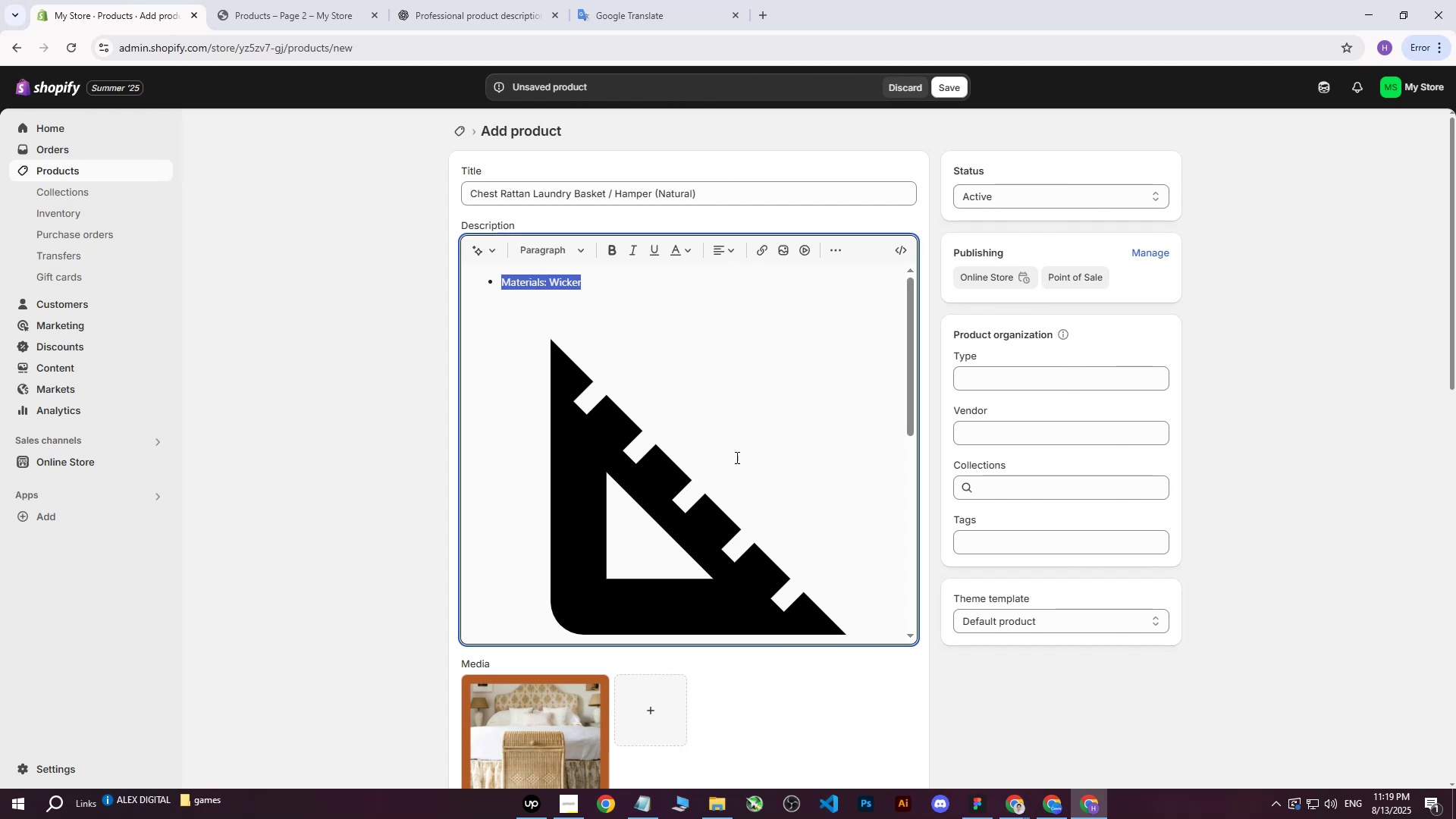 
scroll: coordinate [747, 454], scroll_direction: down, amount: 5.0
 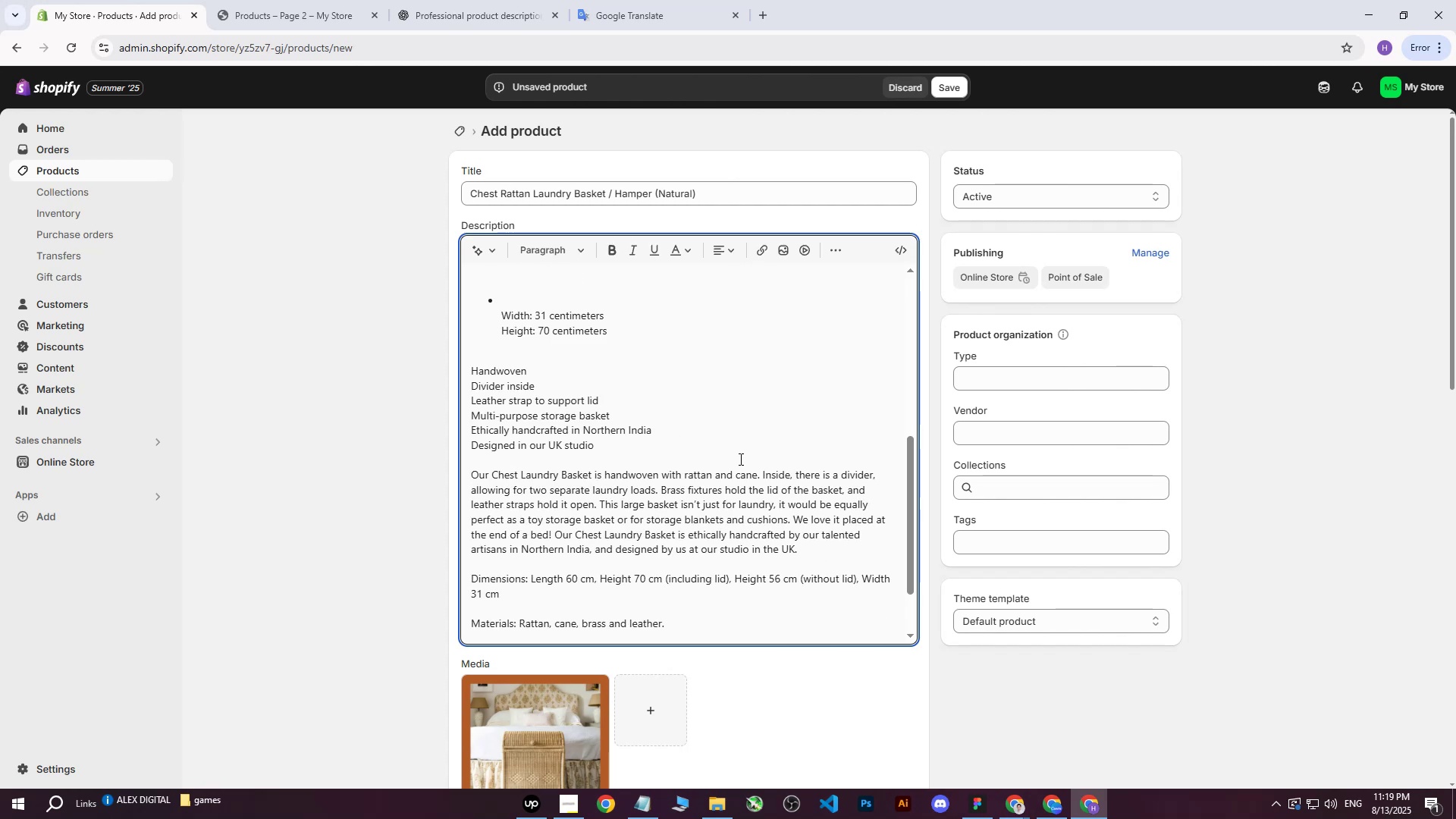 
left_click_drag(start_coordinate=[743, 456], to_coordinate=[506, 187])
 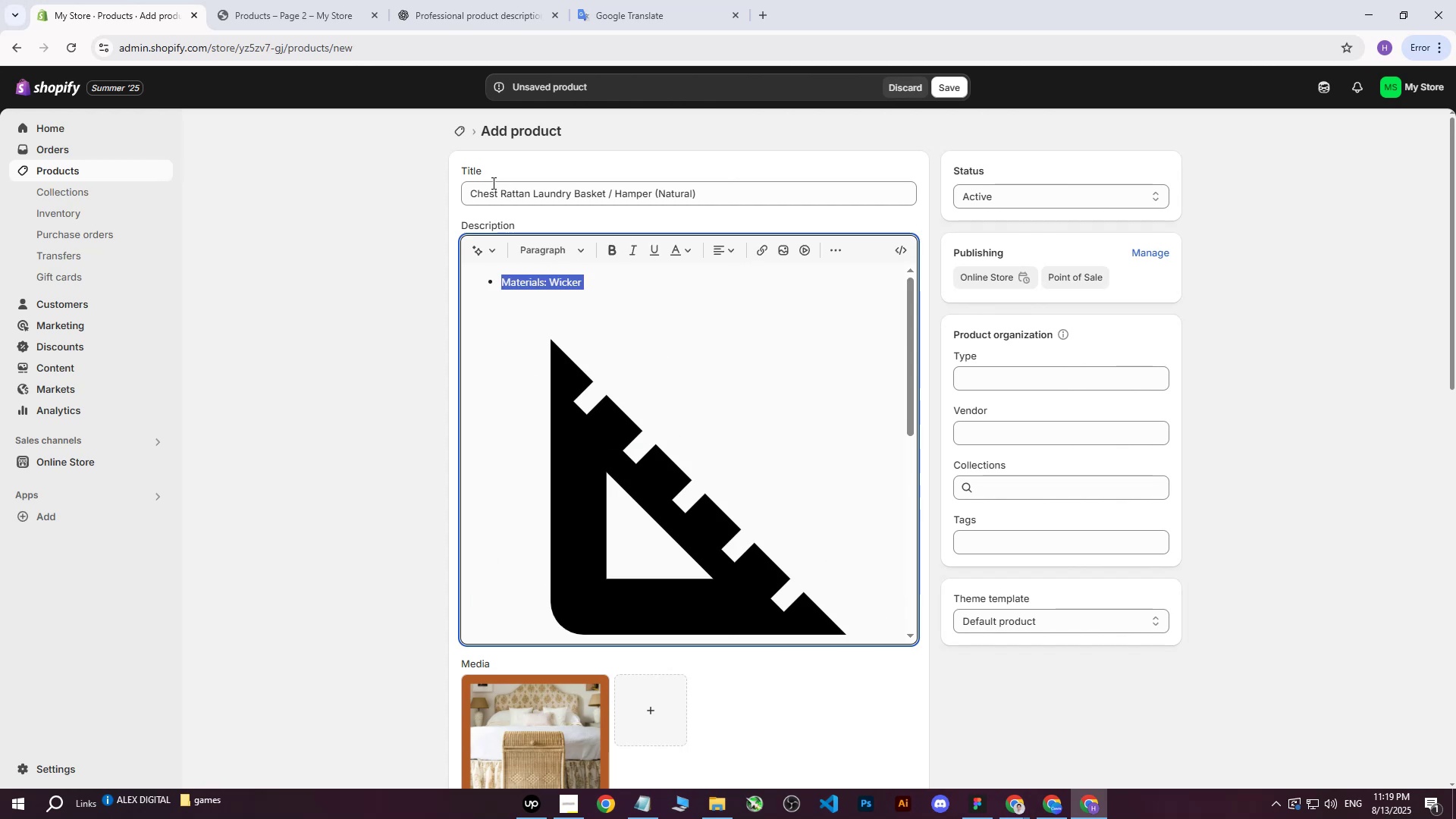 
key(Backspace)
 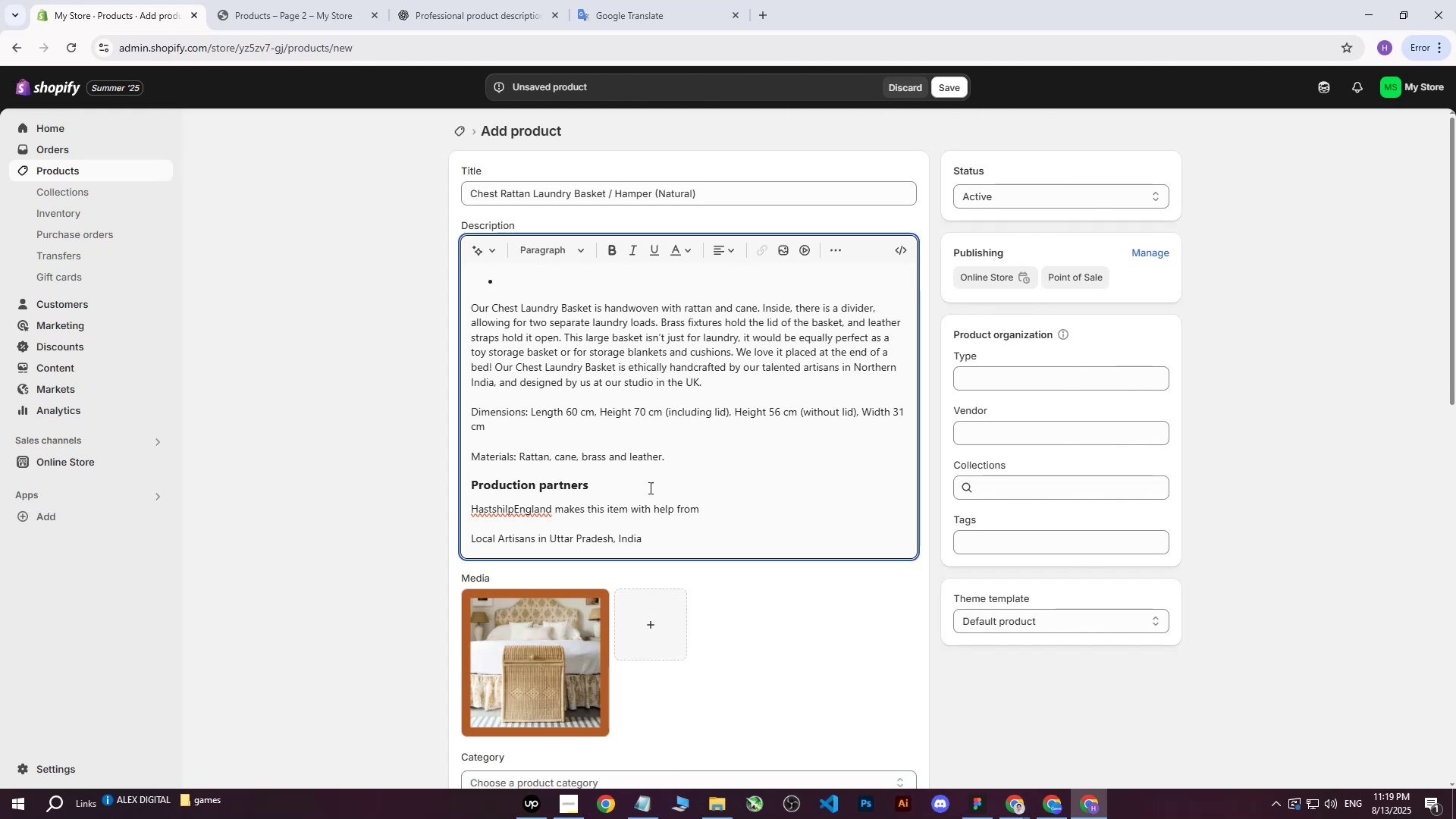 
left_click_drag(start_coordinate=[701, 546], to_coordinate=[366, 223])
 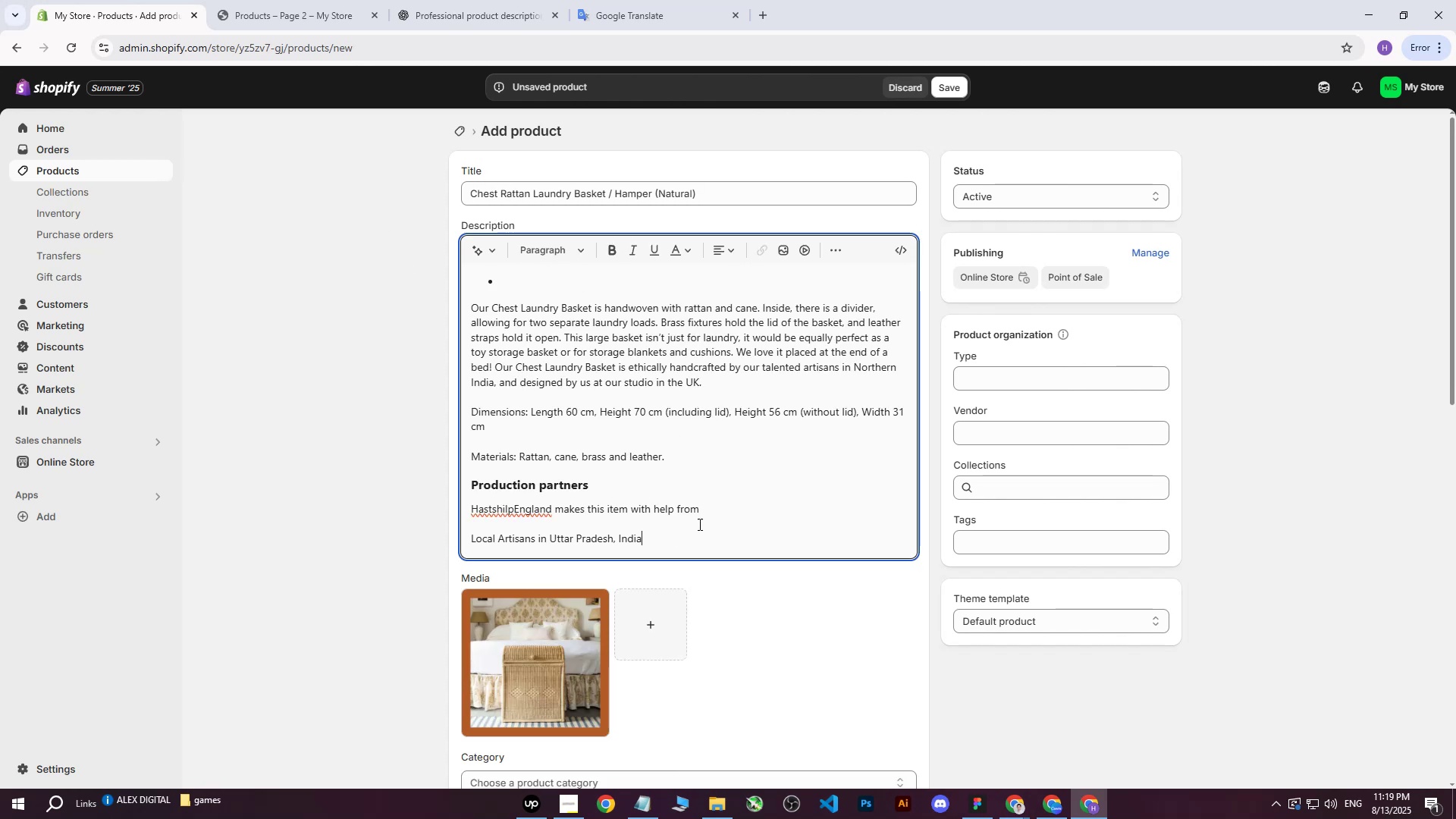 
hold_key(key=Backspace, duration=0.37)
 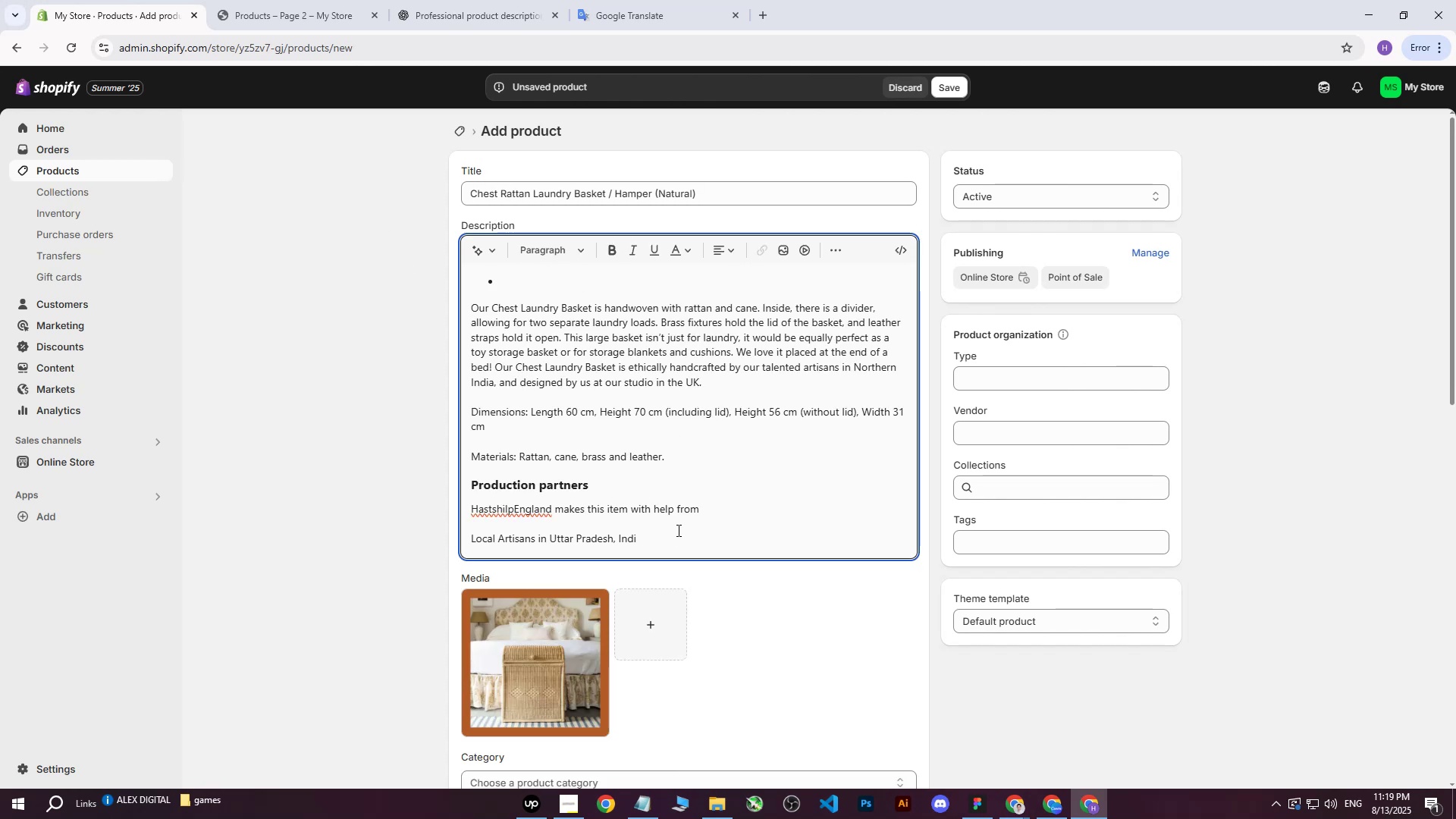 
left_click_drag(start_coordinate=[700, 537], to_coordinate=[426, 290])
 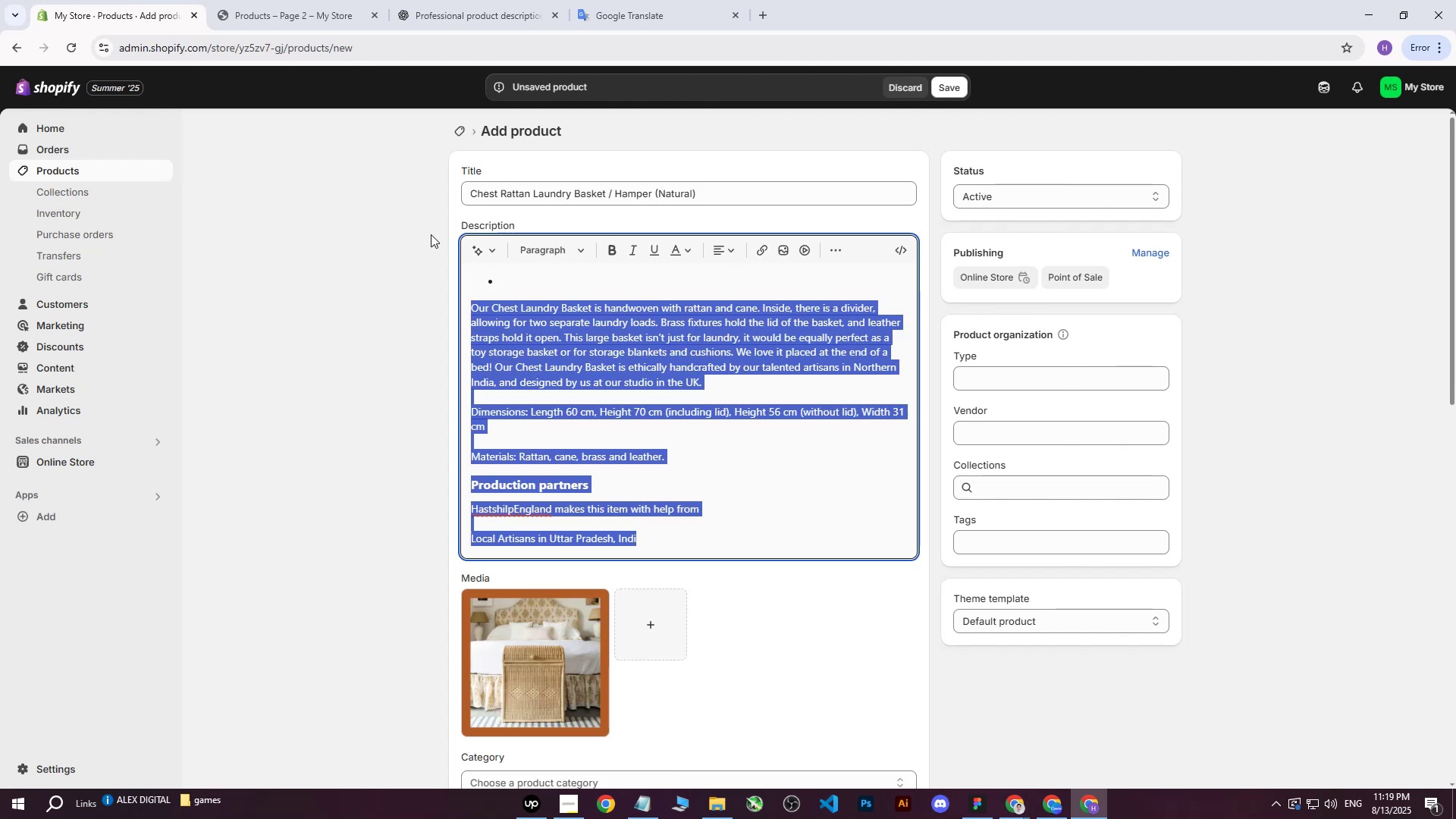 
key(Backspace)
 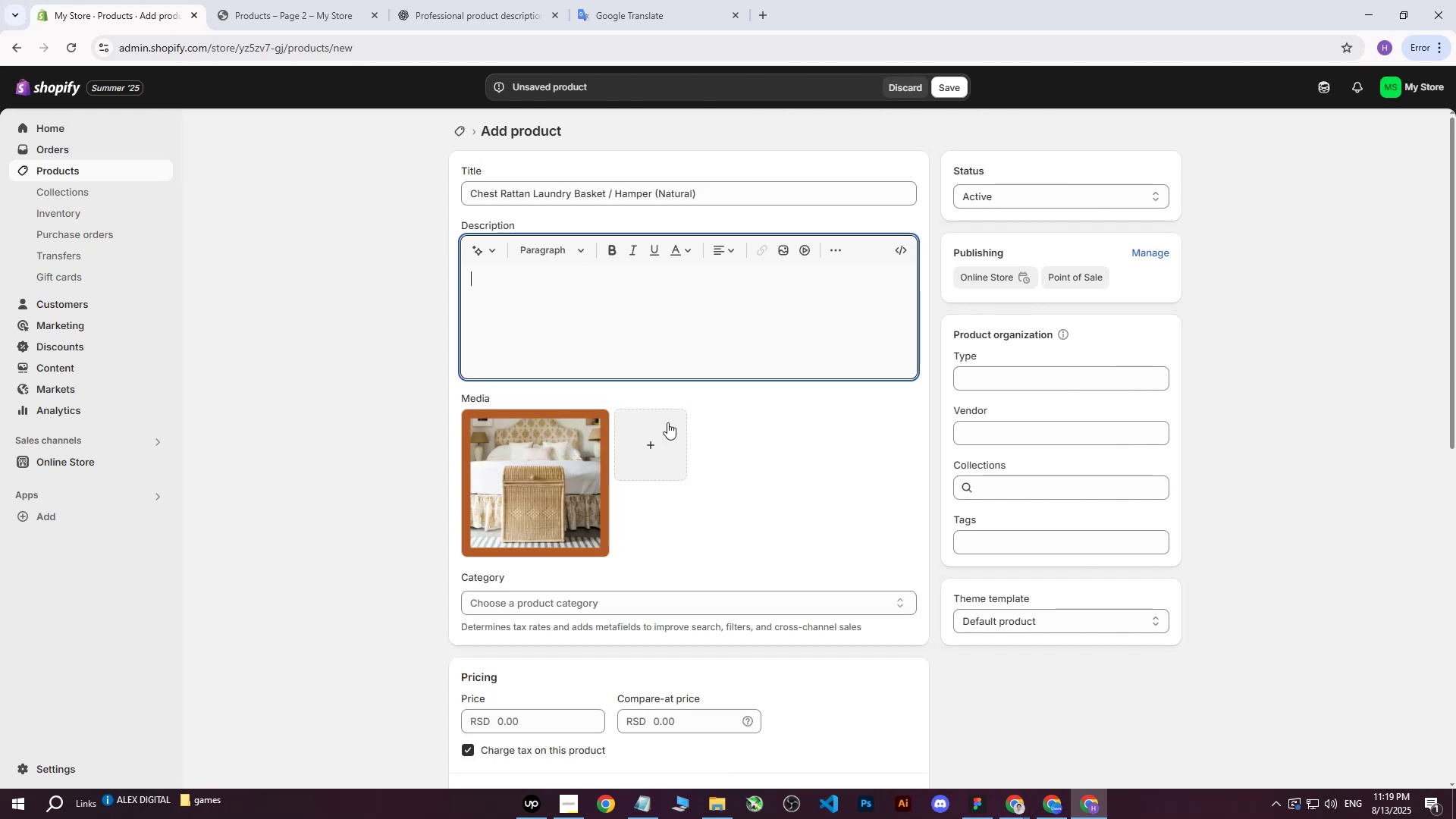 
key(Backspace)
 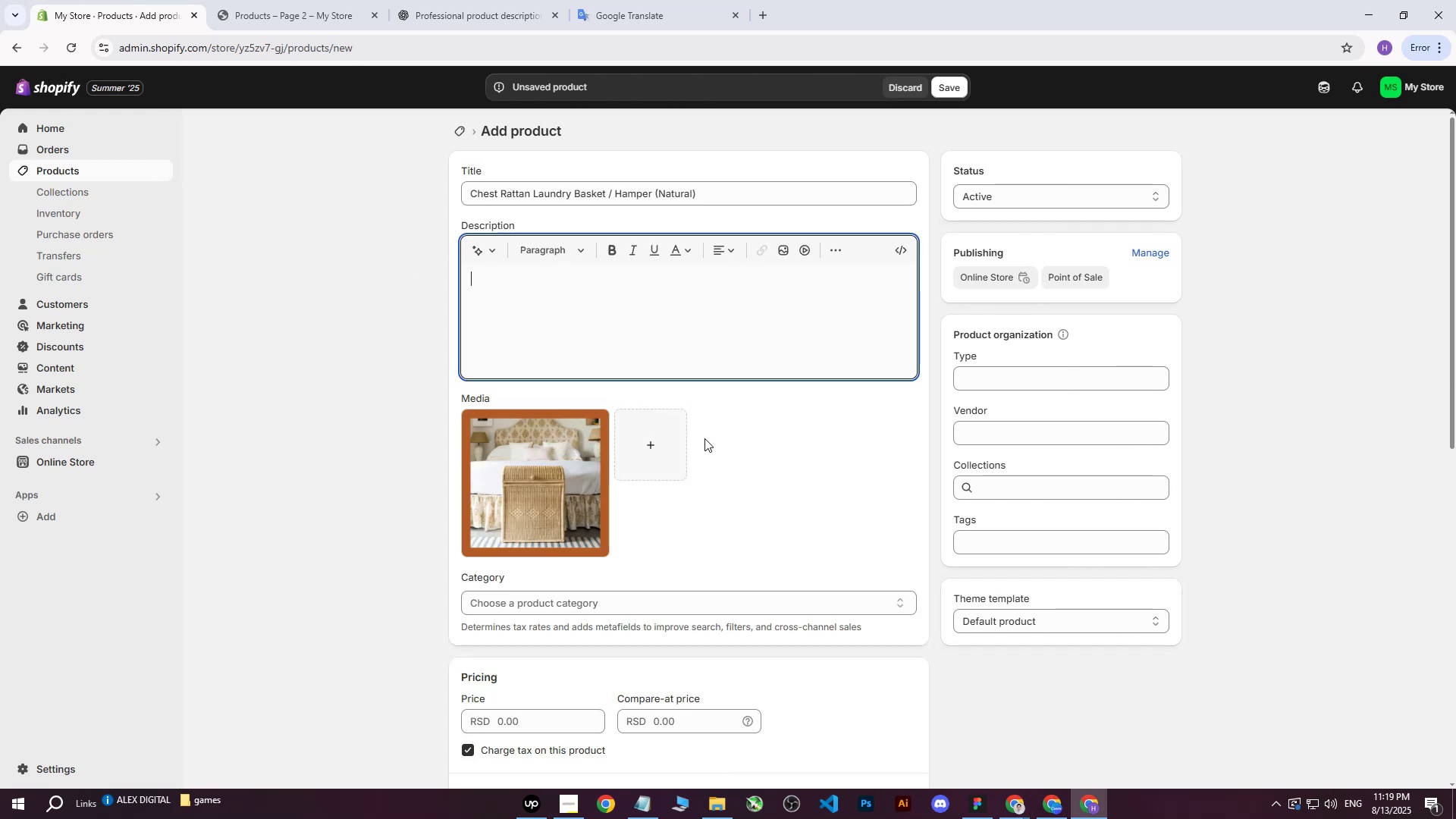 
key(Backspace)
 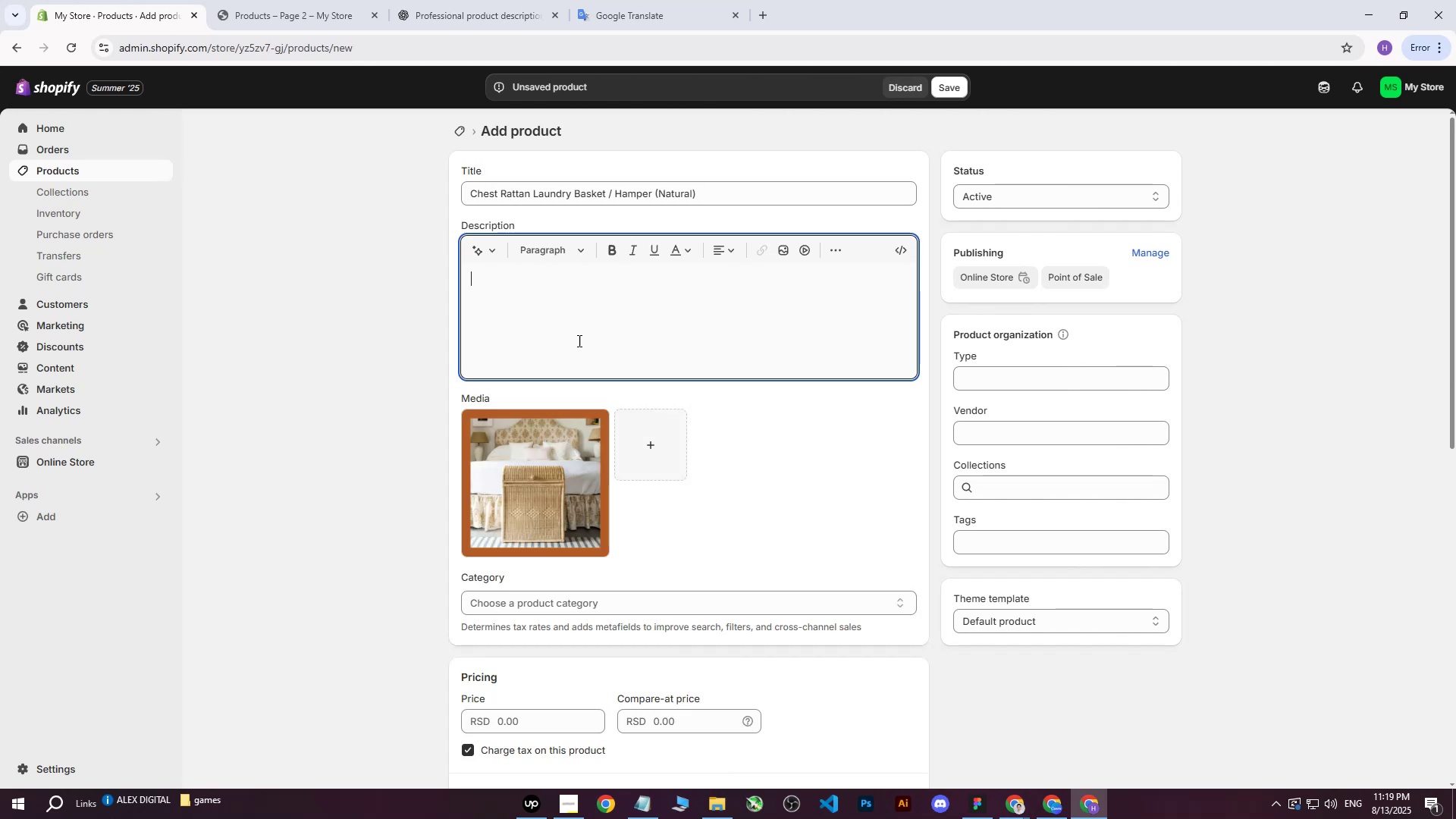 
key(Backspace)
 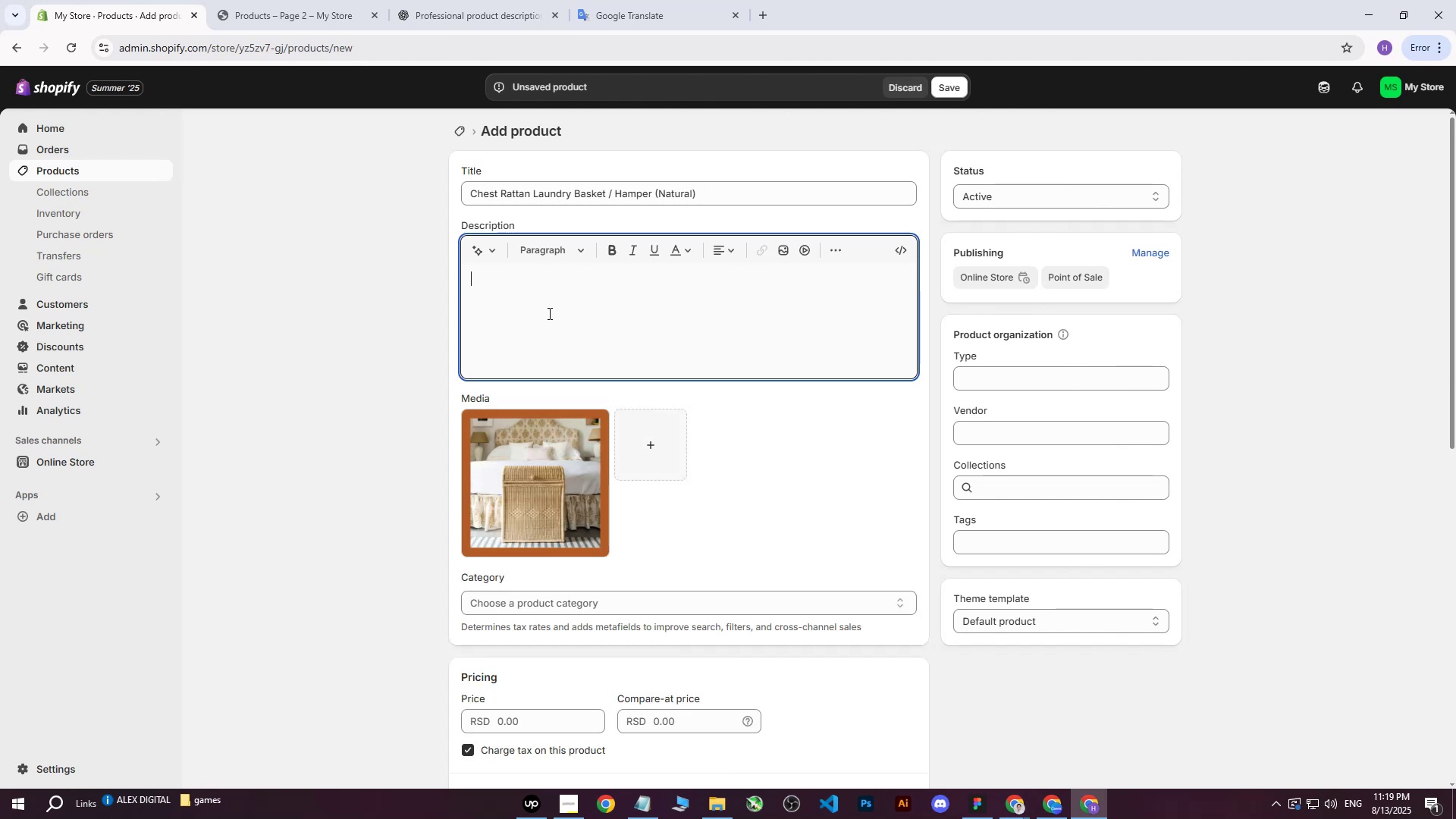 
key(Backspace)
 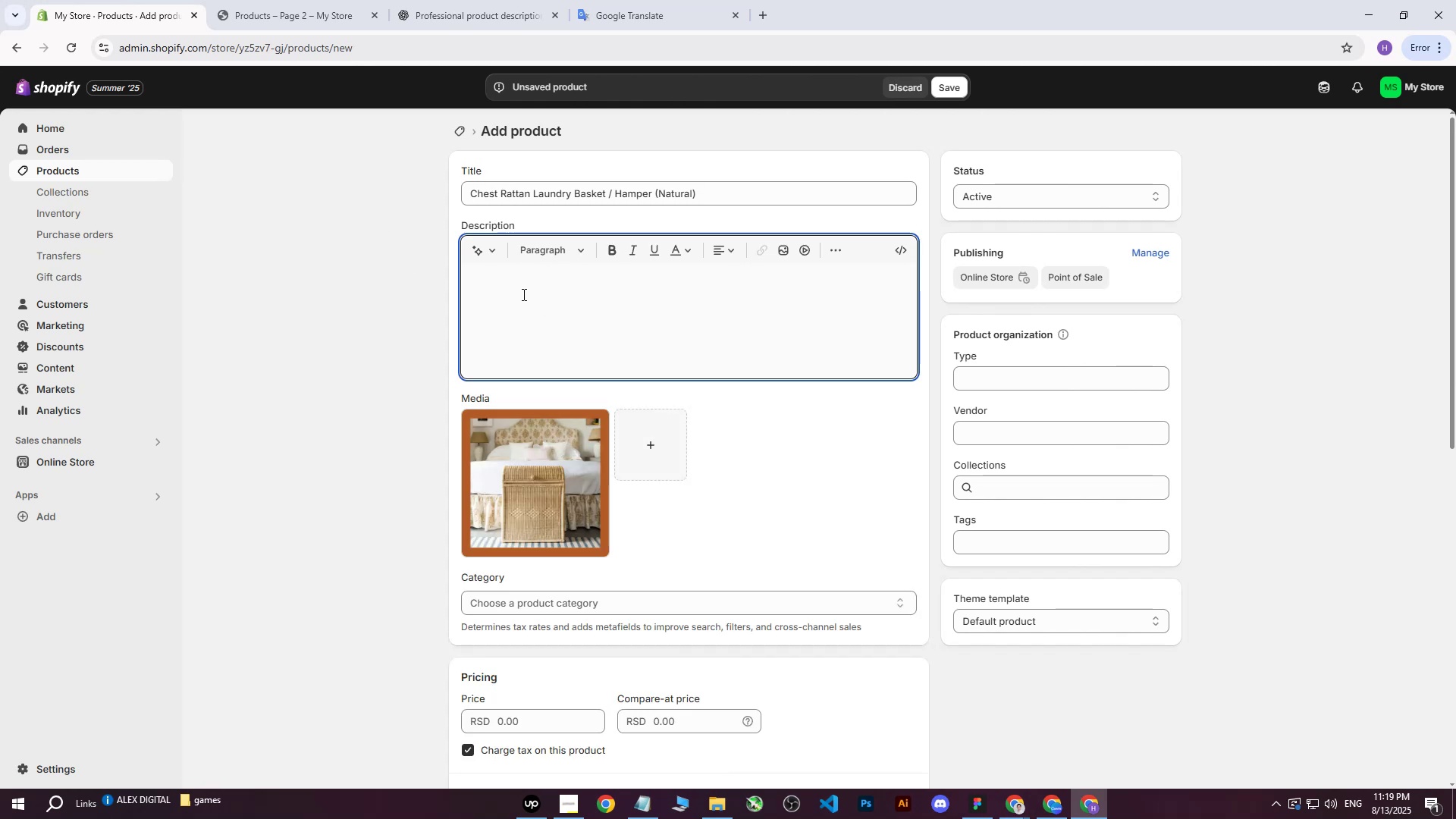 
key(Control+ControlLeft)
 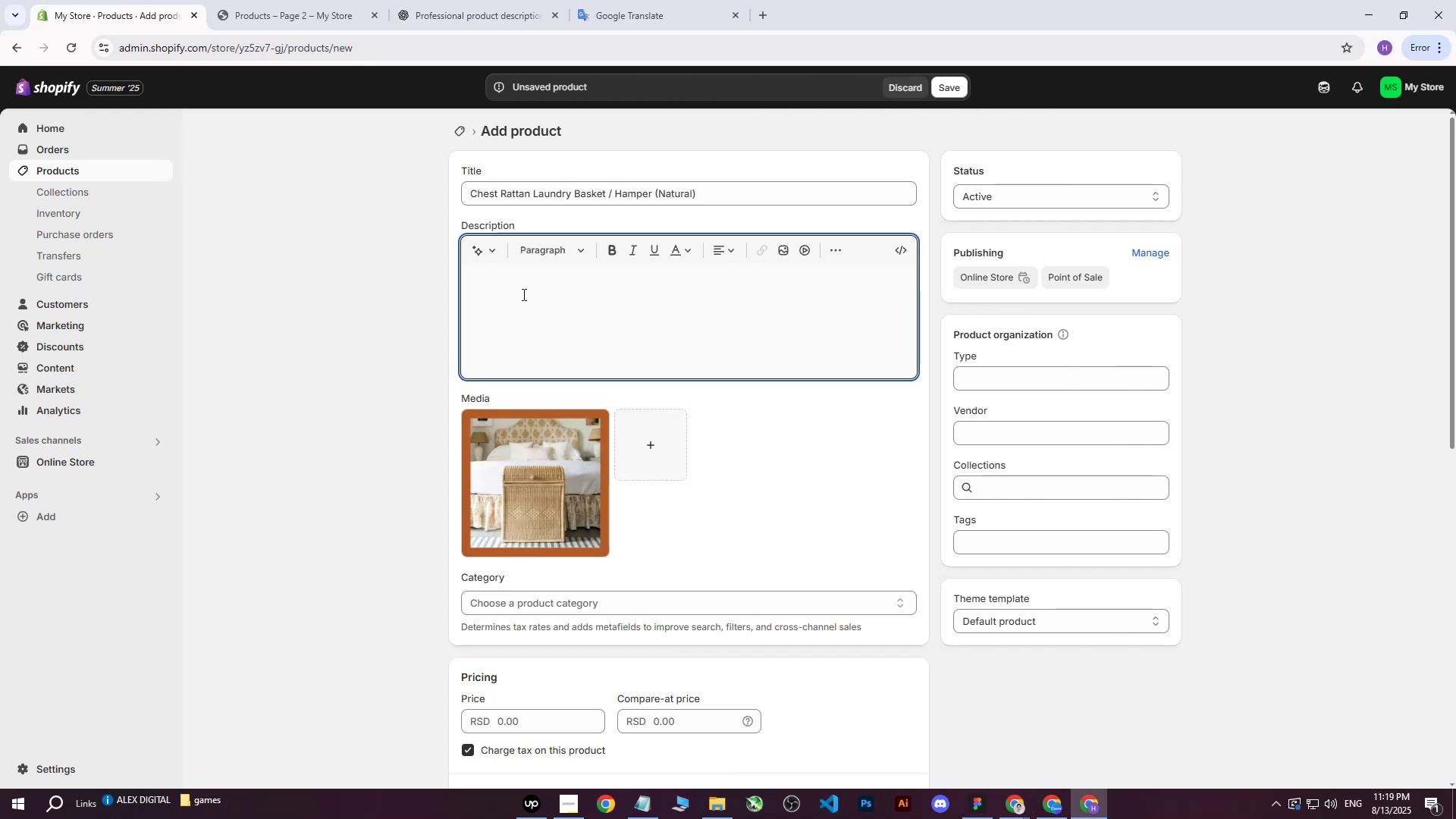 
key(Control+V)
 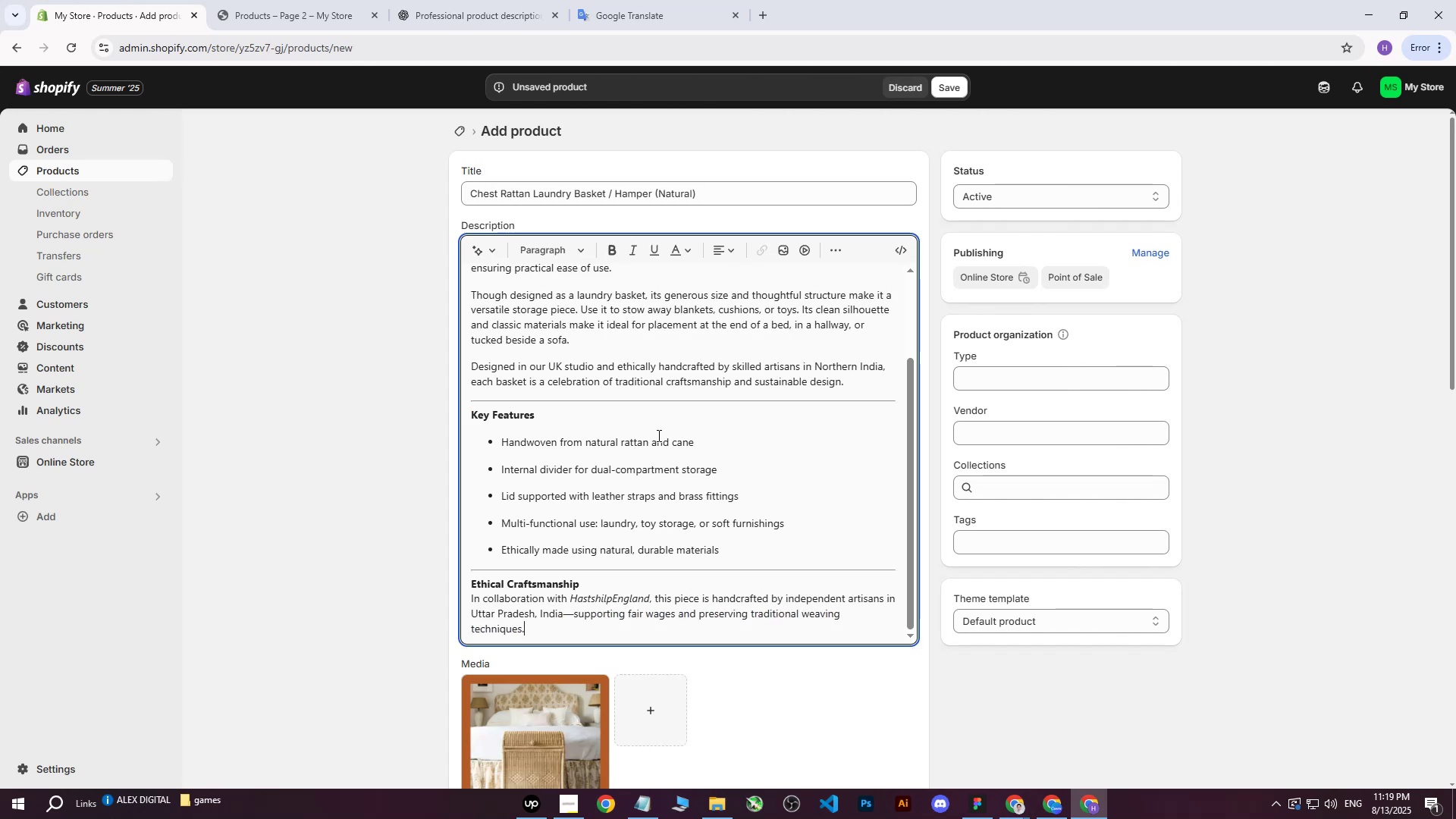 
scroll: coordinate [637, 410], scroll_direction: up, amount: 10.0
 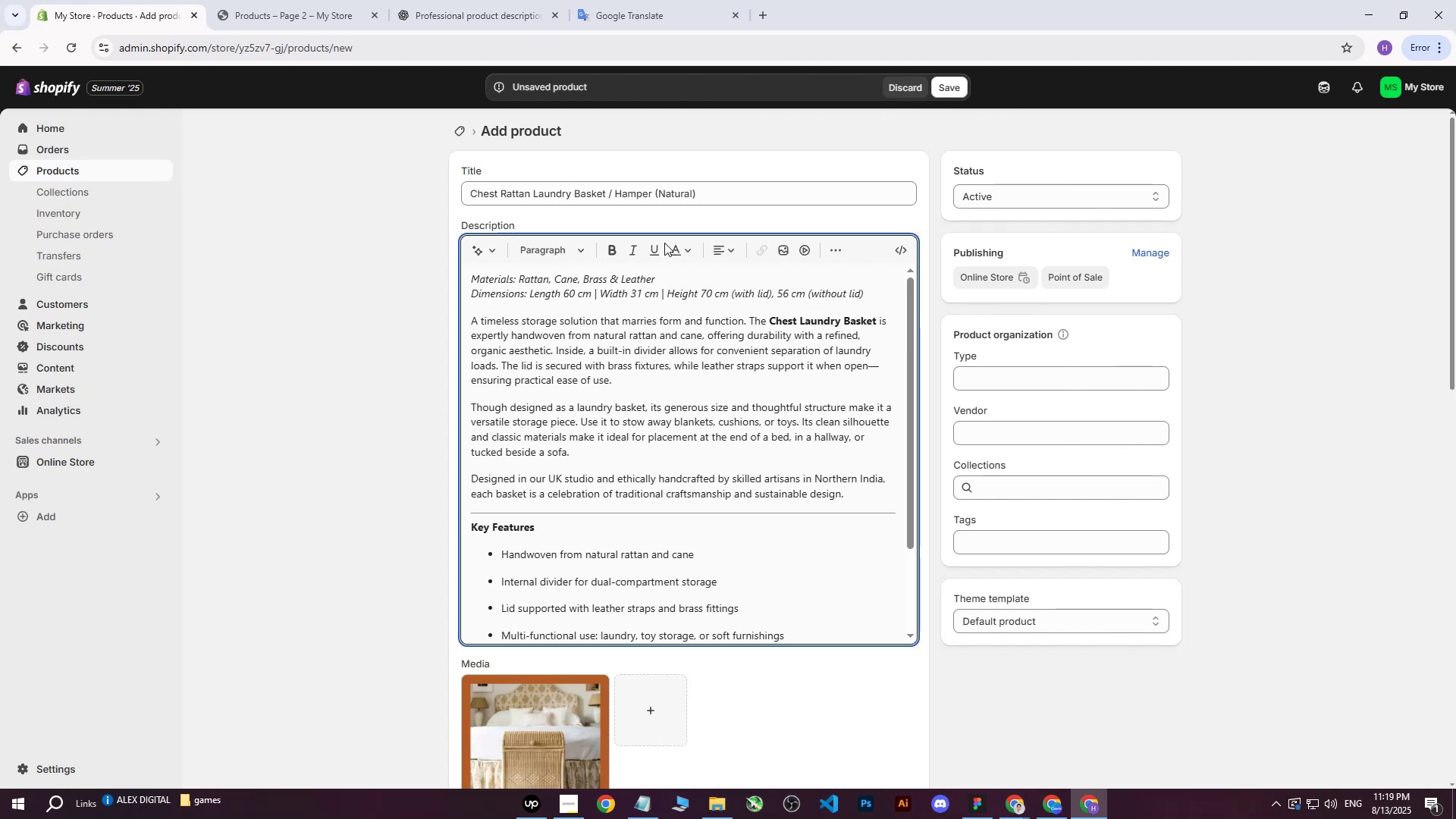 
scroll: coordinate [592, 507], scroll_direction: none, amount: 0.0
 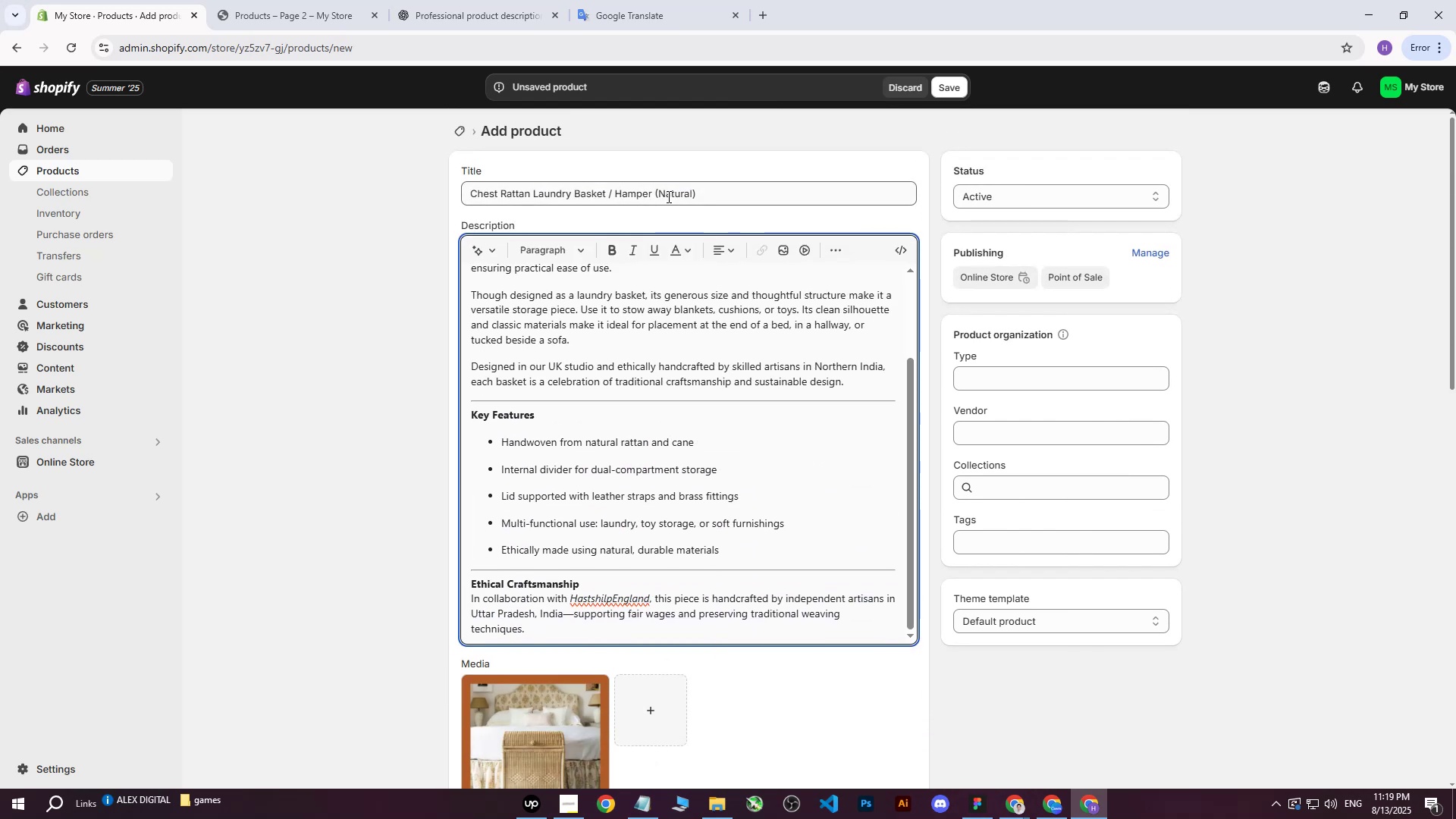 
left_click_drag(start_coordinate=[730, 196], to_coordinate=[444, 193])
 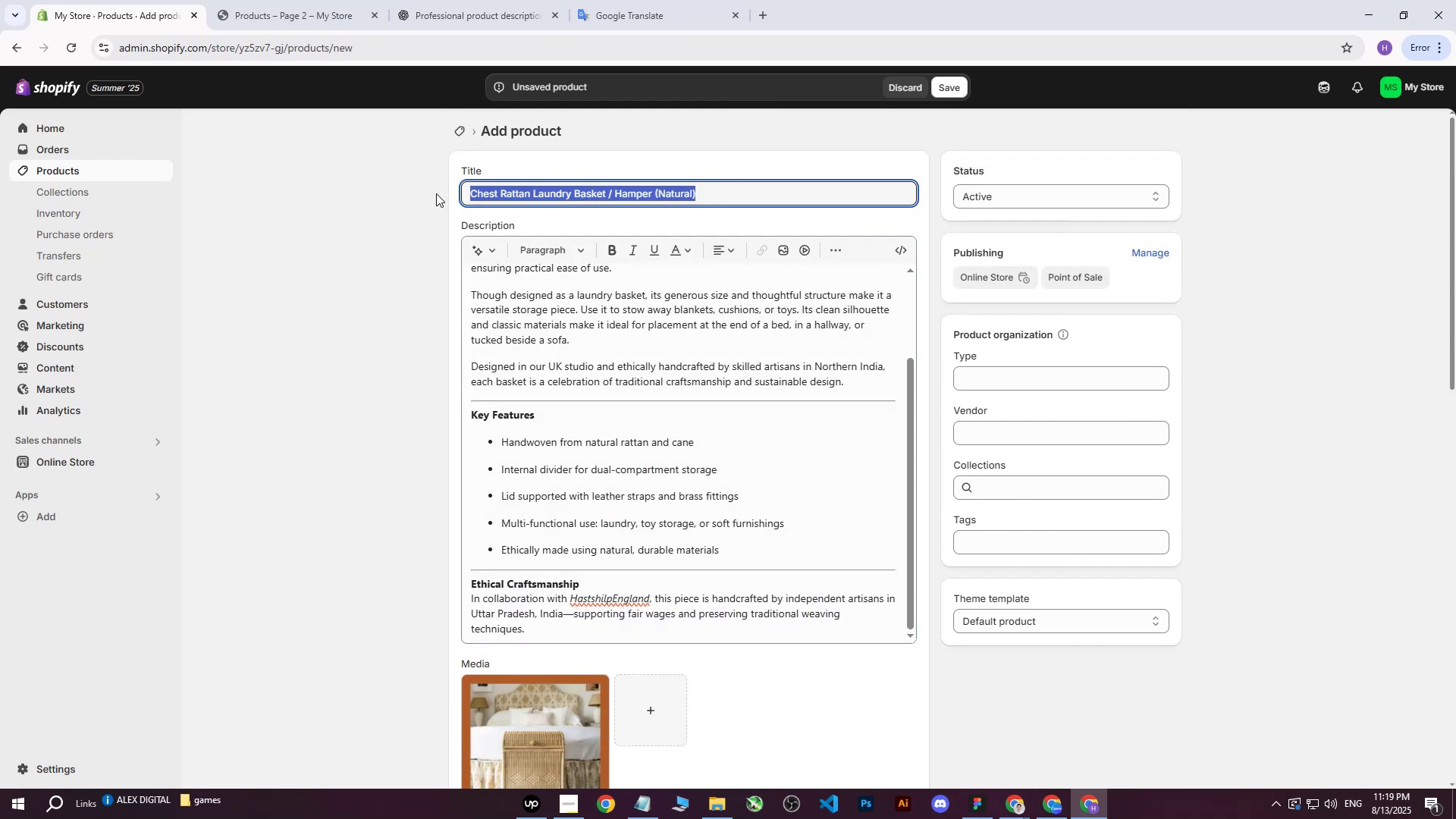 
key(Control+ControlLeft)
 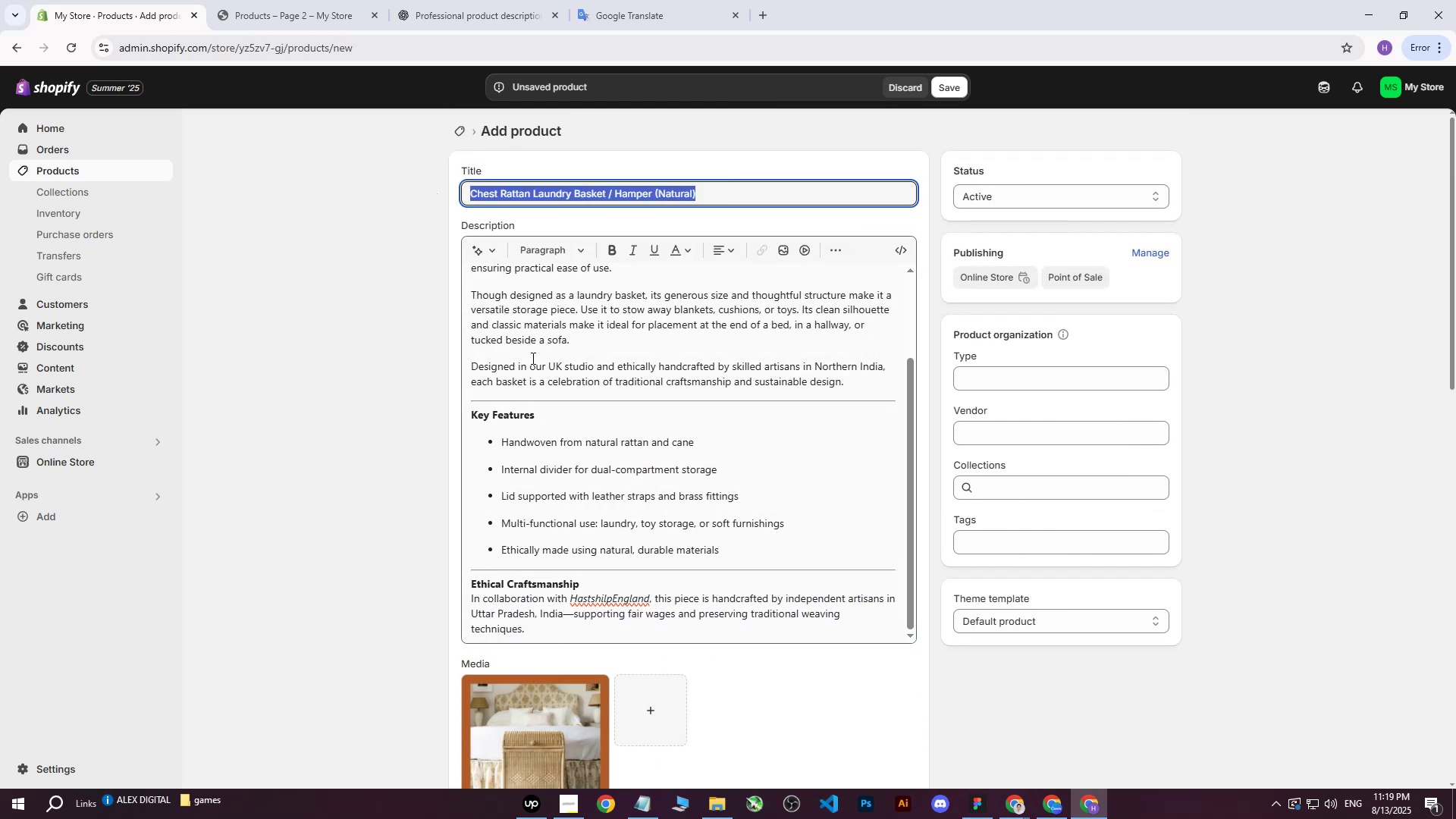 
key(Control+C)
 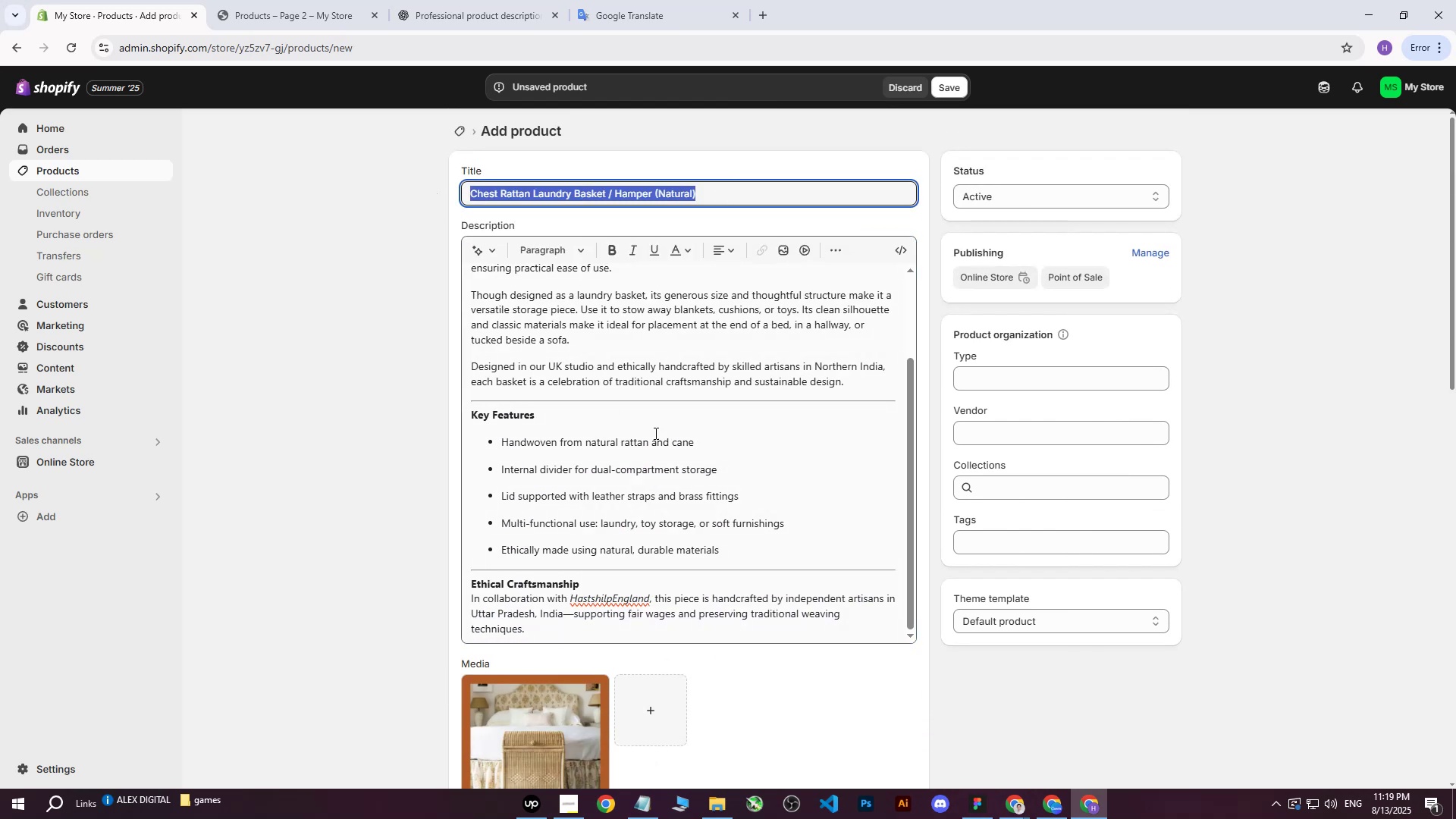 
scroll: coordinate [690, 469], scroll_direction: down, amount: 3.0
 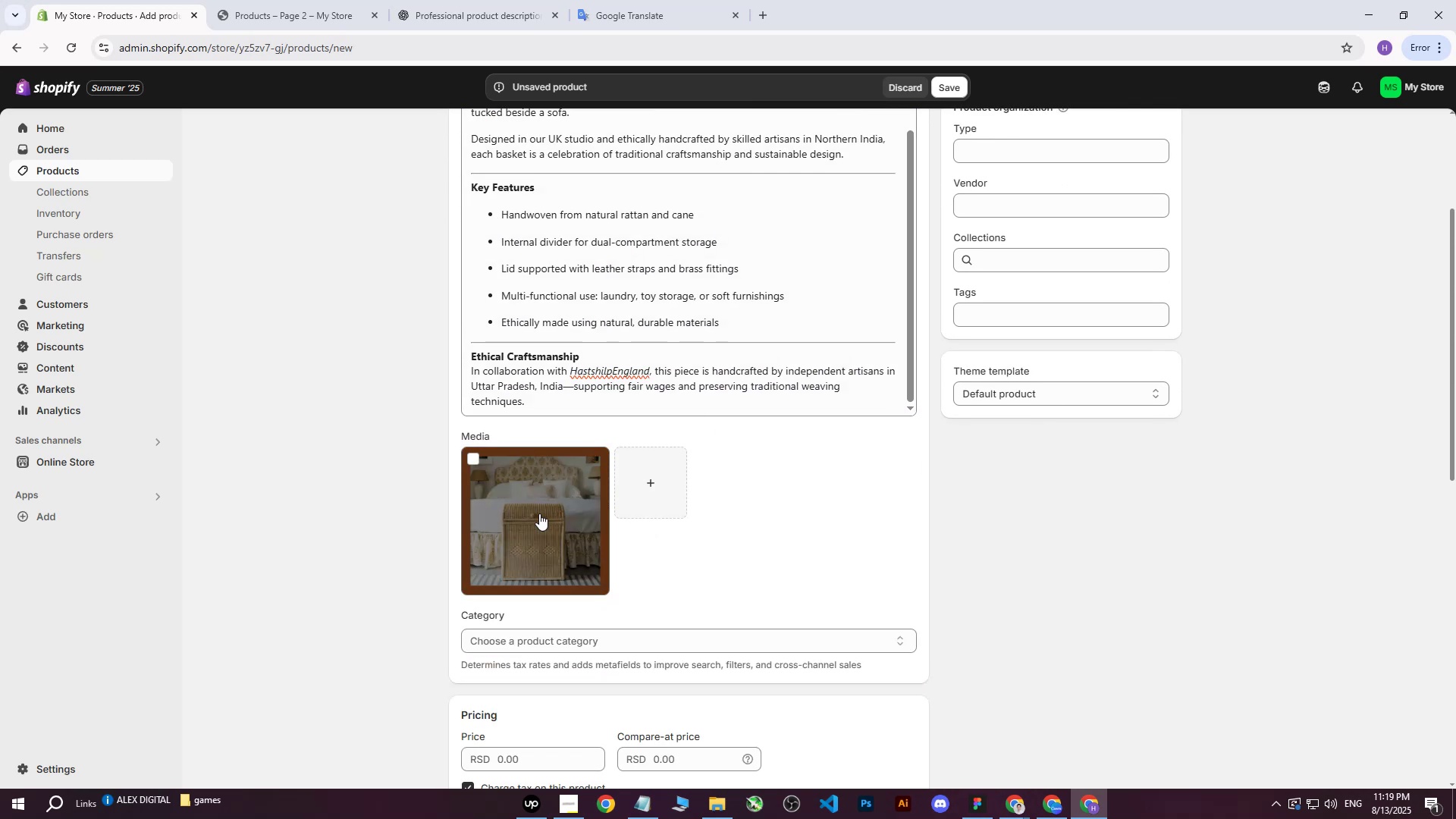 
left_click([539, 513])
 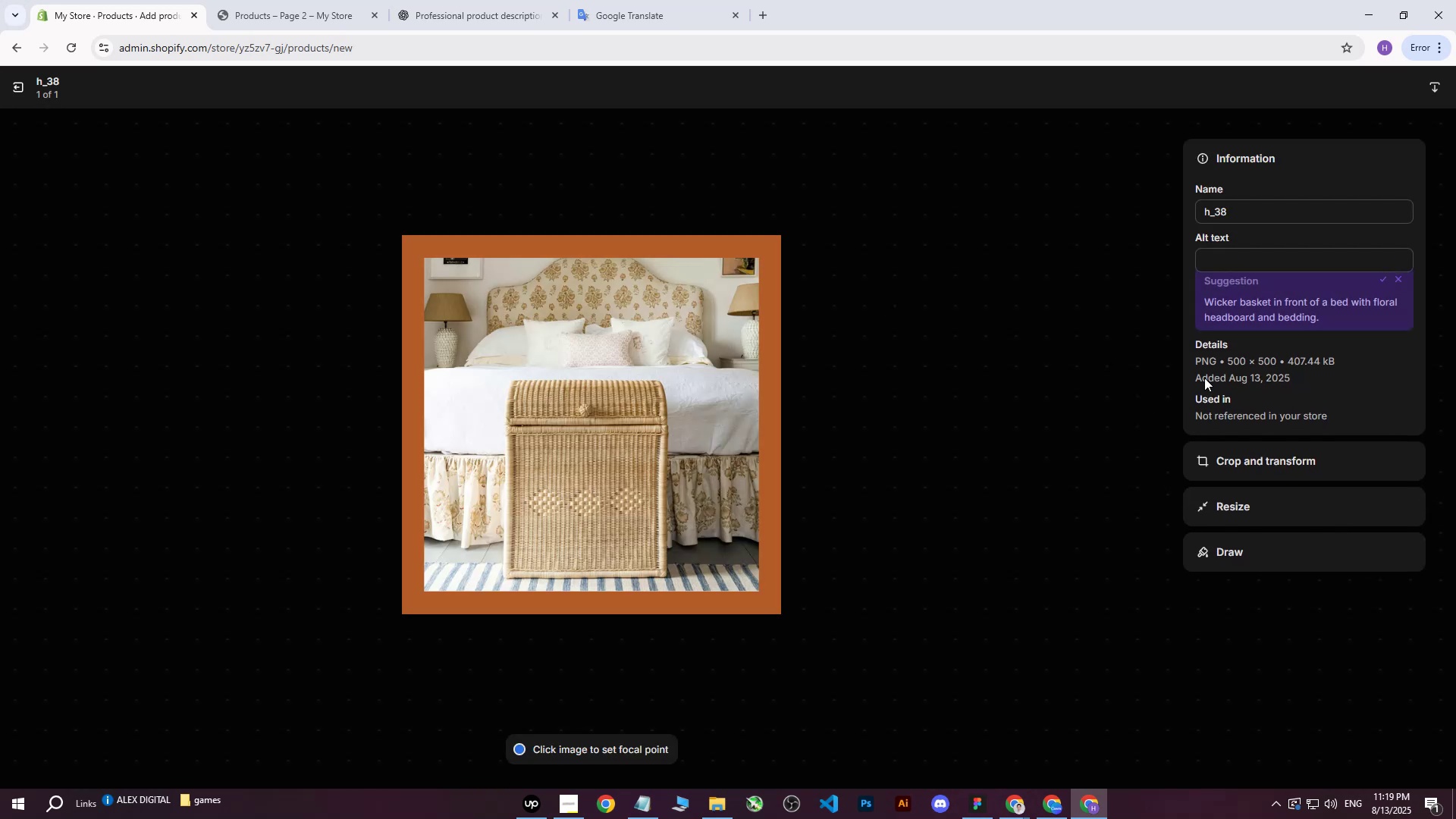 
left_click([1227, 263])
 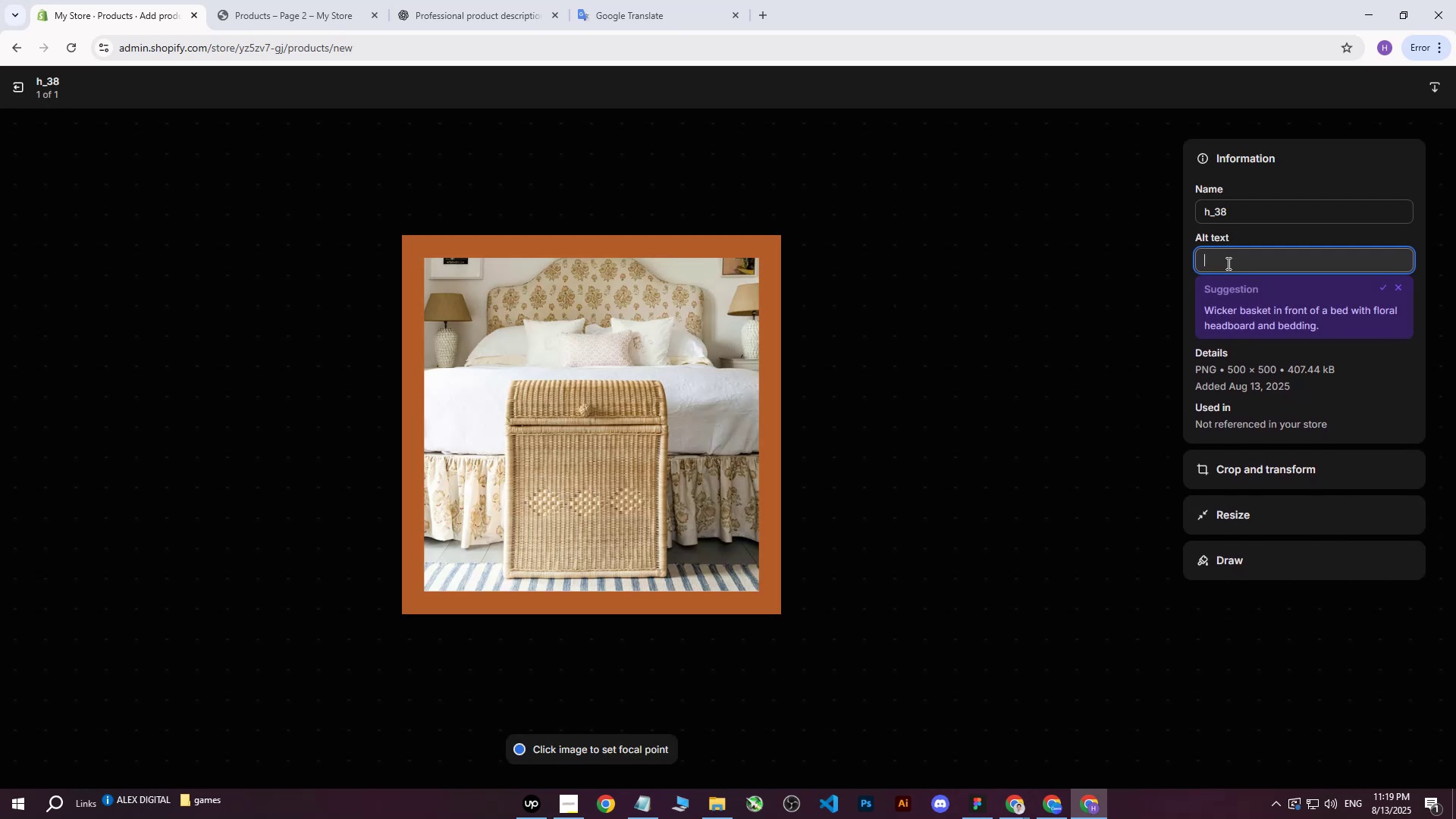 
key(Control+ControlLeft)
 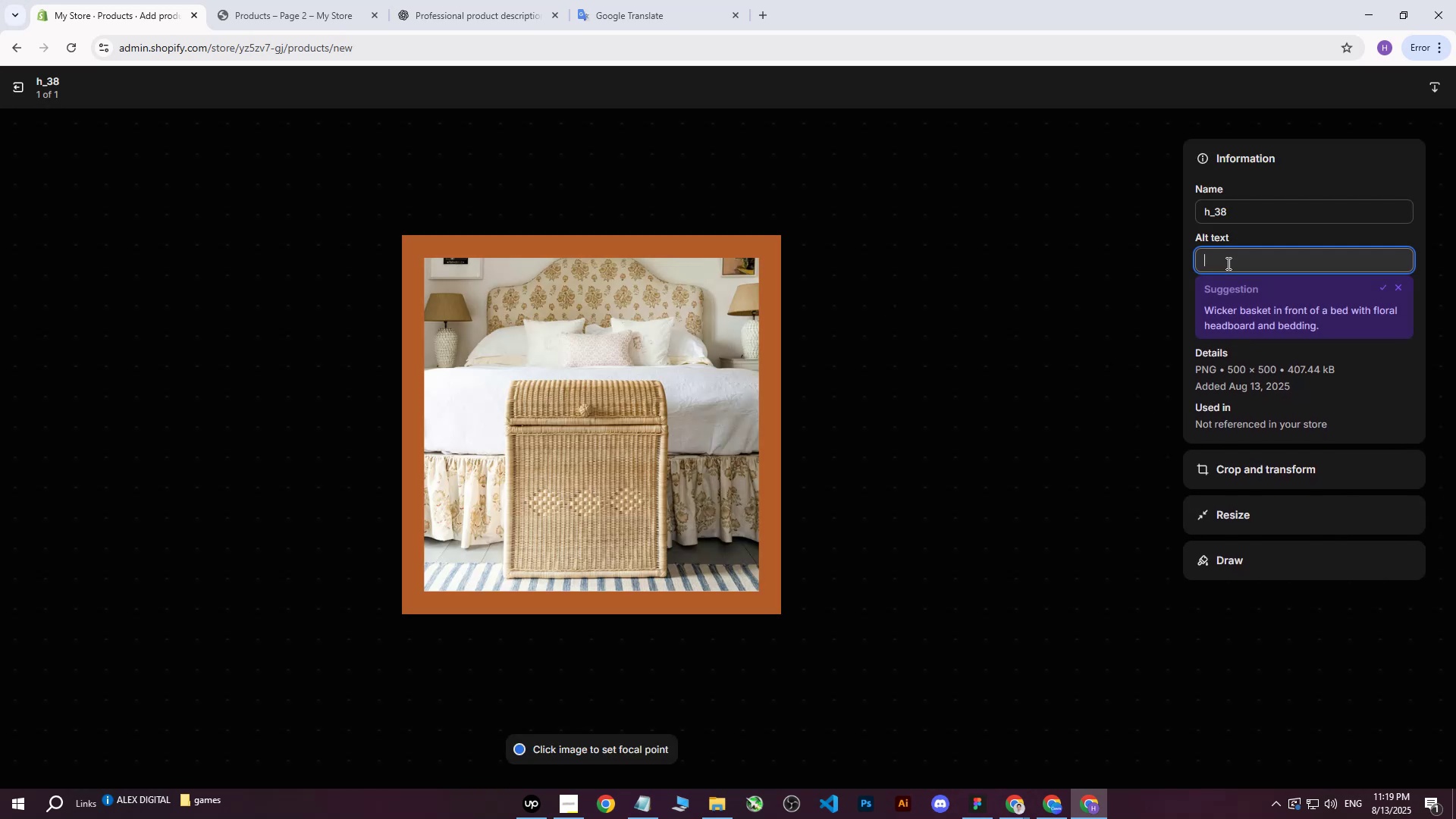 
key(Control+V)
 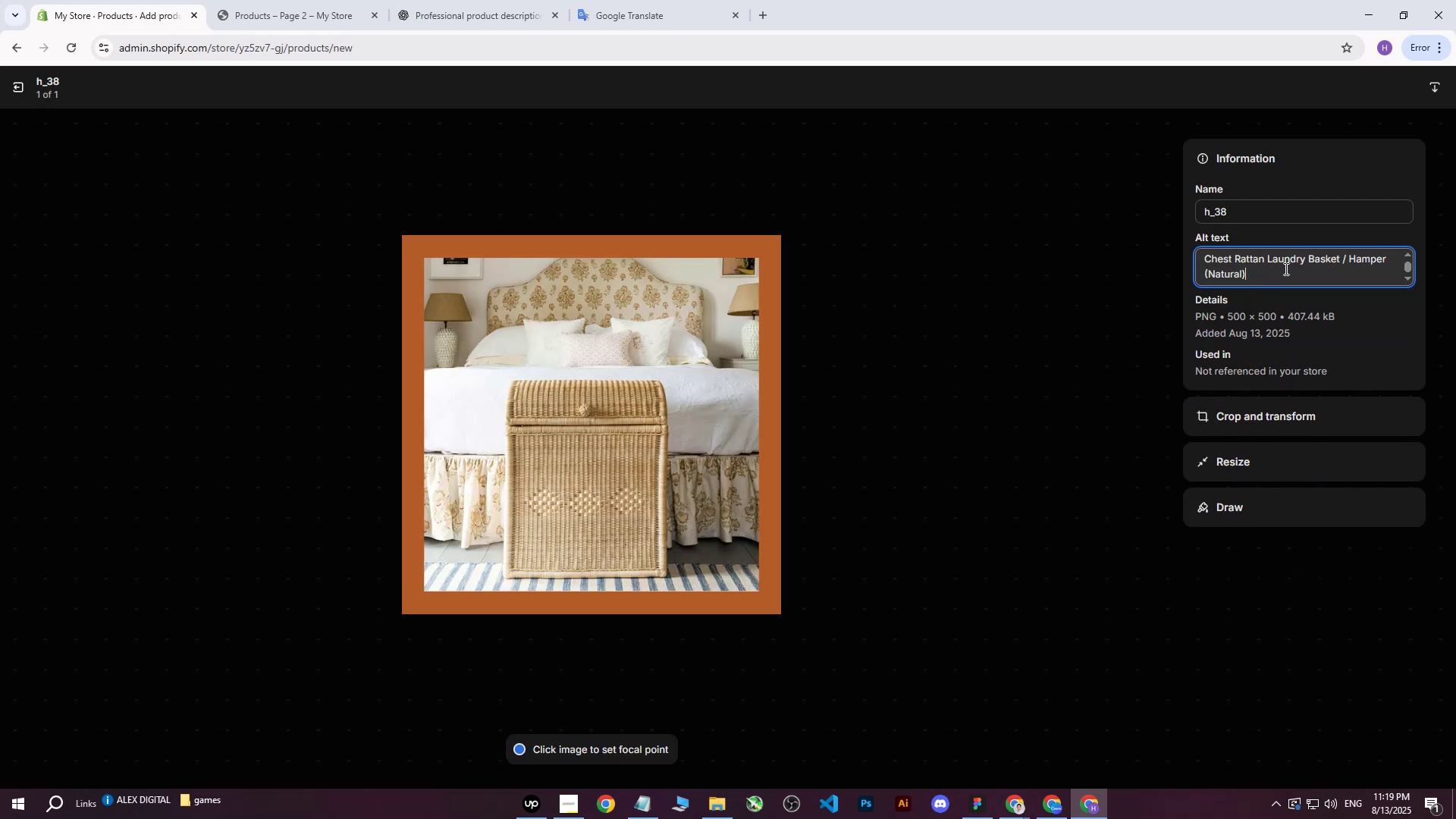 
type( in )
key(Backspace)
key(Backspace)
key(Backspace)
type( uin)
key(Backspace)
key(Backspace)
key(Backspace)
type(iin)
key(Backspace)
key(Backspace)
type(n front of sleepinmg )
key(Backspace)
key(Backspace)
key(Backspace)
type(g bed. )
 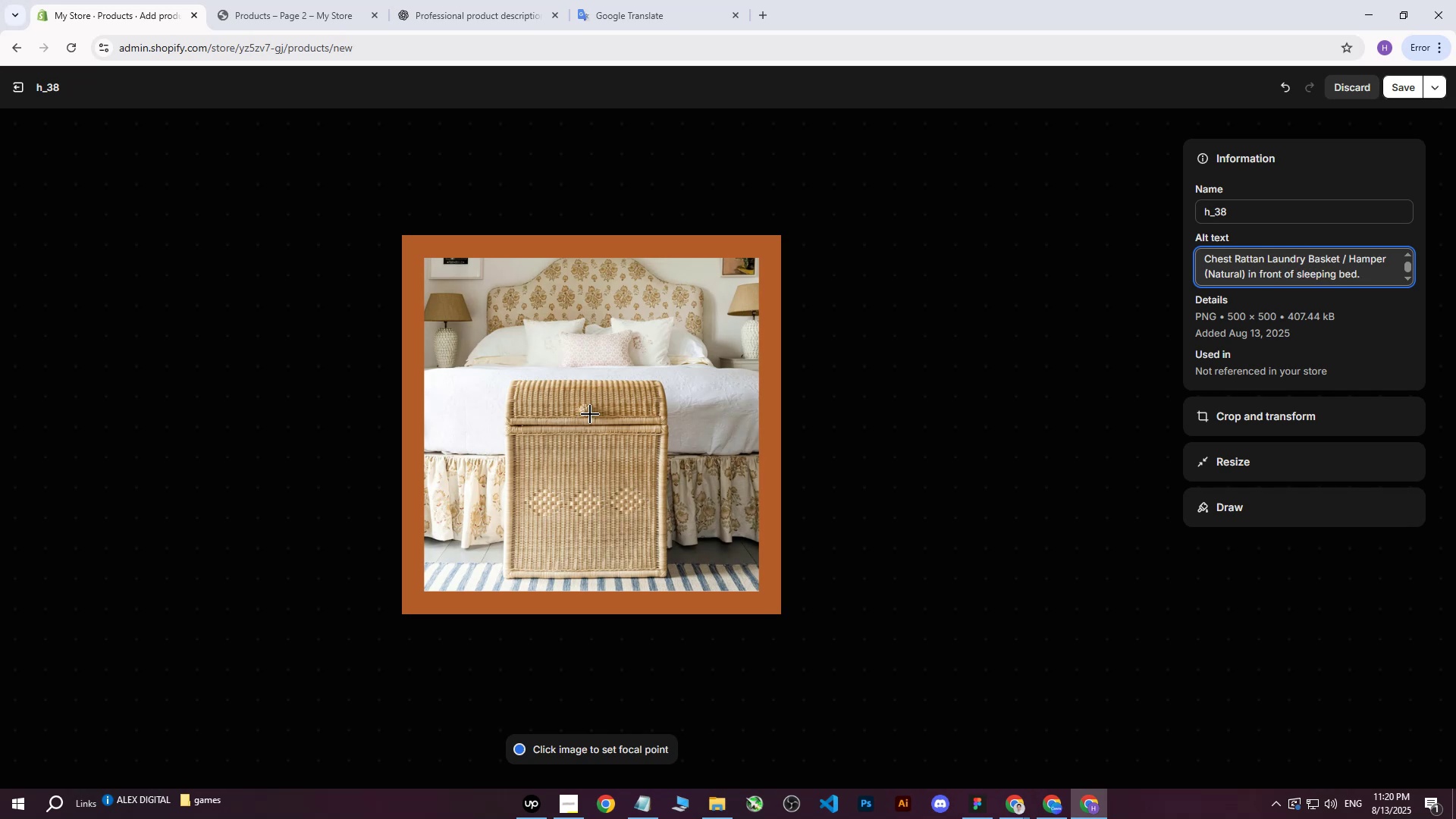 
left_click([595, 421])
 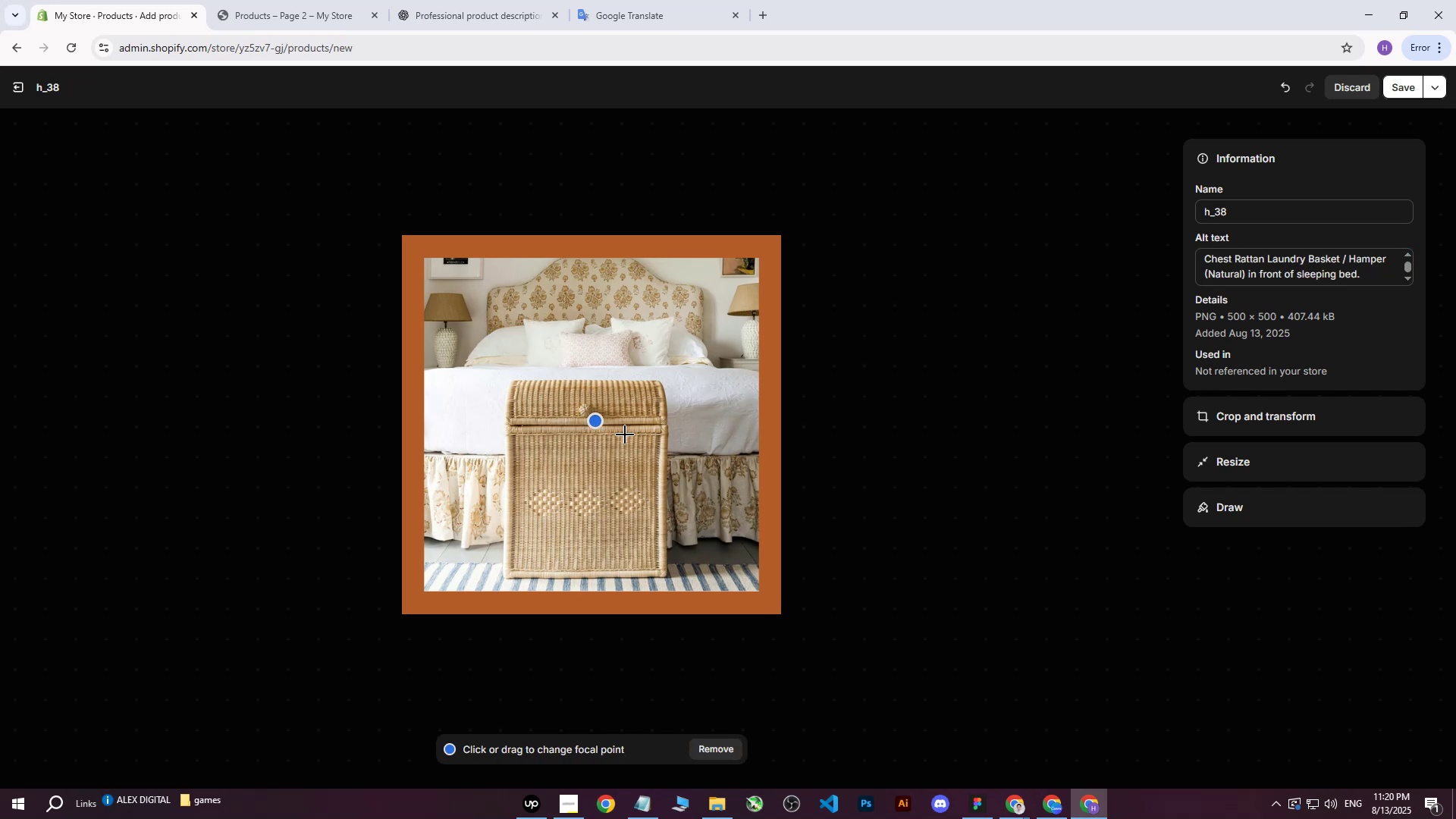 
left_click_drag(start_coordinate=[601, 421], to_coordinate=[589, 422])
 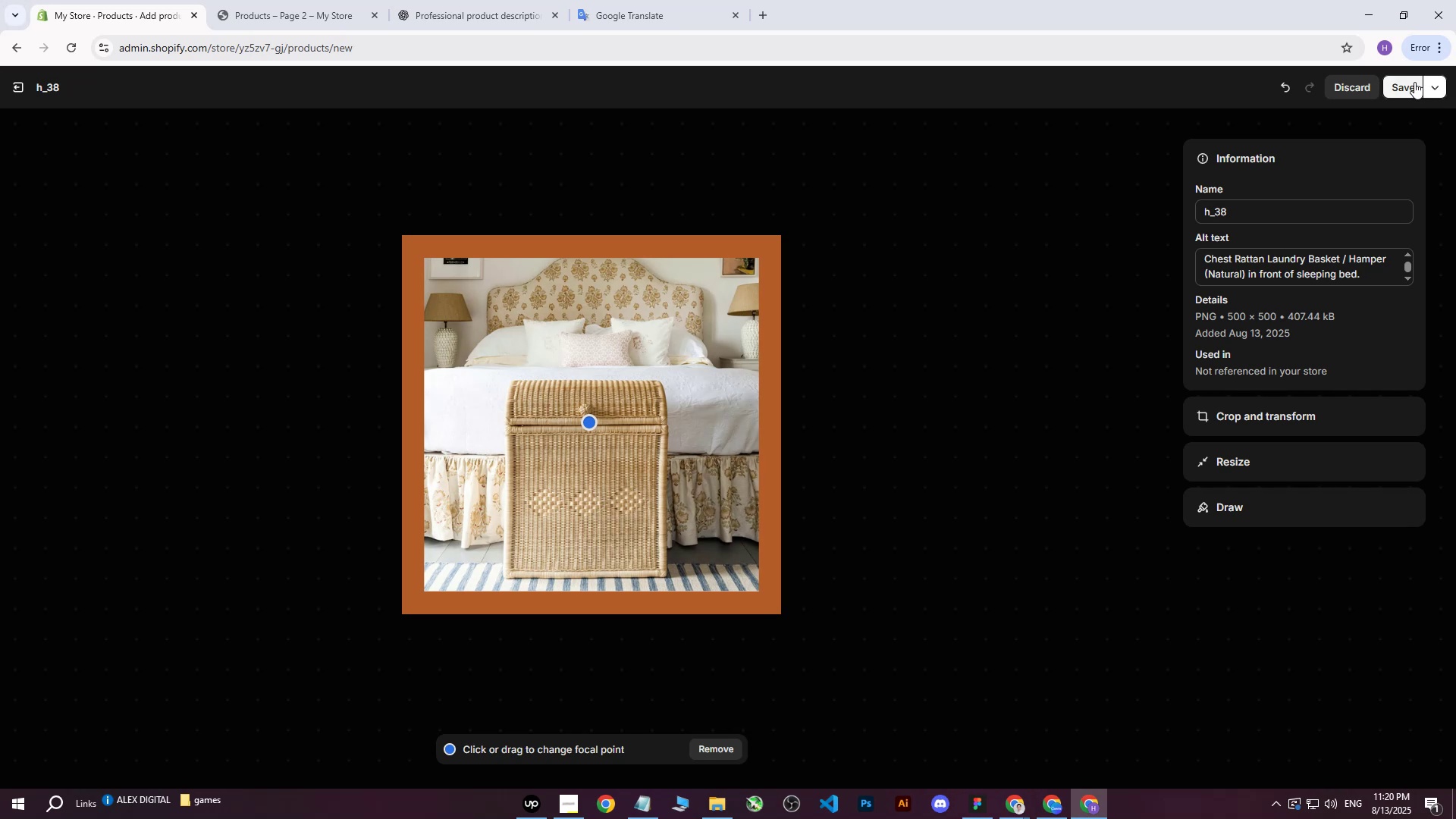 
left_click([1411, 82])
 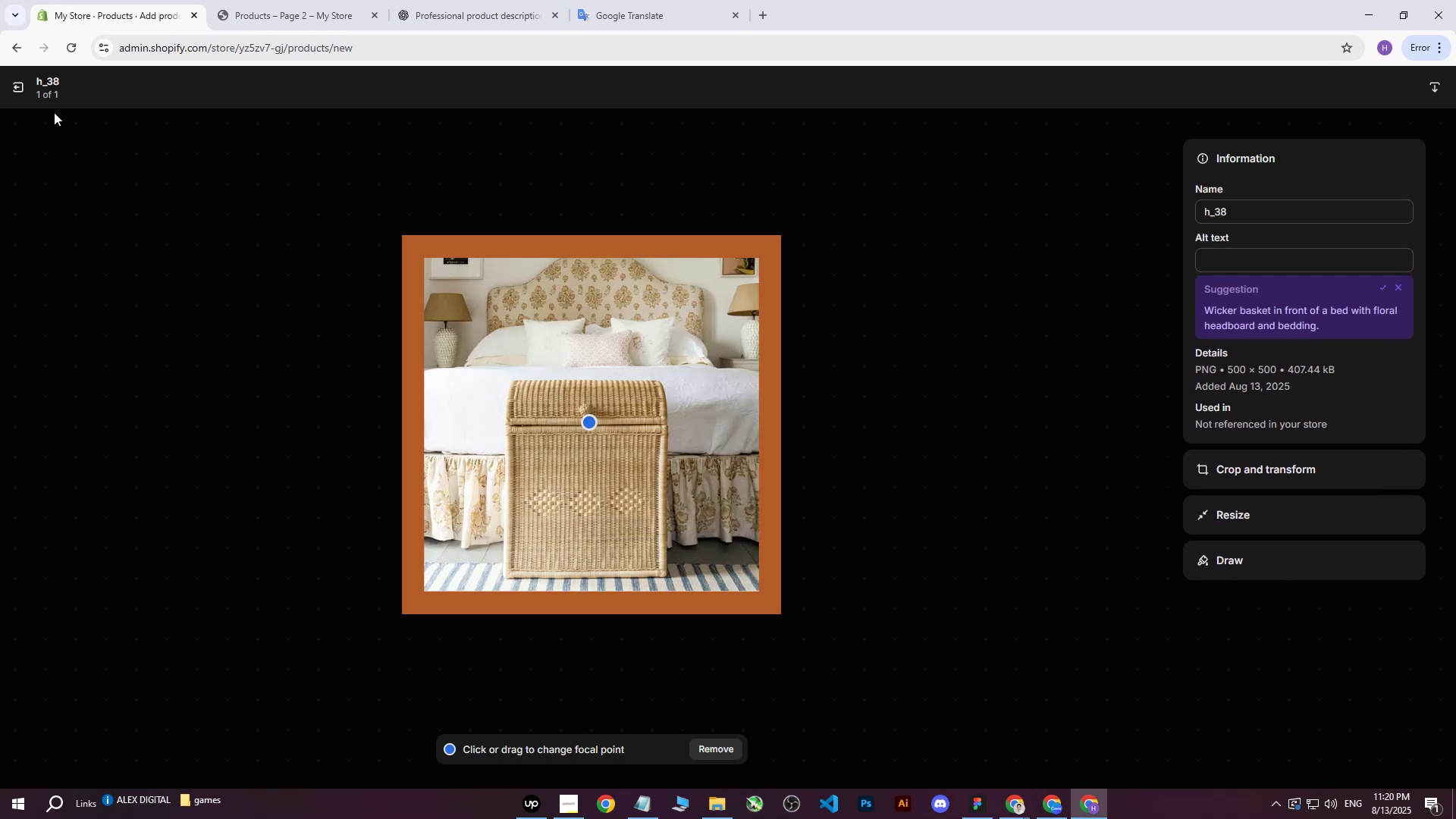 
left_click([15, 93])
 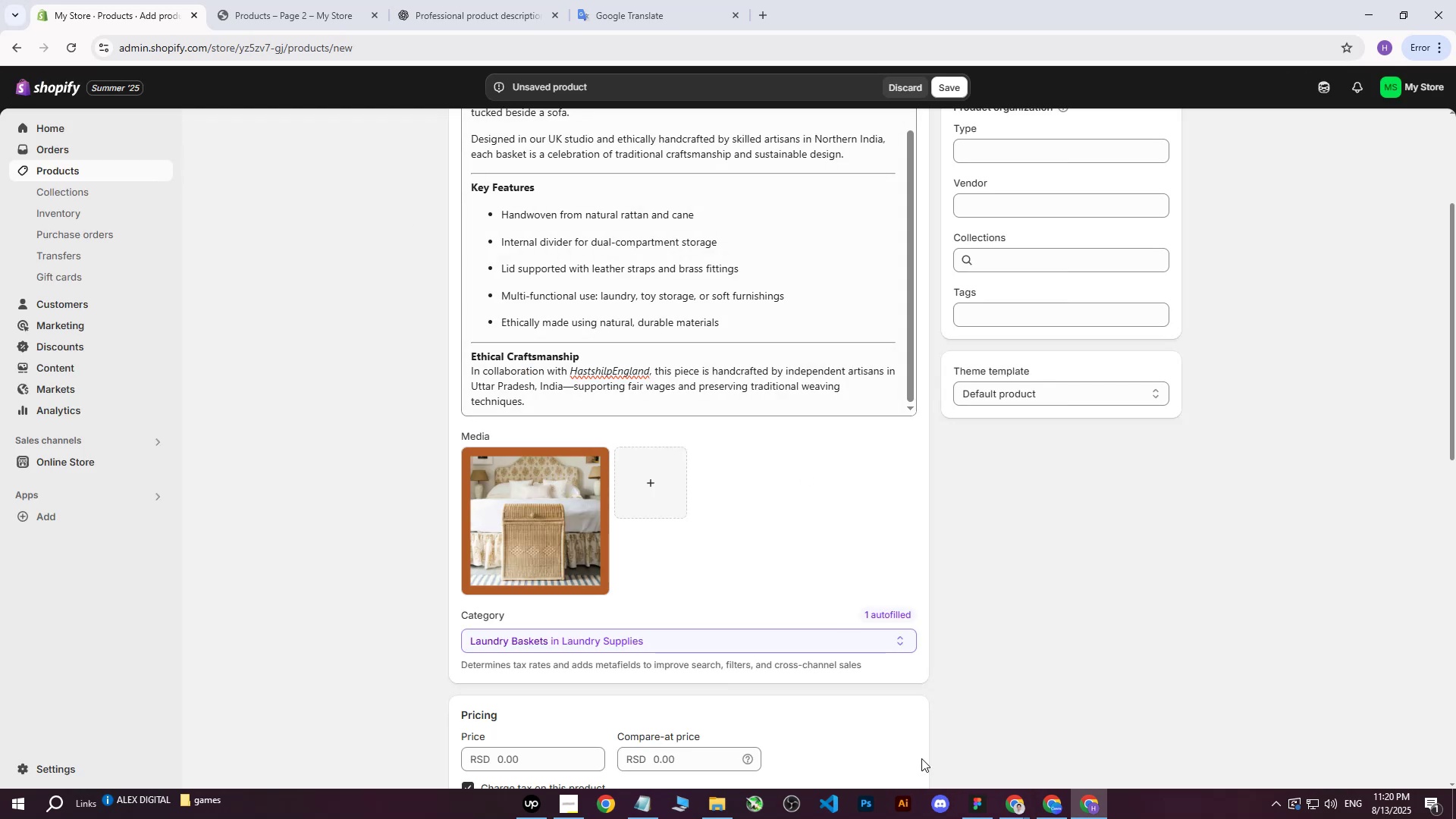 
scroll: coordinate [730, 549], scroll_direction: down, amount: 2.0
 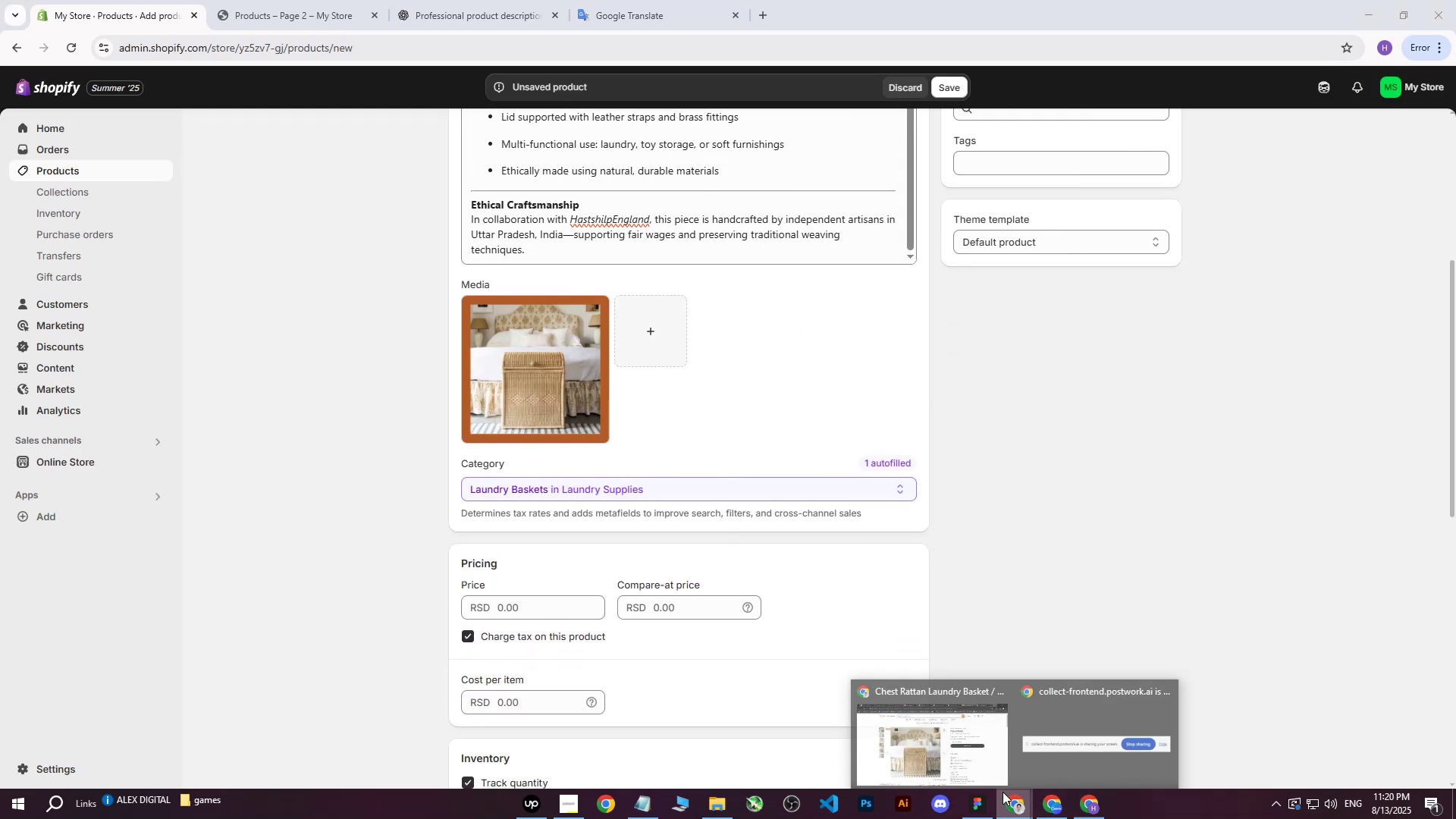 
double_click([930, 753])
 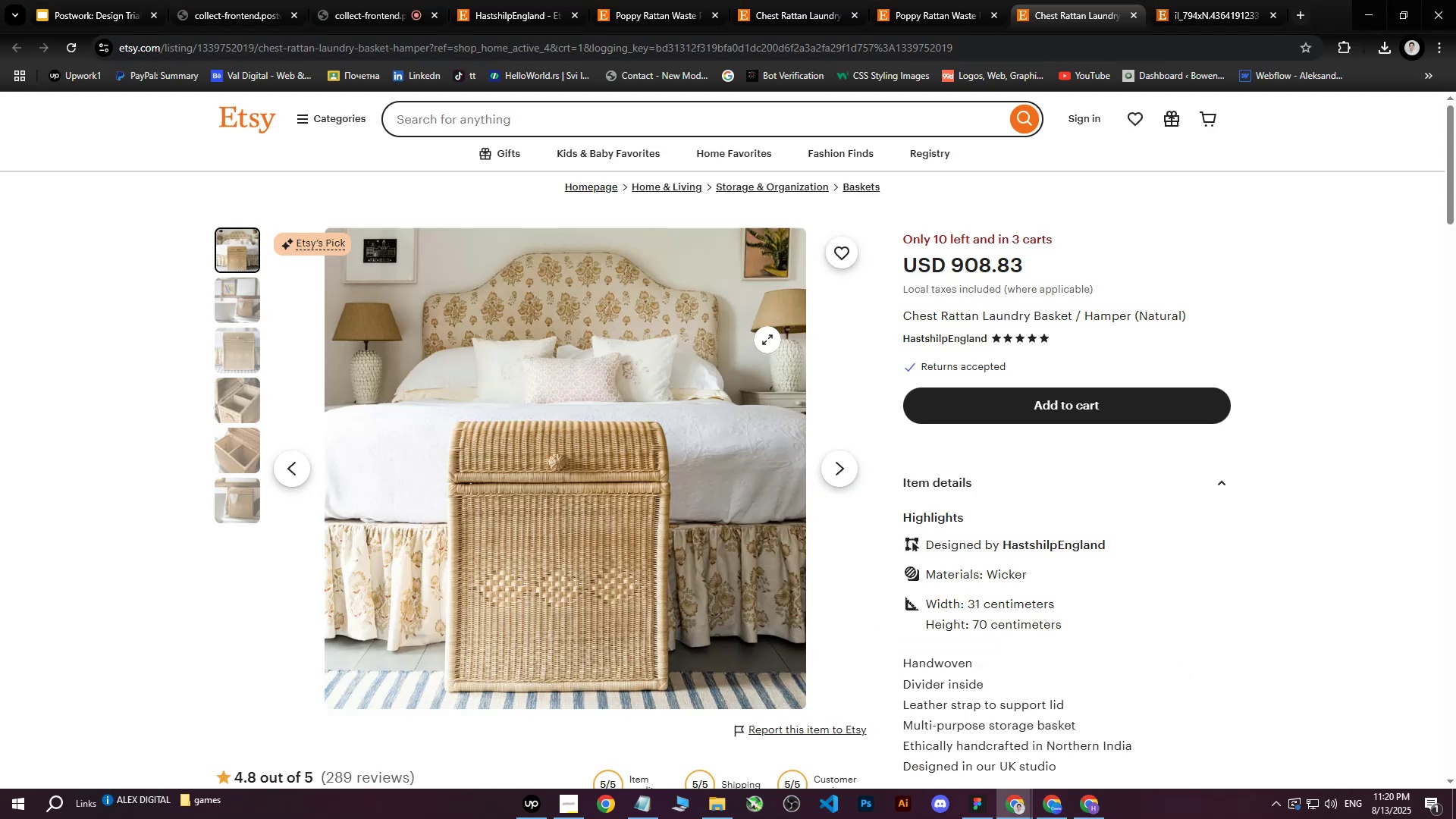 
scroll: coordinate [884, 363], scroll_direction: up, amount: 3.0
 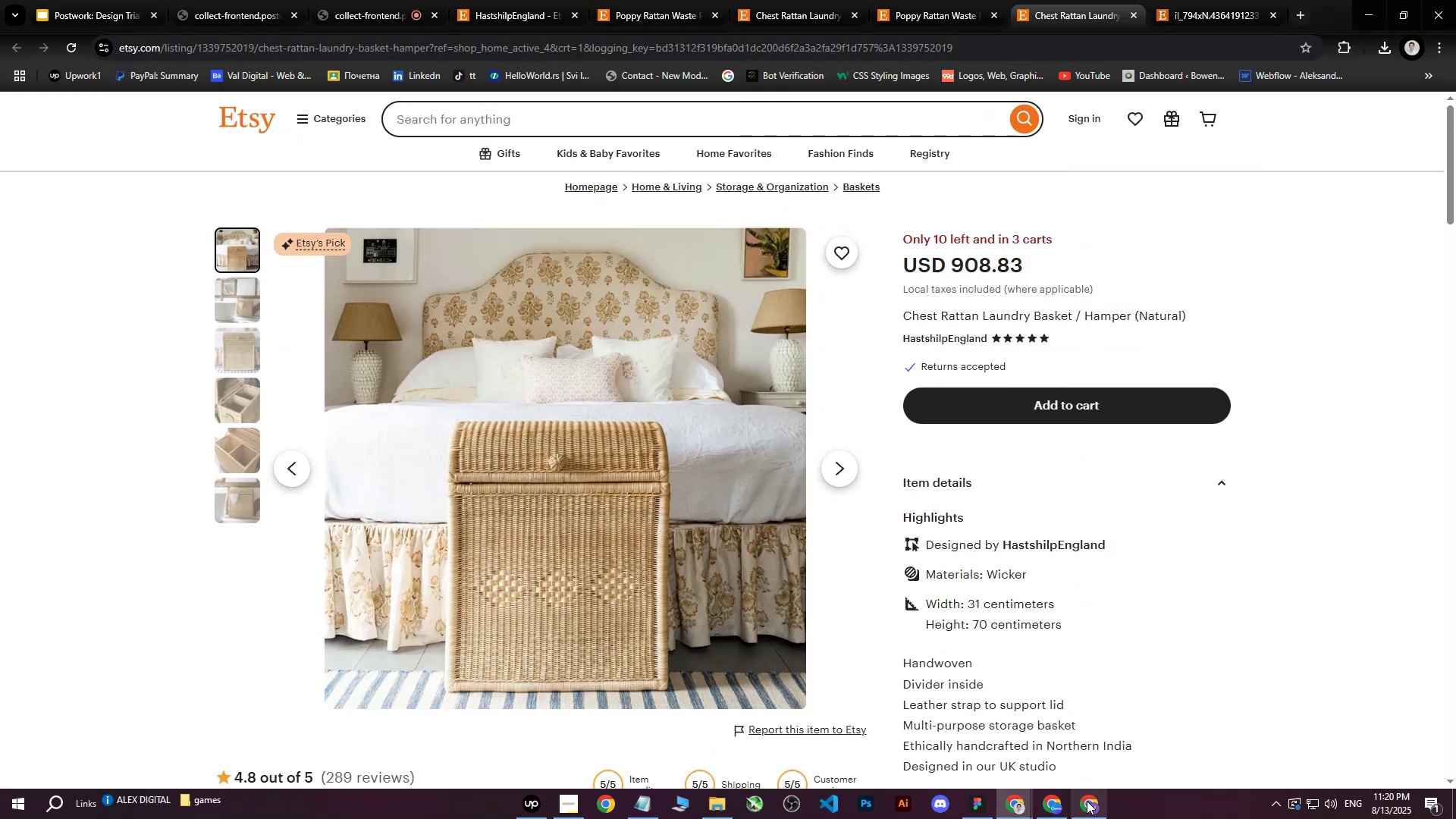 
left_click([1087, 801])
 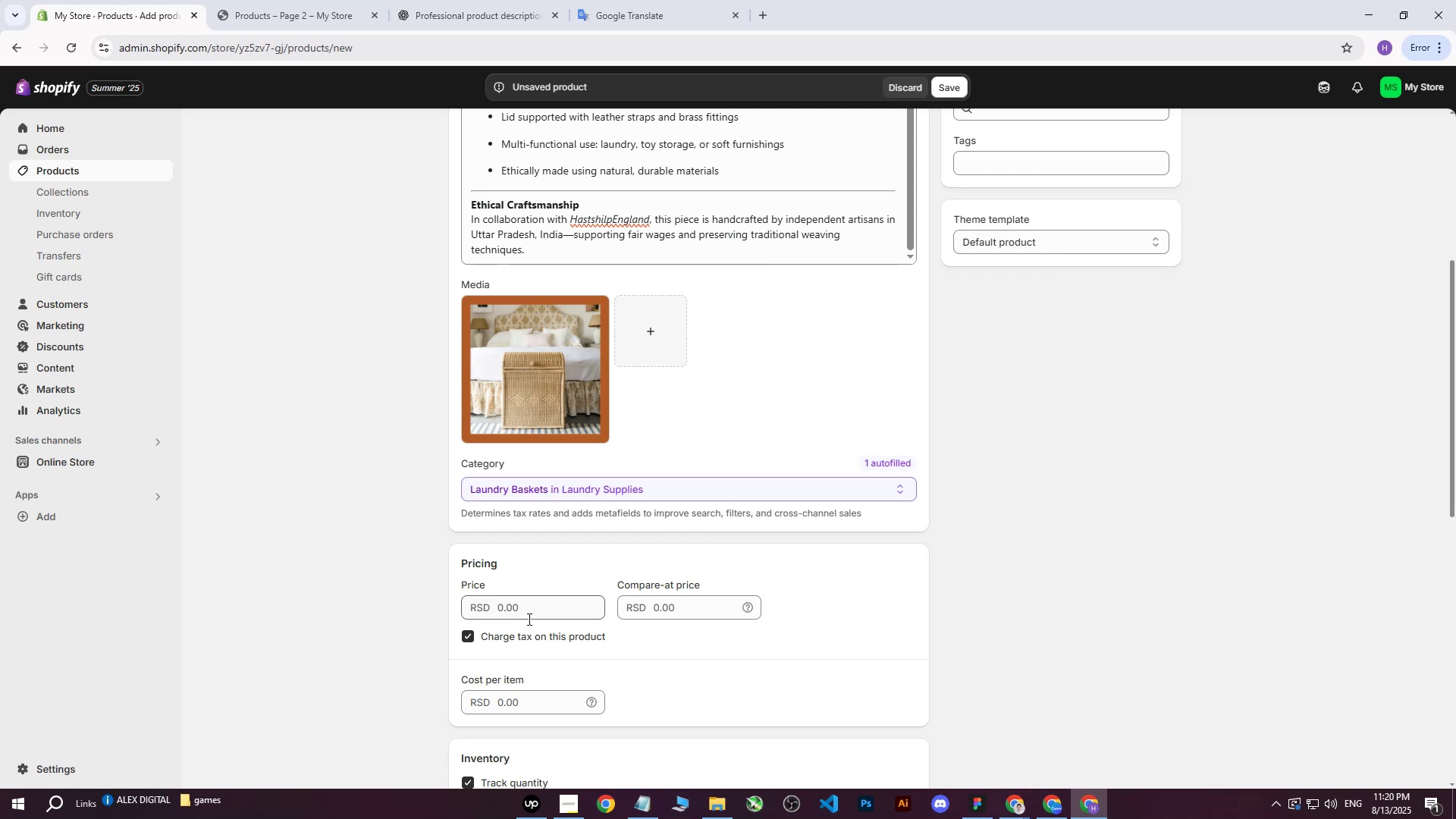 
left_click([522, 615])
 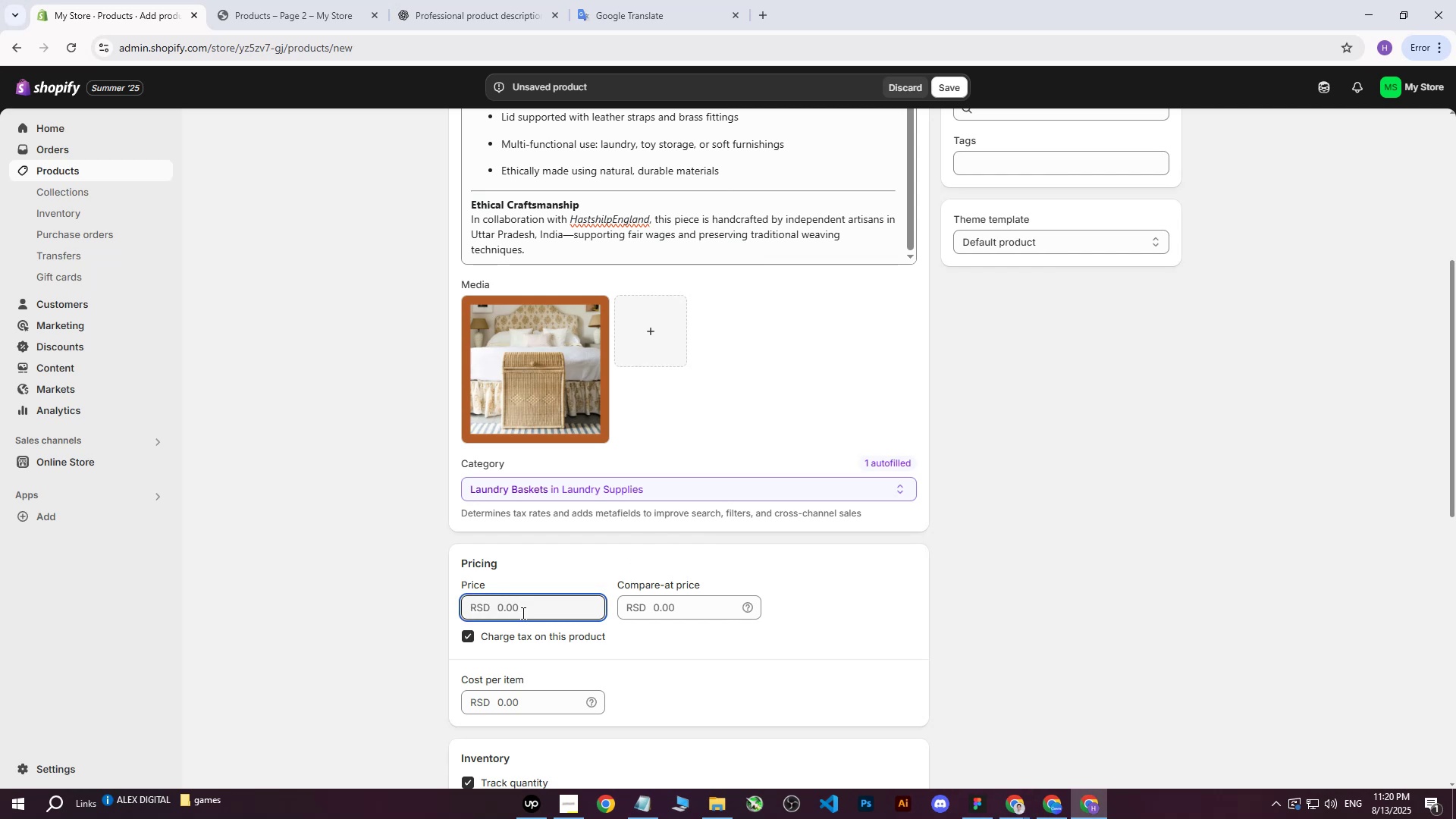 
type(90000)
key(Tab)
key(Tab)
key(Tab)
key(Tab)
type(9060000)
 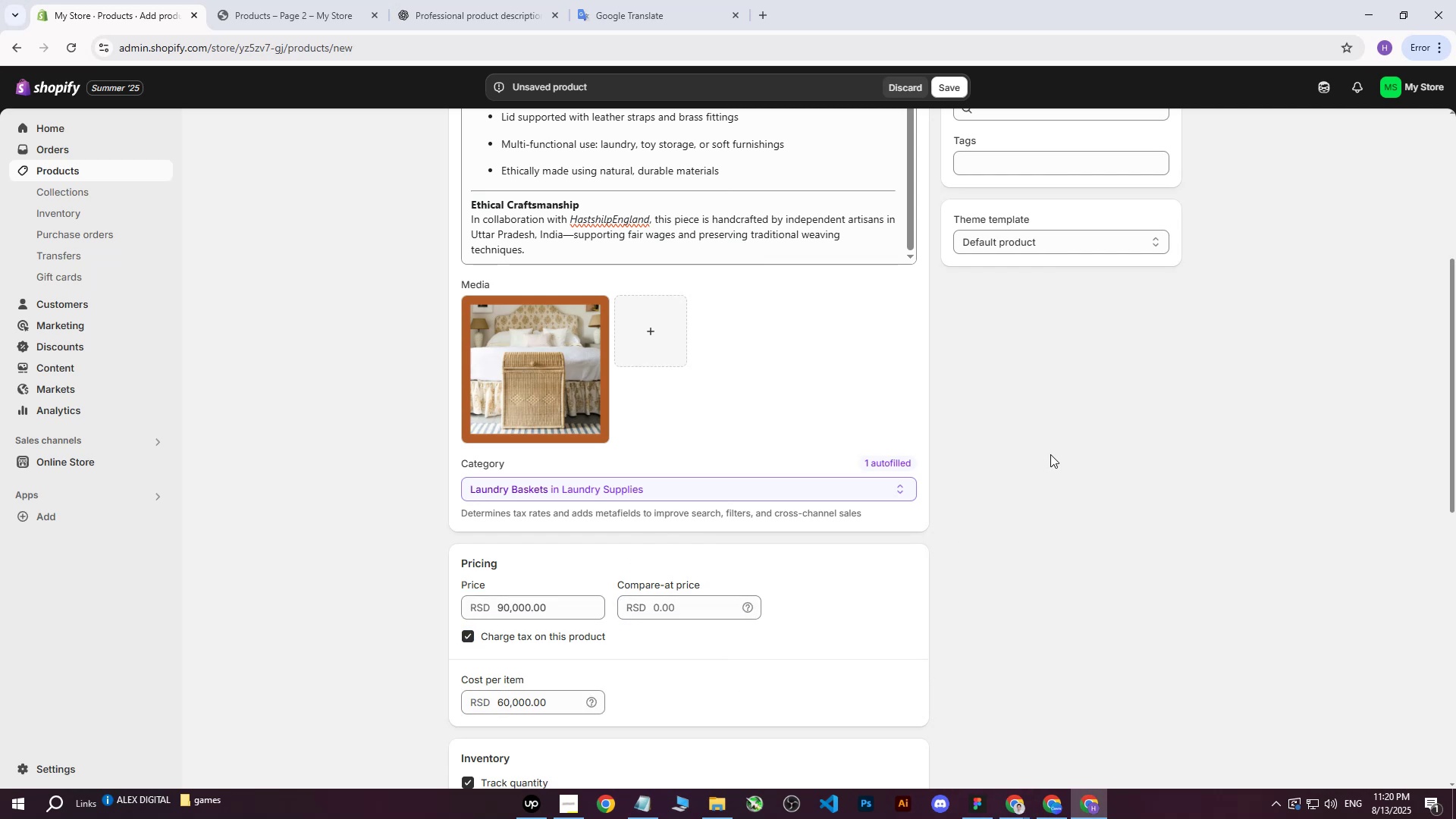 
left_click_drag(start_coordinate=[532, 705], to_coordinate=[470, 708])
 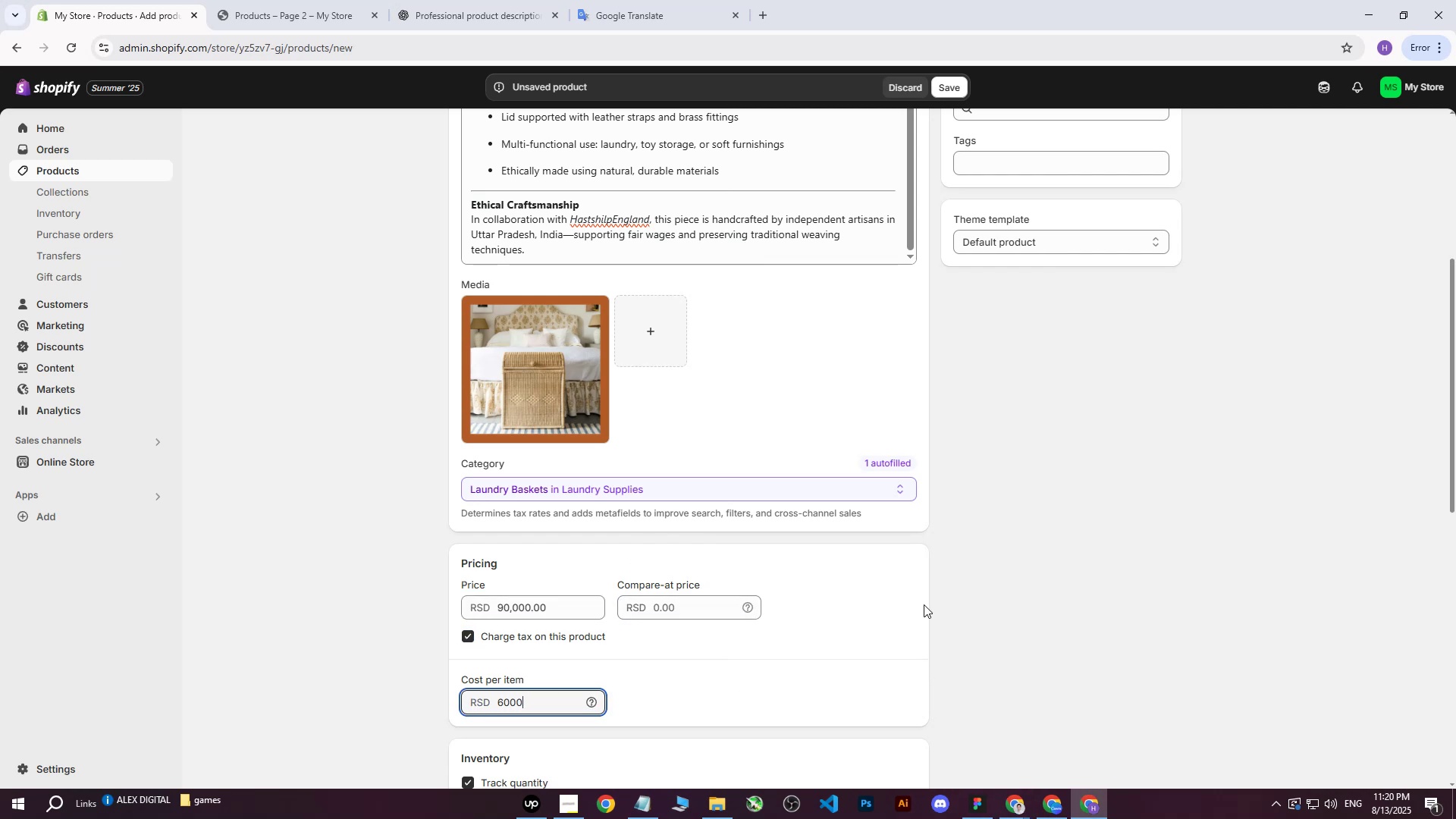 
left_click([1050, 454])
 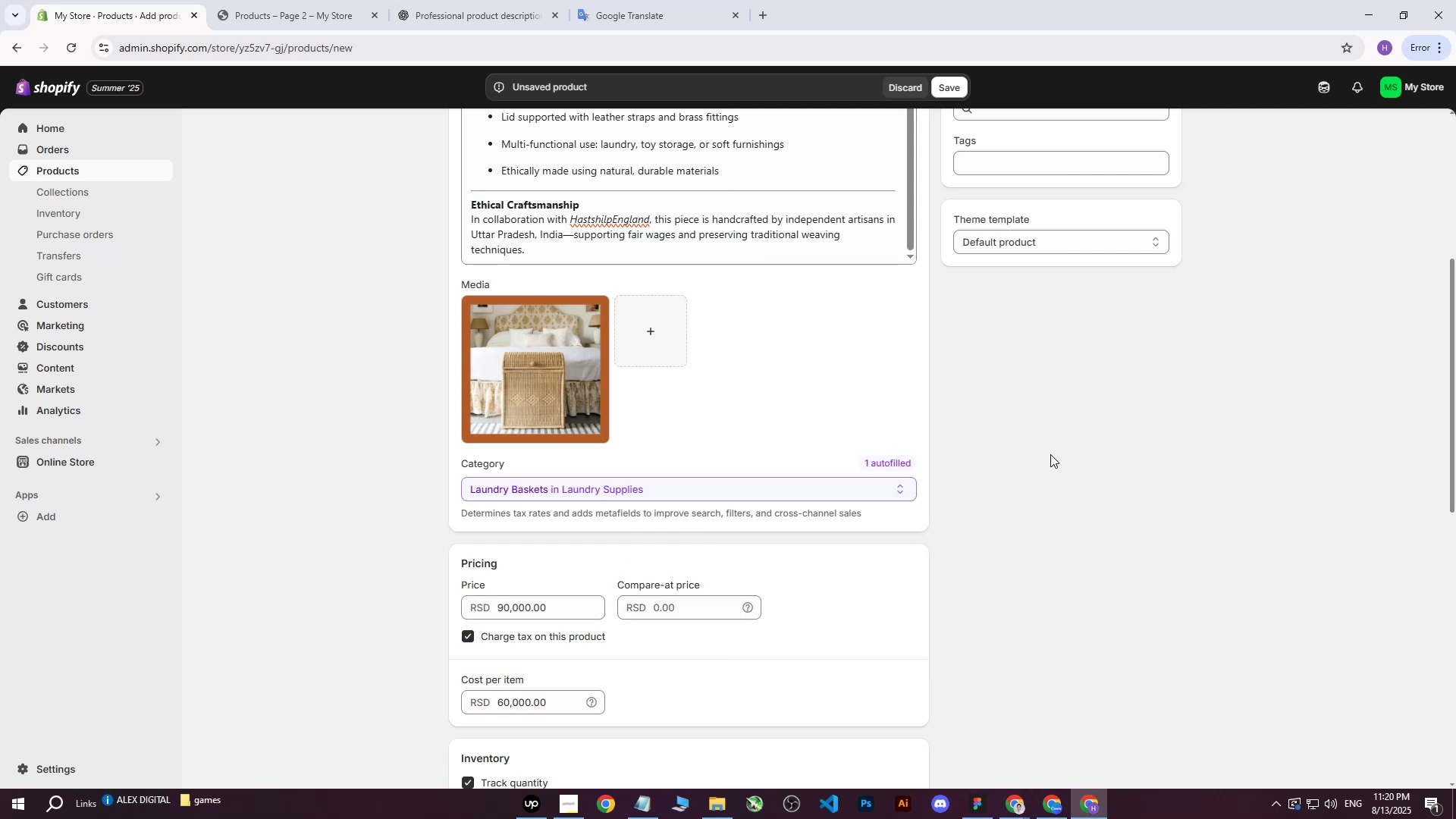 
scroll: coordinate [1046, 464], scroll_direction: down, amount: 5.0
 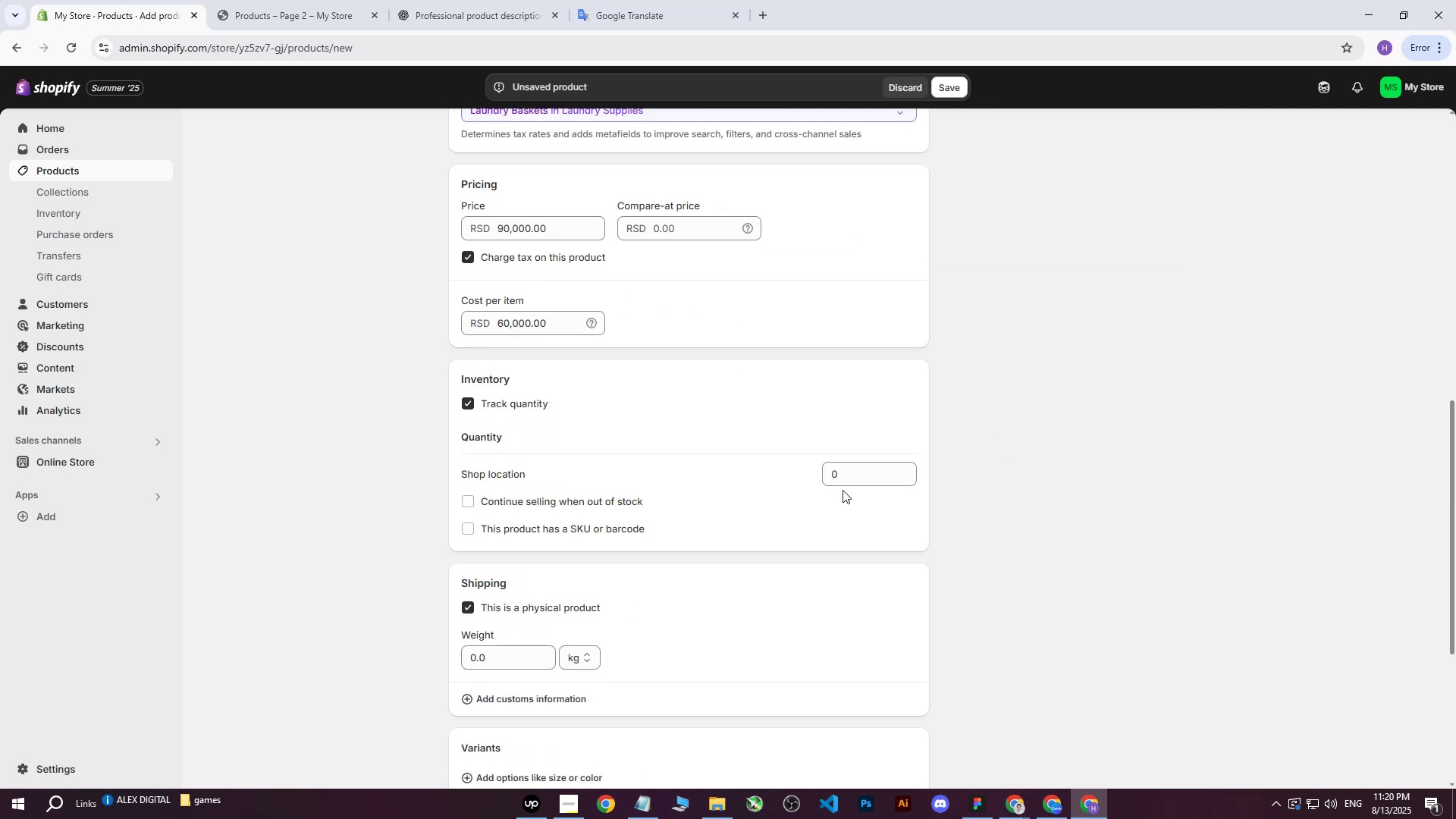 
double_click([852, 475])
 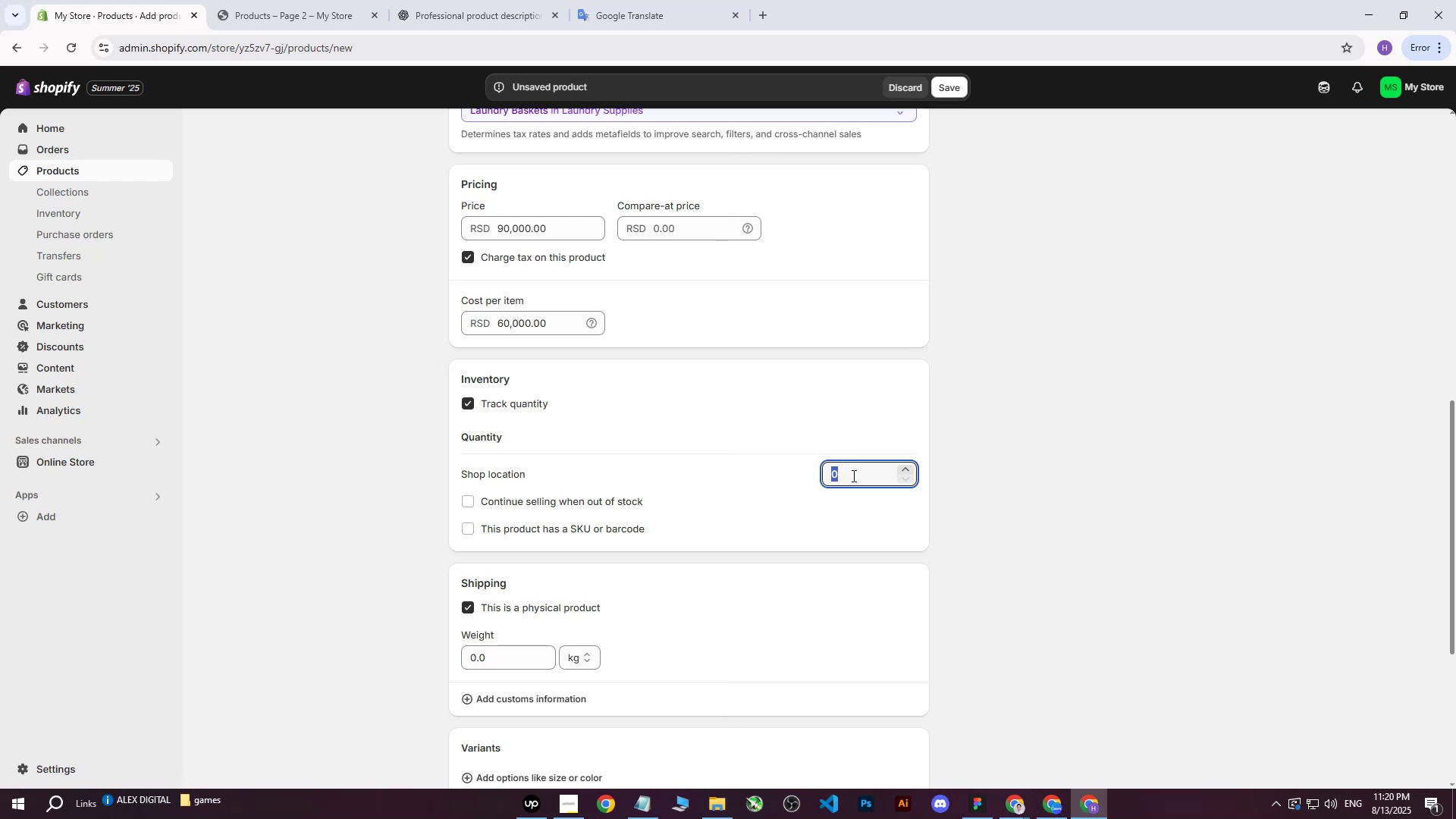 
type(88)
 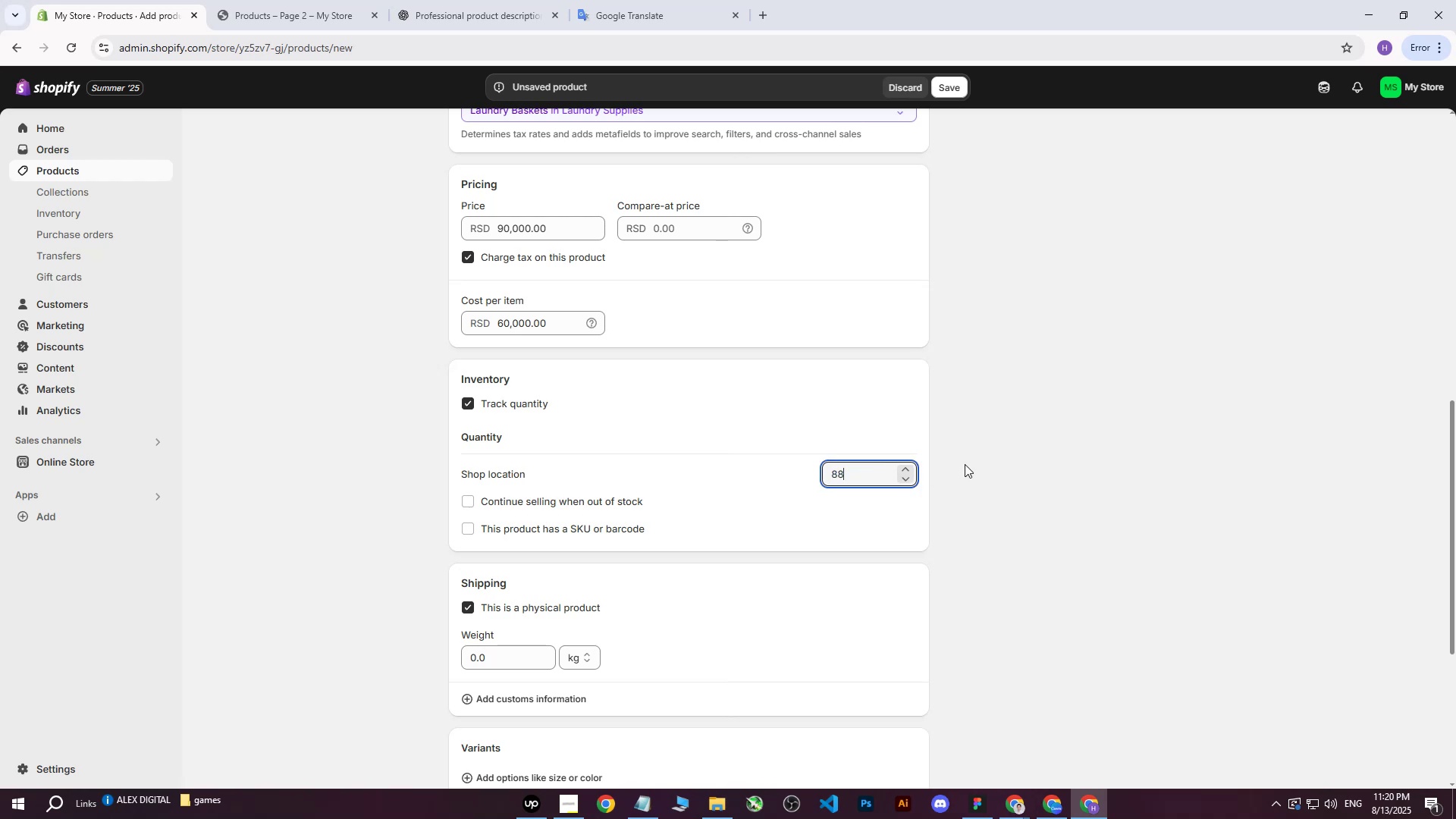 
left_click([966, 464])
 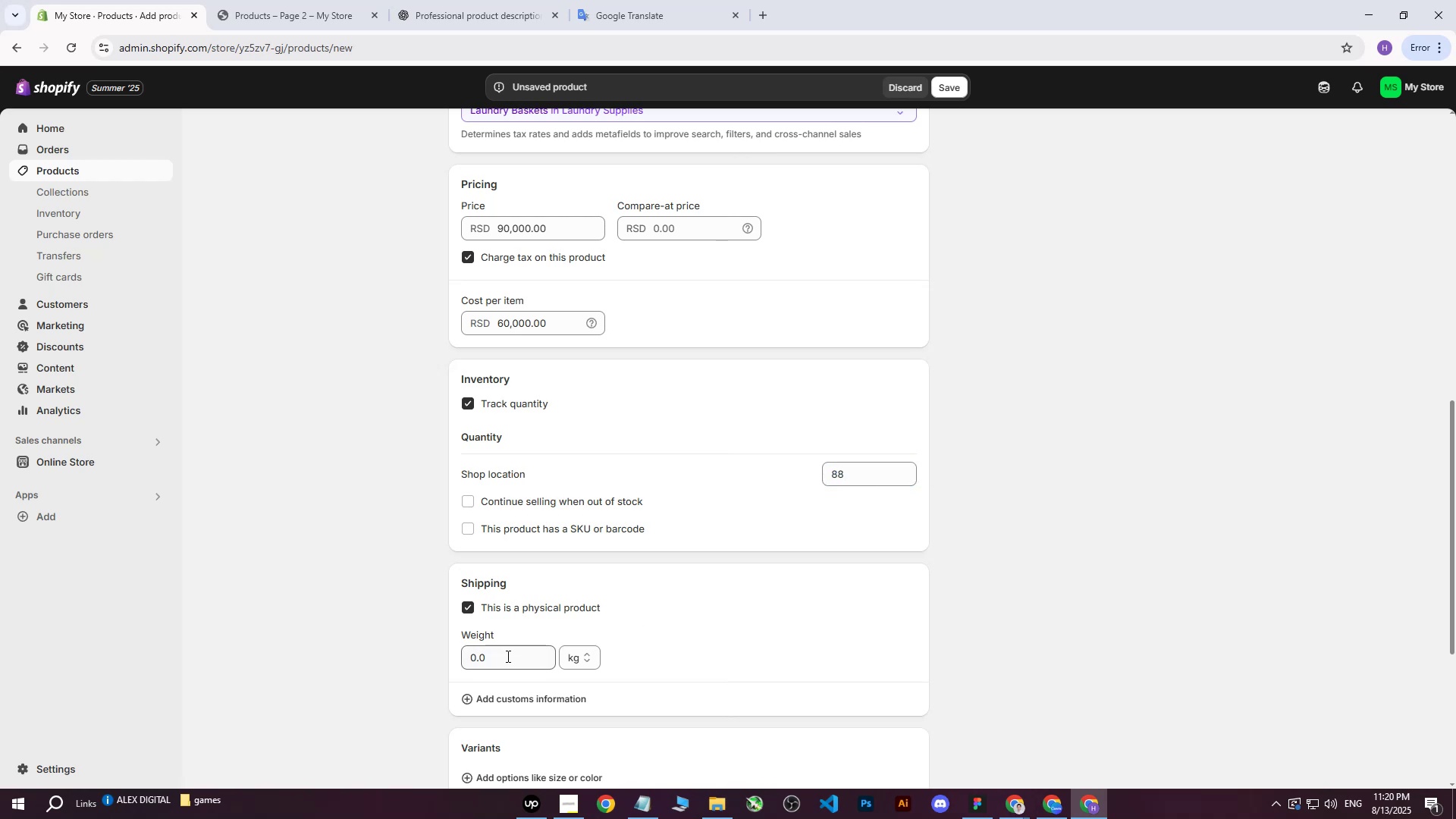 
left_click([476, 658])
 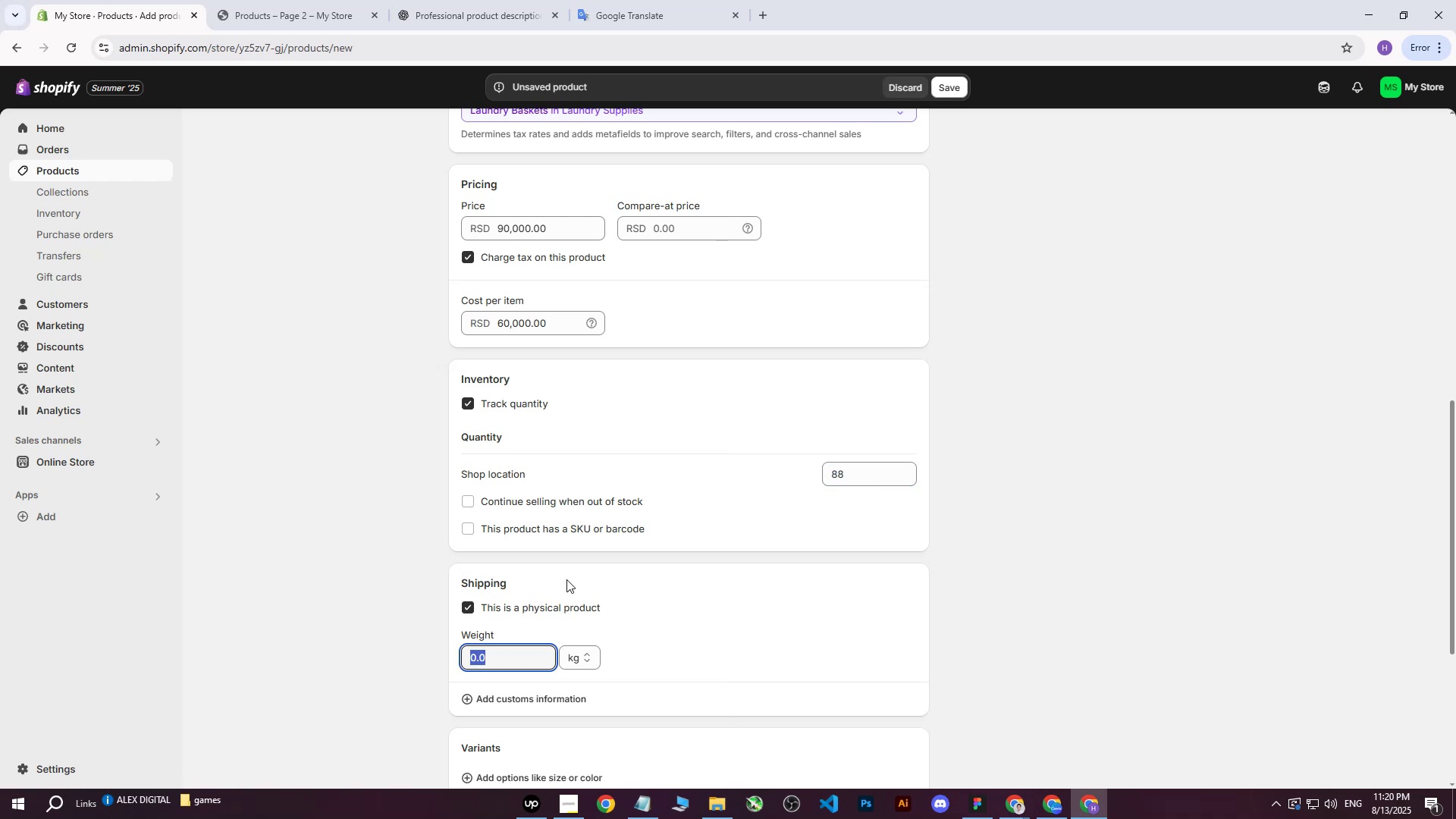 
scroll: coordinate [579, 538], scroll_direction: none, amount: 0.0
 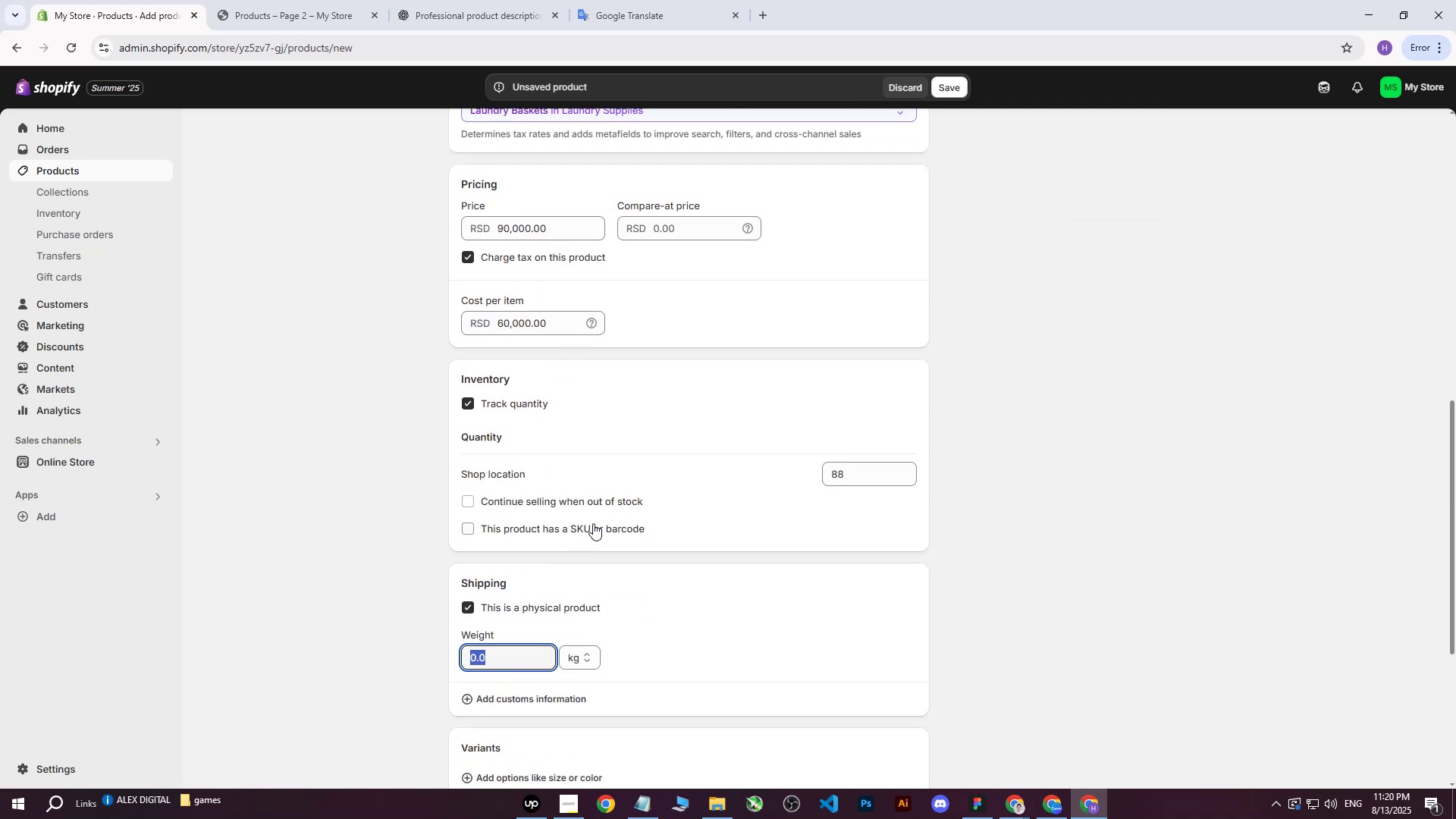 
key(8)
 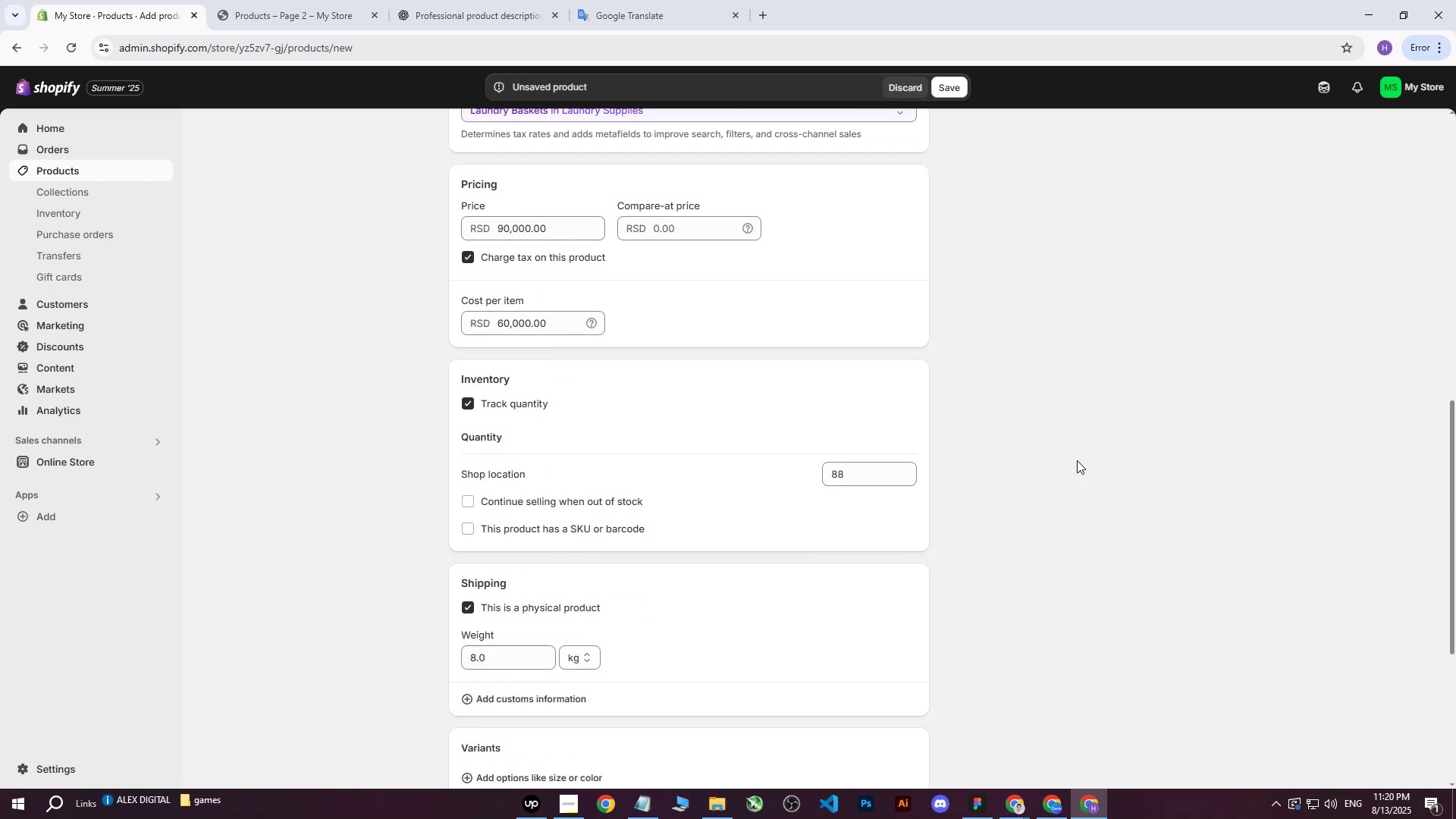 
left_click([1077, 460])
 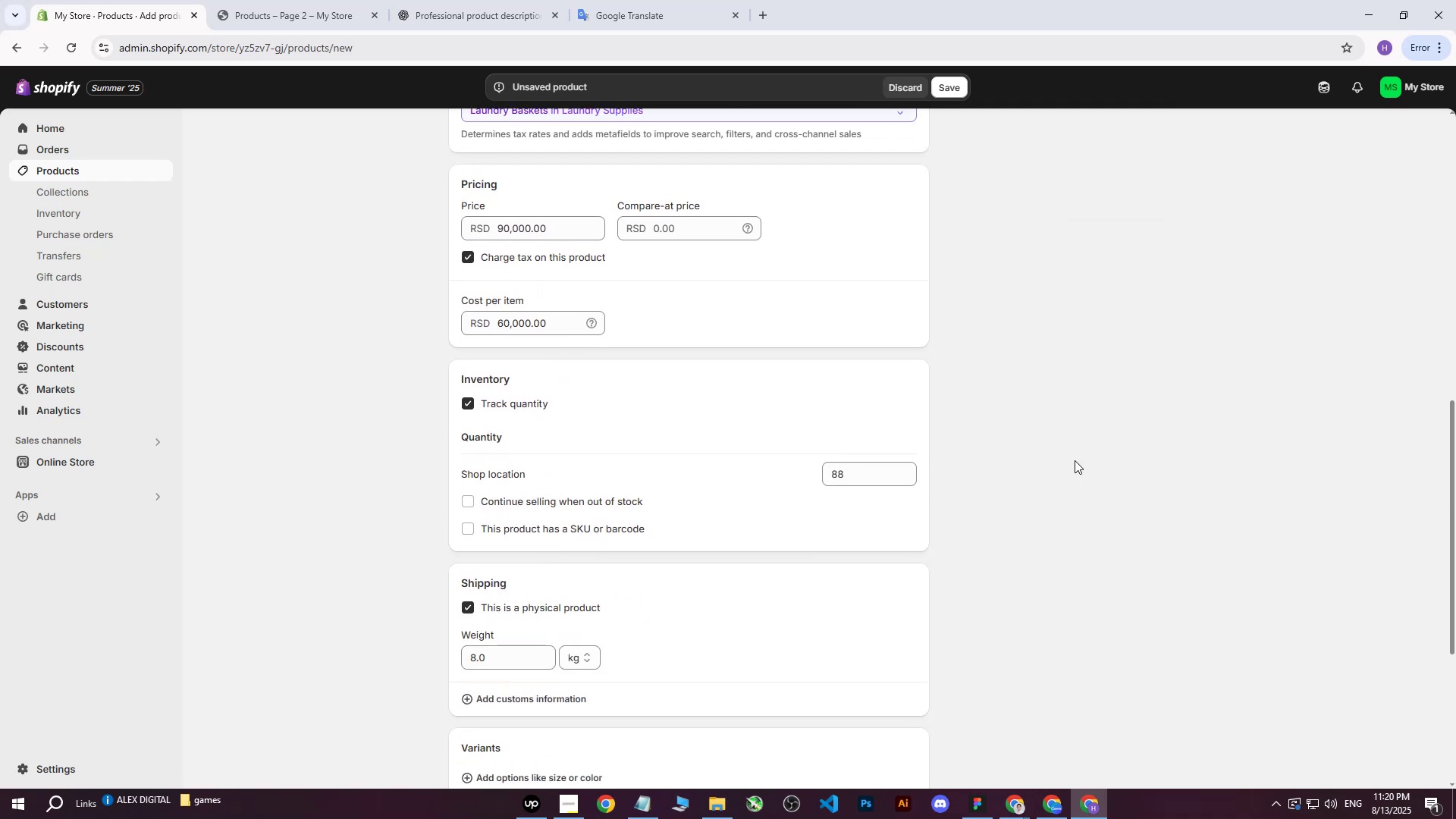 
scroll: coordinate [692, 382], scroll_direction: up, amount: 15.0
 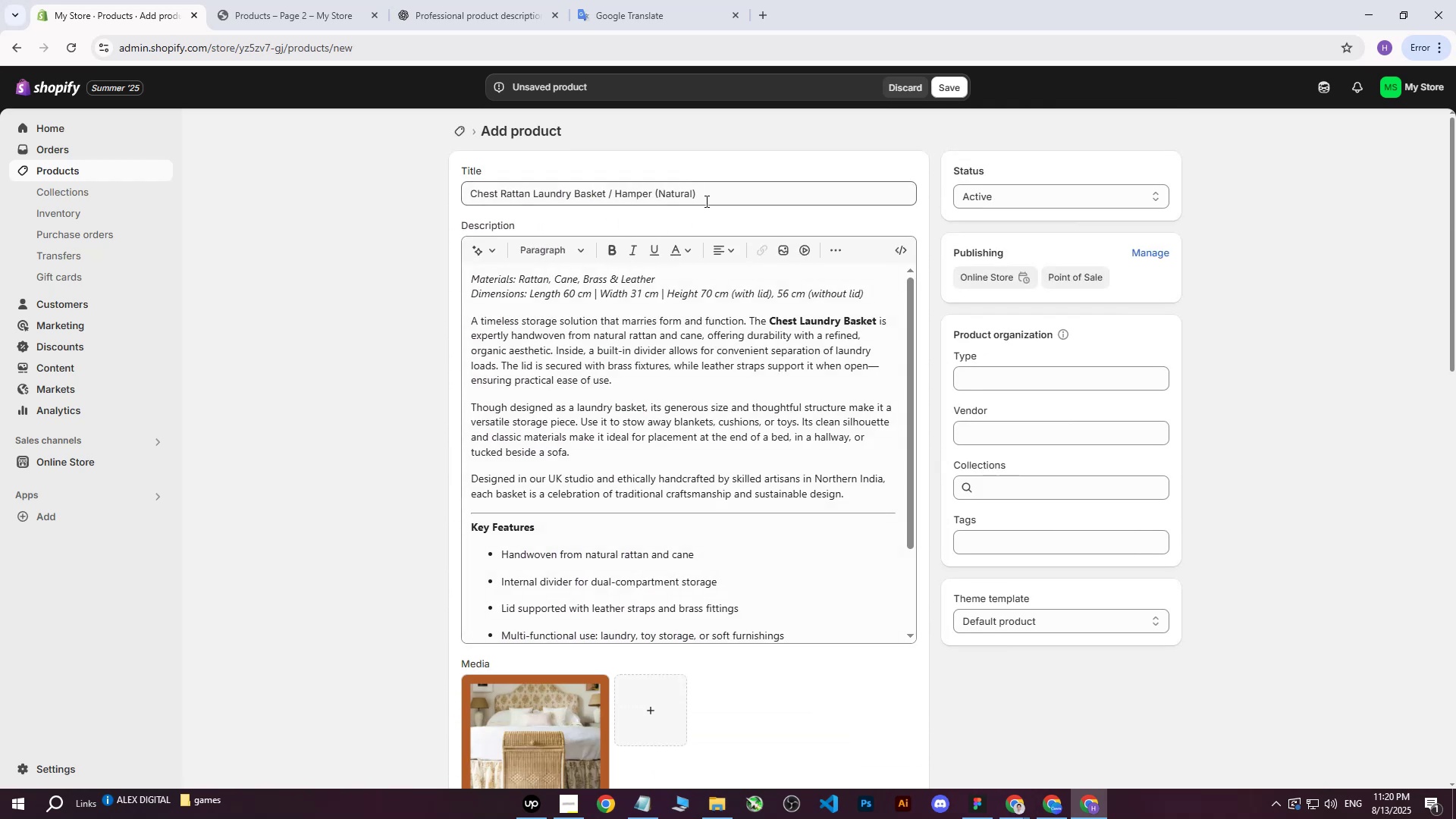 
left_click_drag(start_coordinate=[727, 200], to_coordinate=[474, 187])
 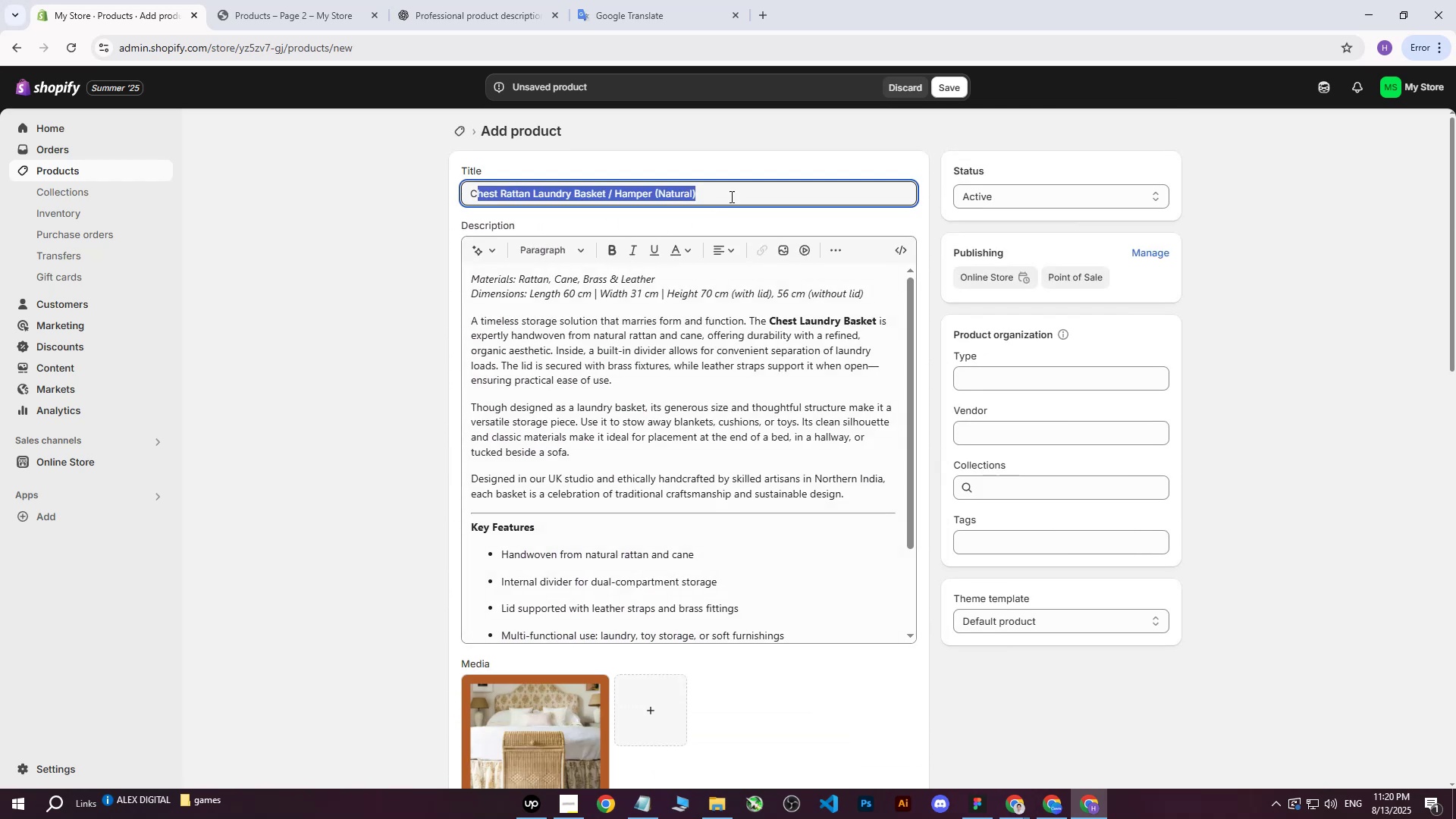 
double_click([748, 198])
 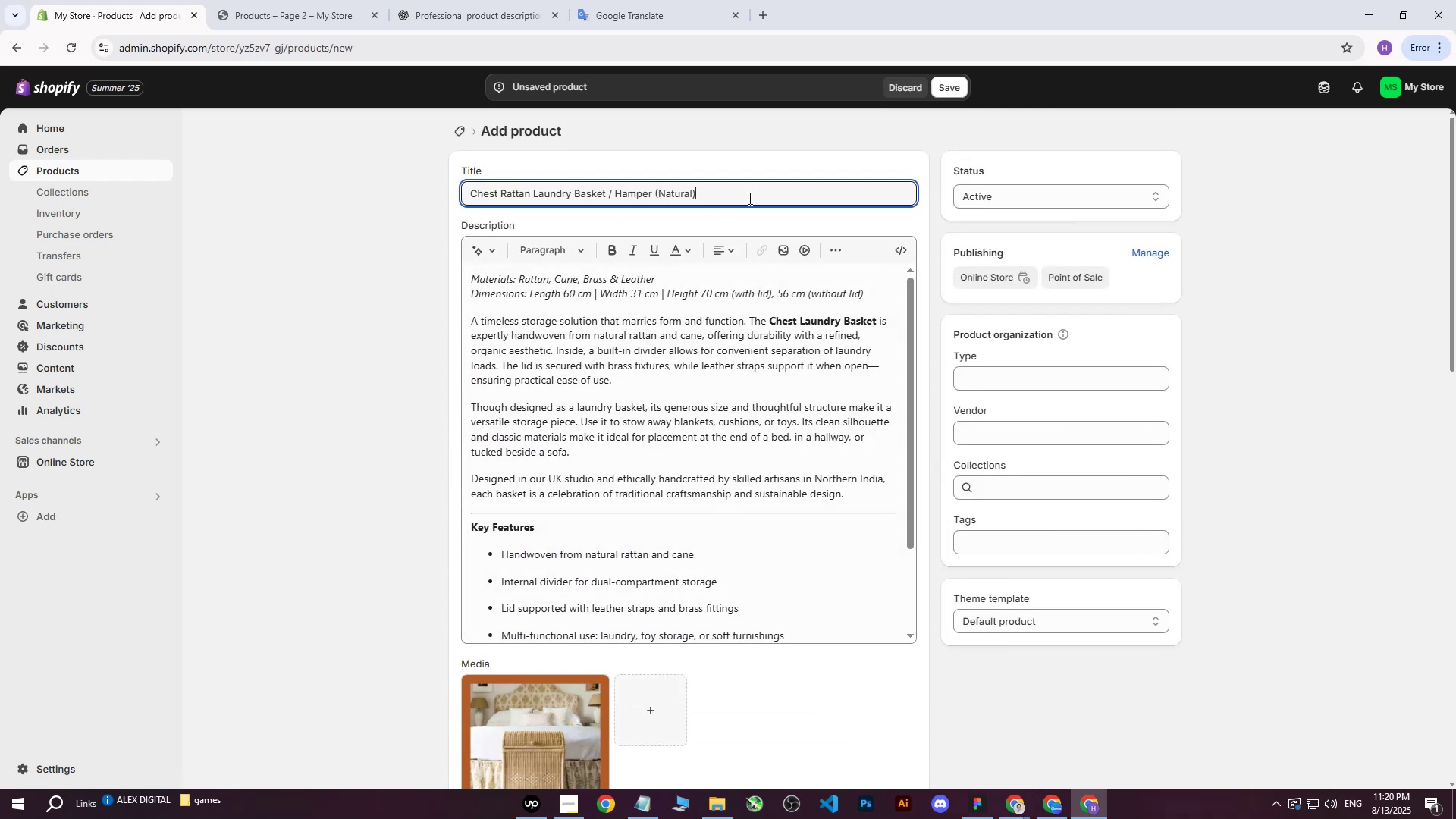 
left_click_drag(start_coordinate=[748, 197], to_coordinate=[375, 196])
 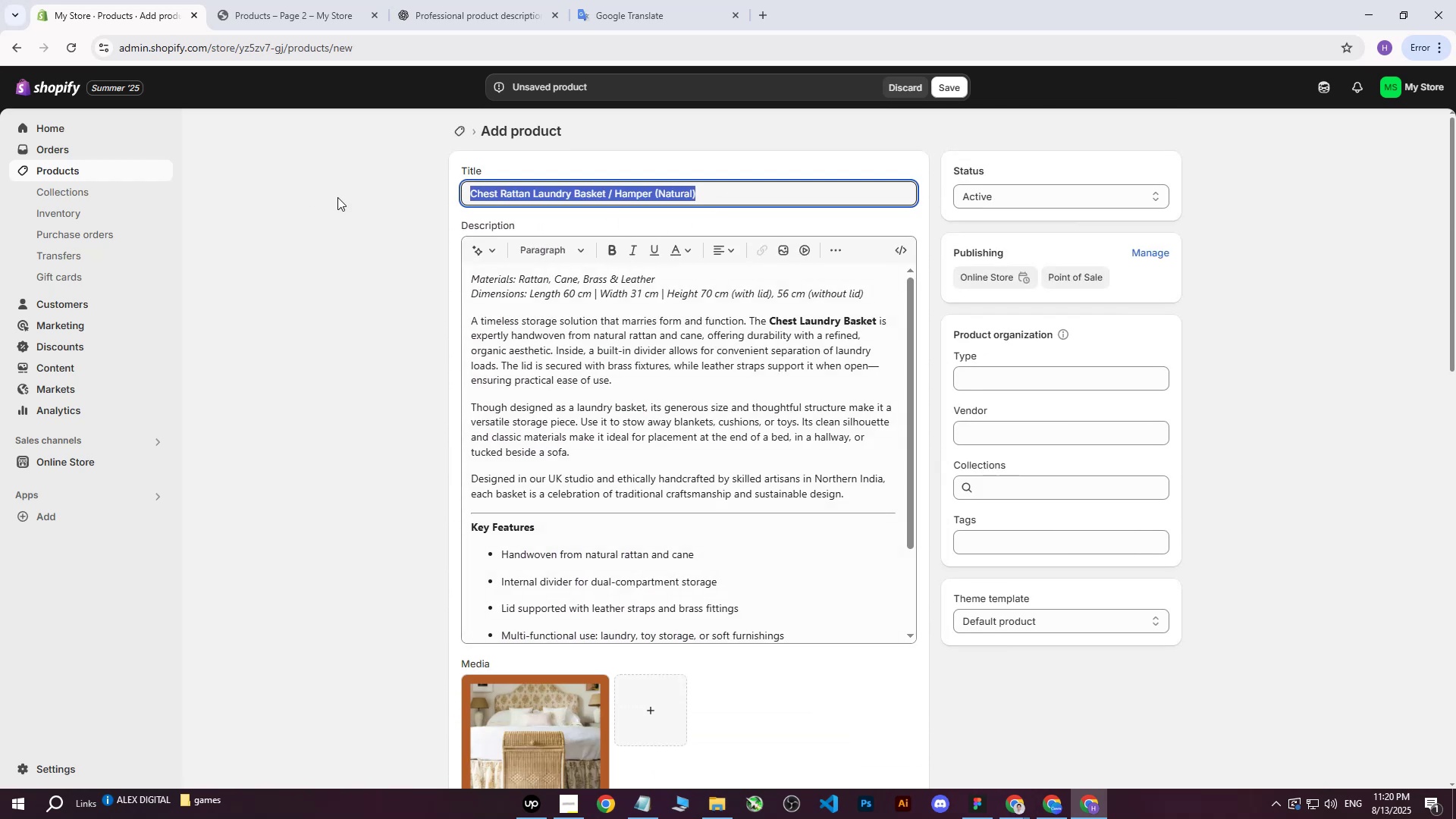 
key(Control+ControlLeft)
 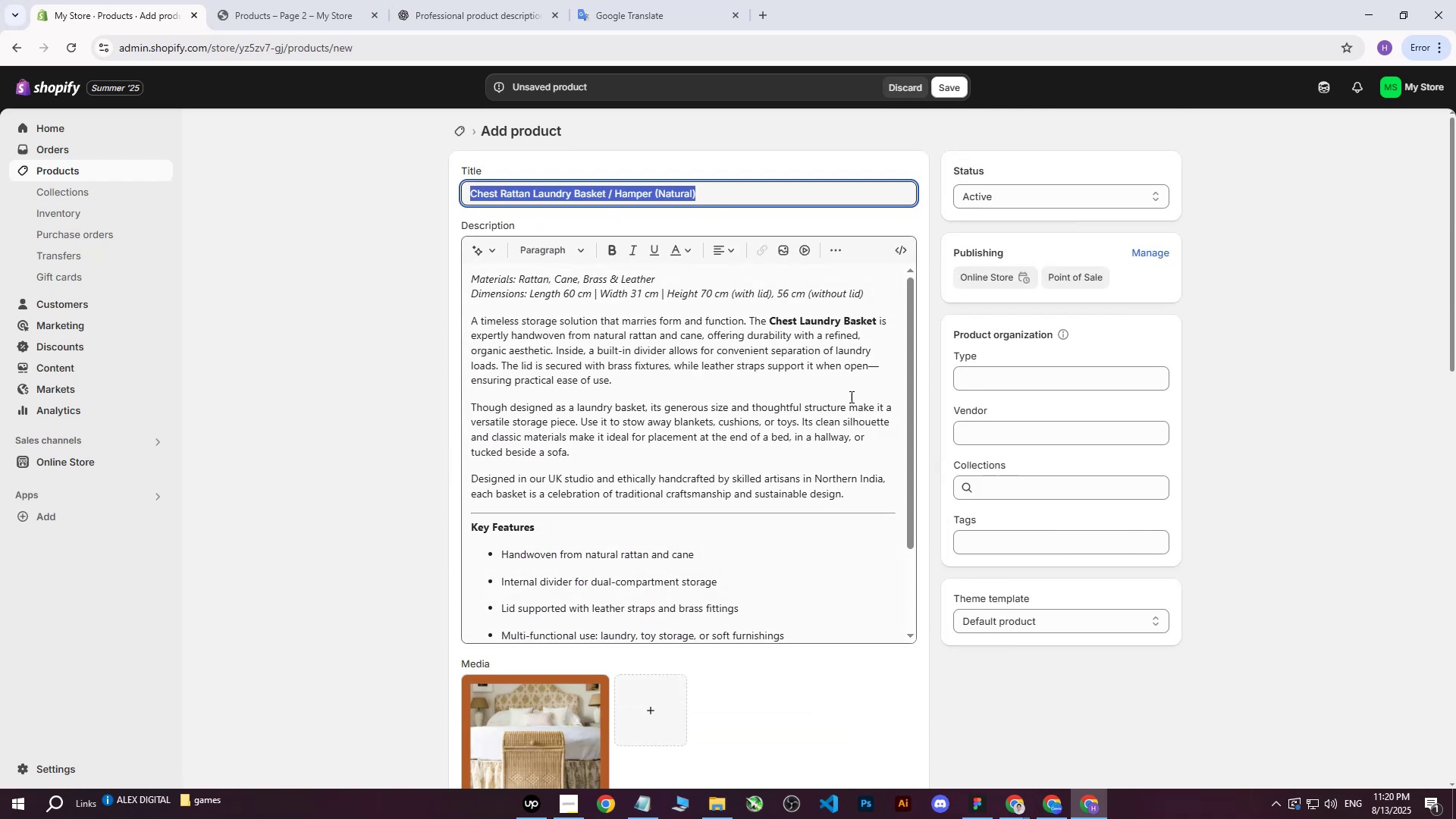 
key(Control+C)
 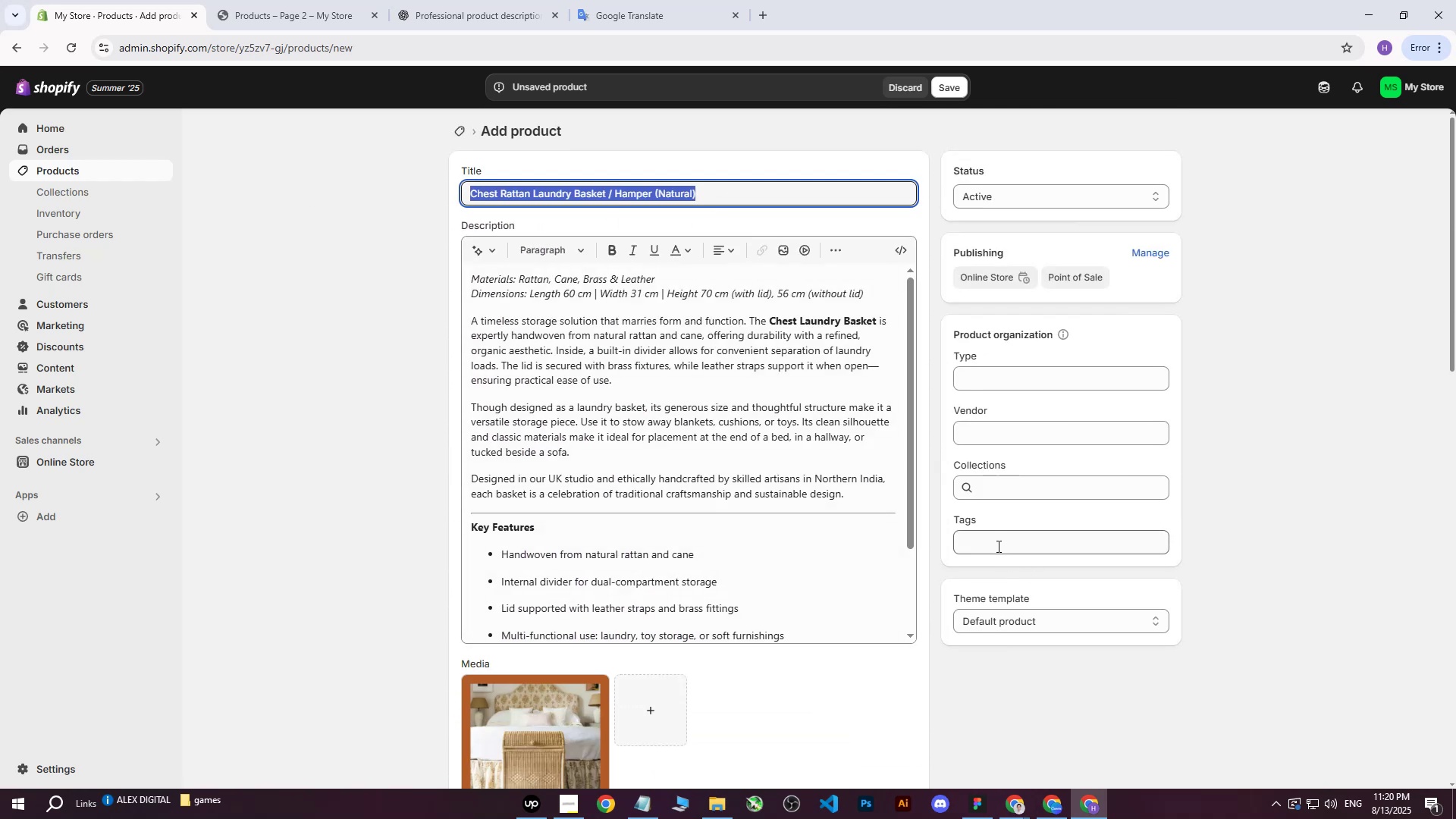 
left_click([997, 546])
 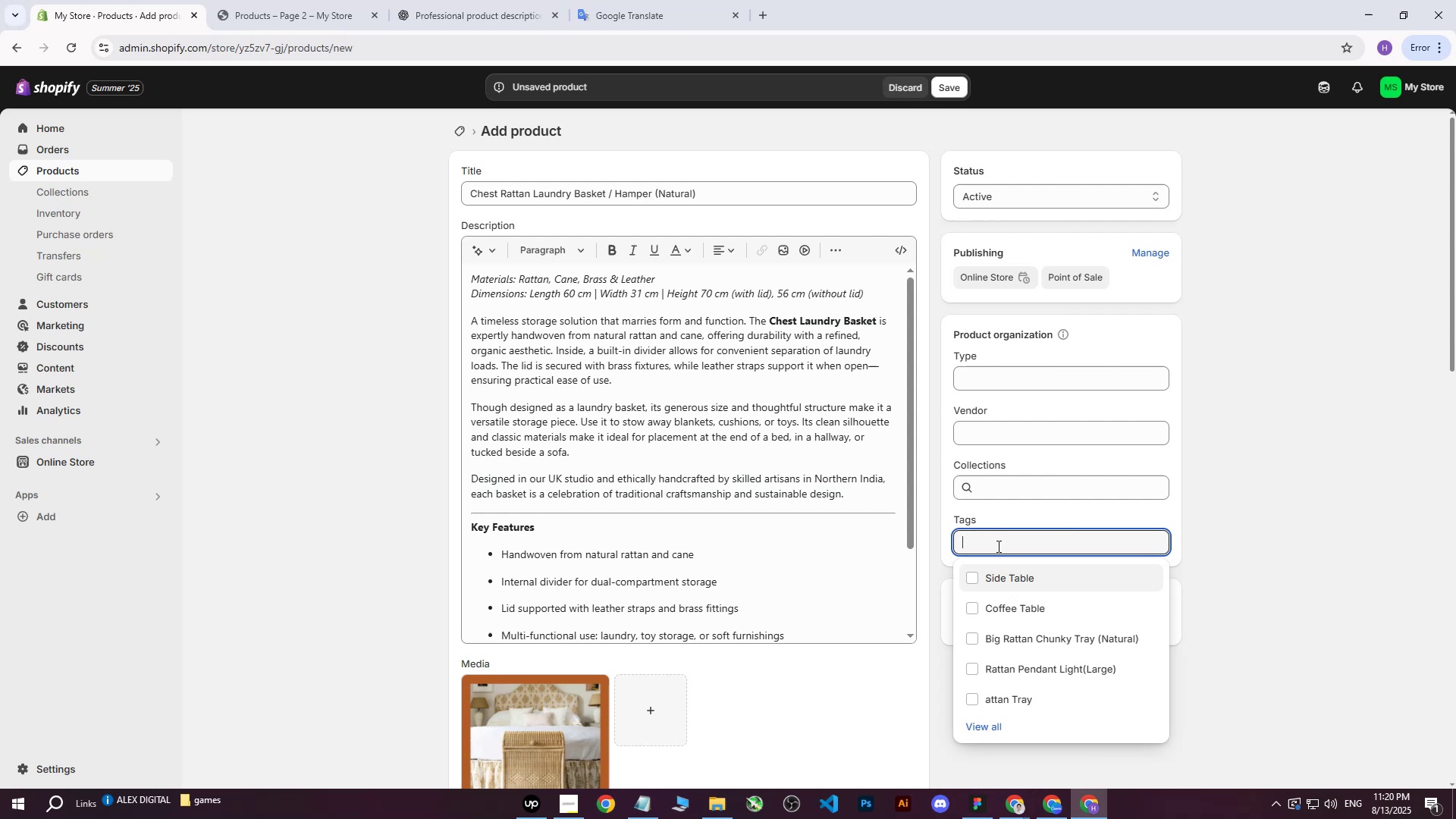 
key(Control+ControlLeft)
 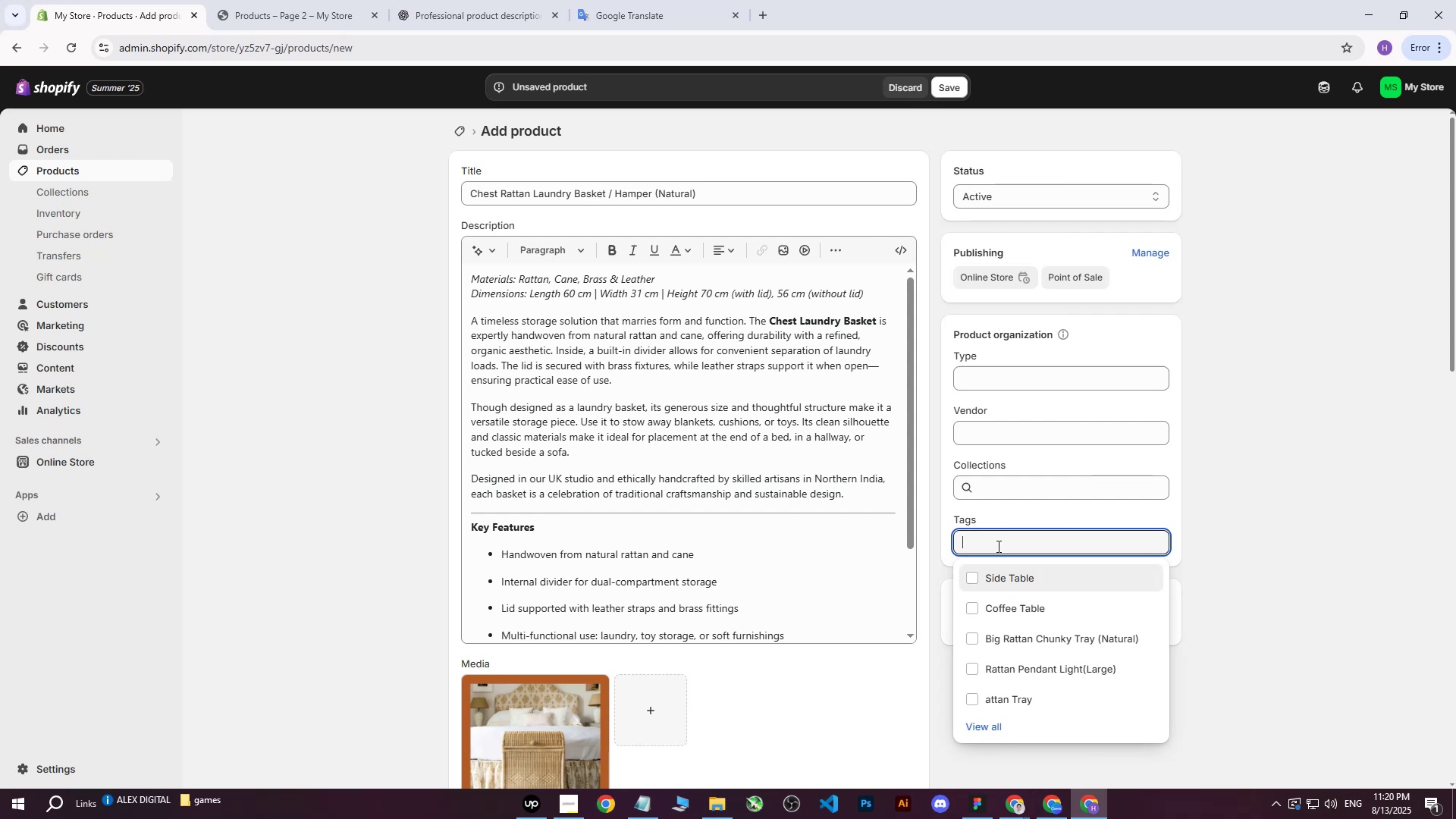 
key(Control+V)
 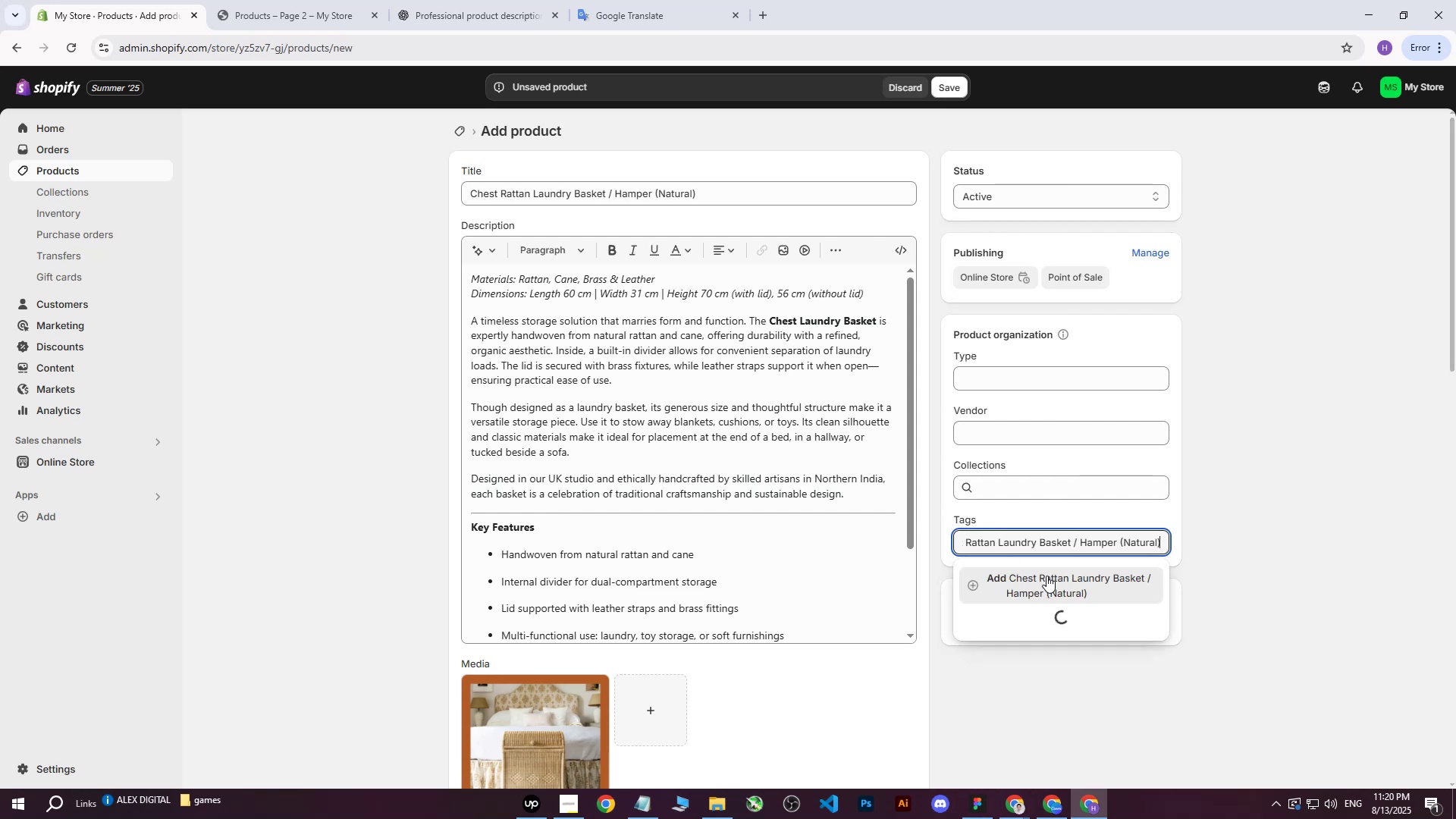 
left_click([1046, 574])
 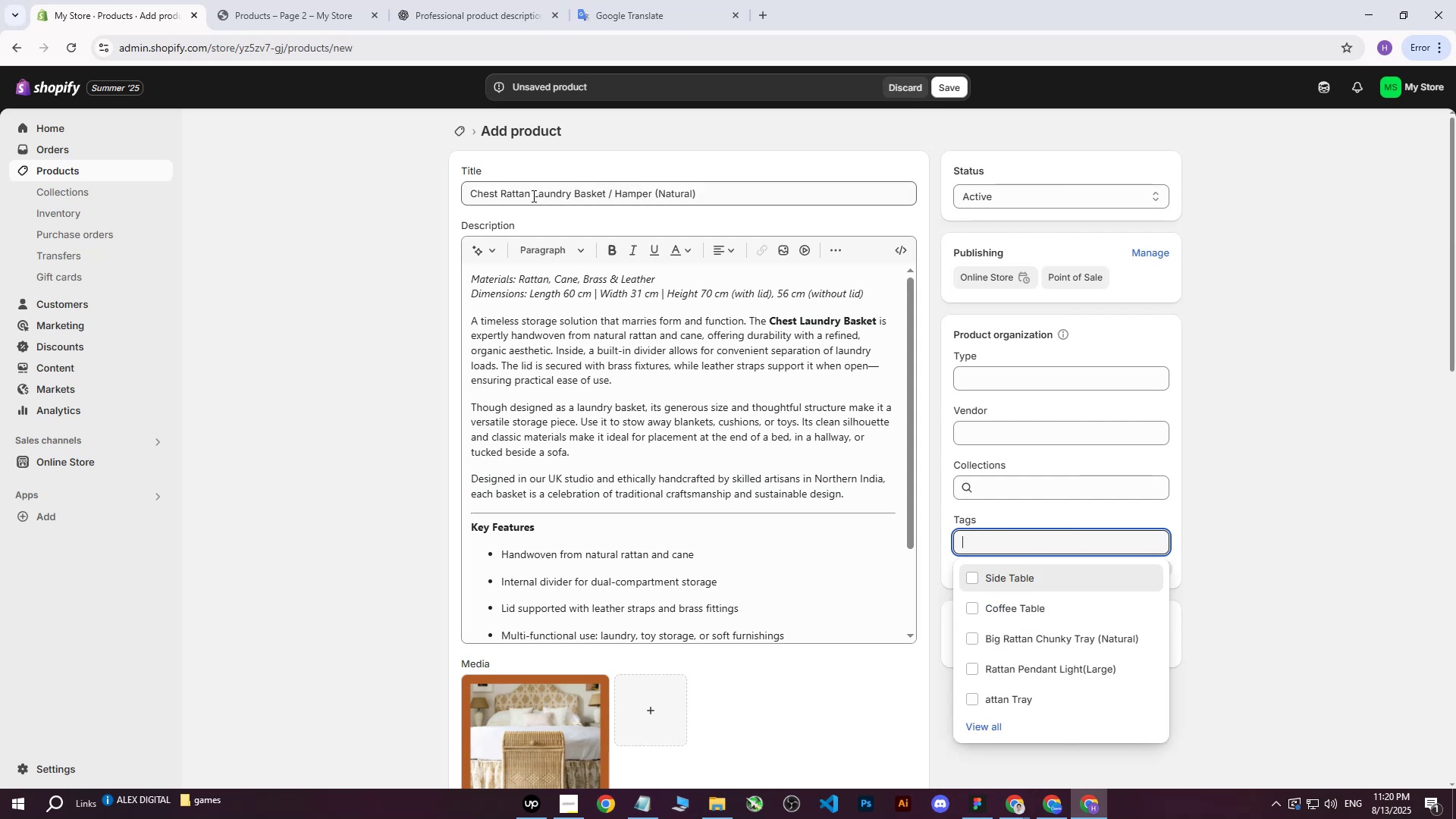 
left_click_drag(start_coordinate=[535, 195], to_coordinate=[606, 192])
 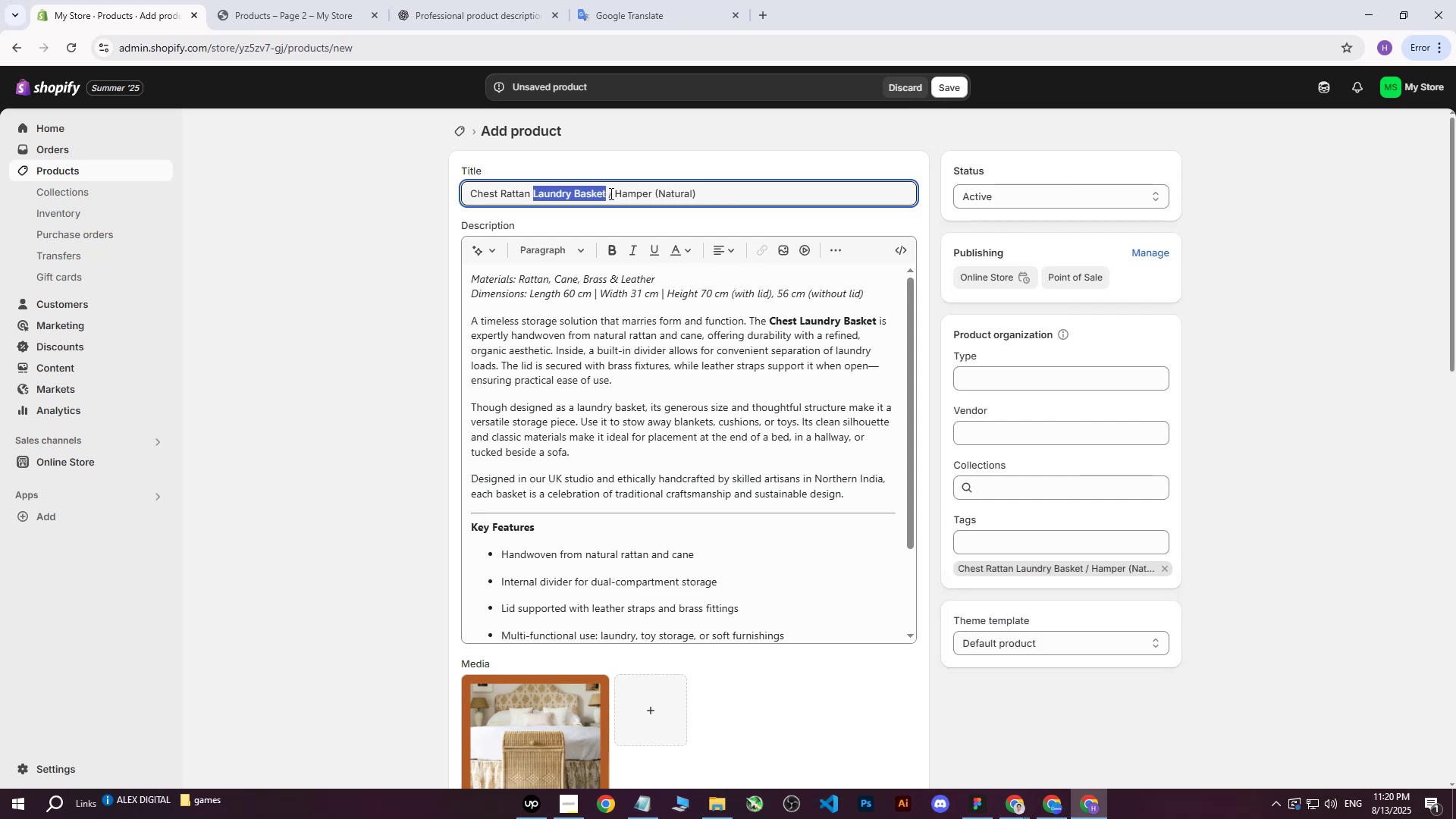 
key(Control+ControlLeft)
 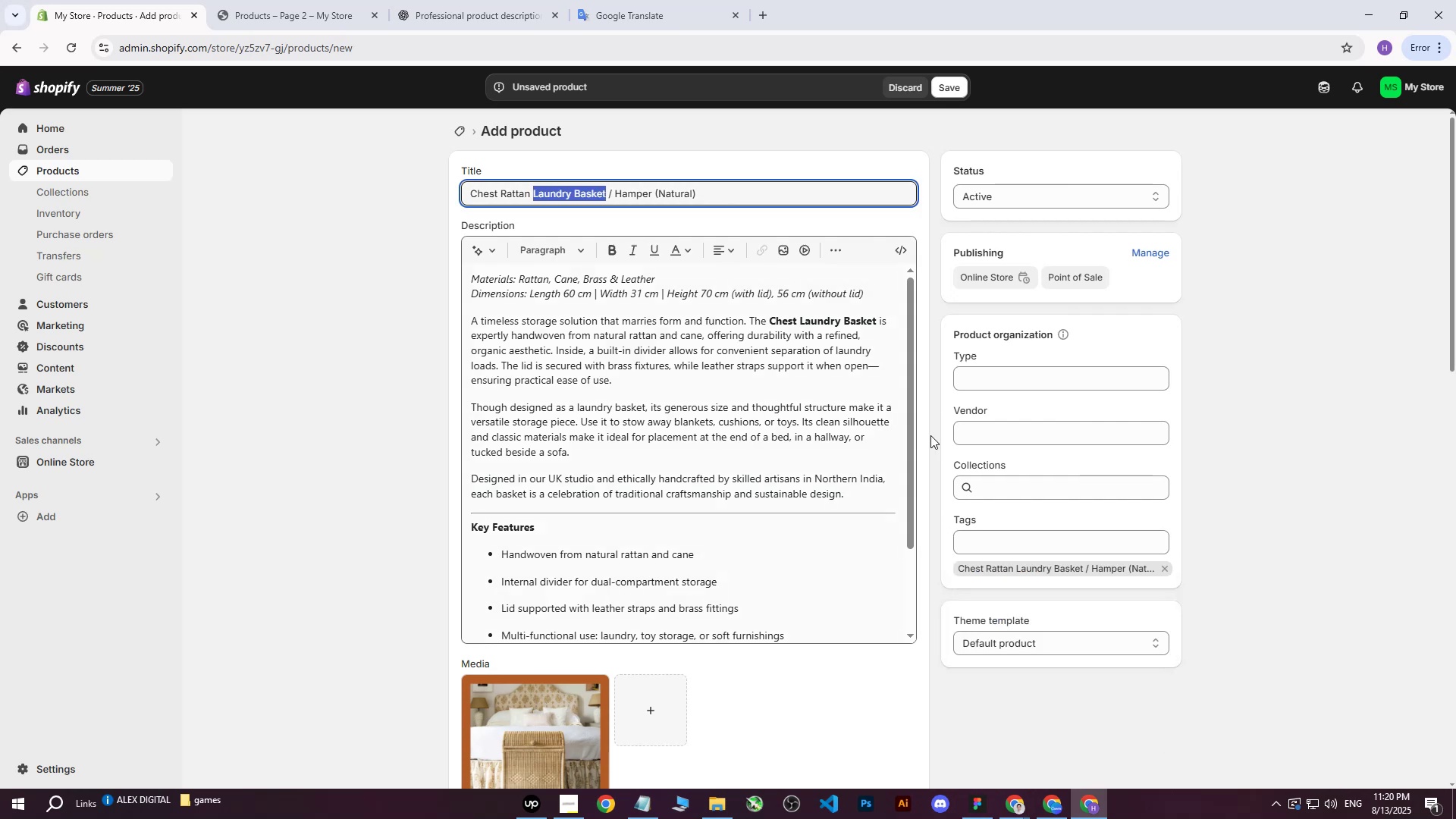 
key(Control+C)
 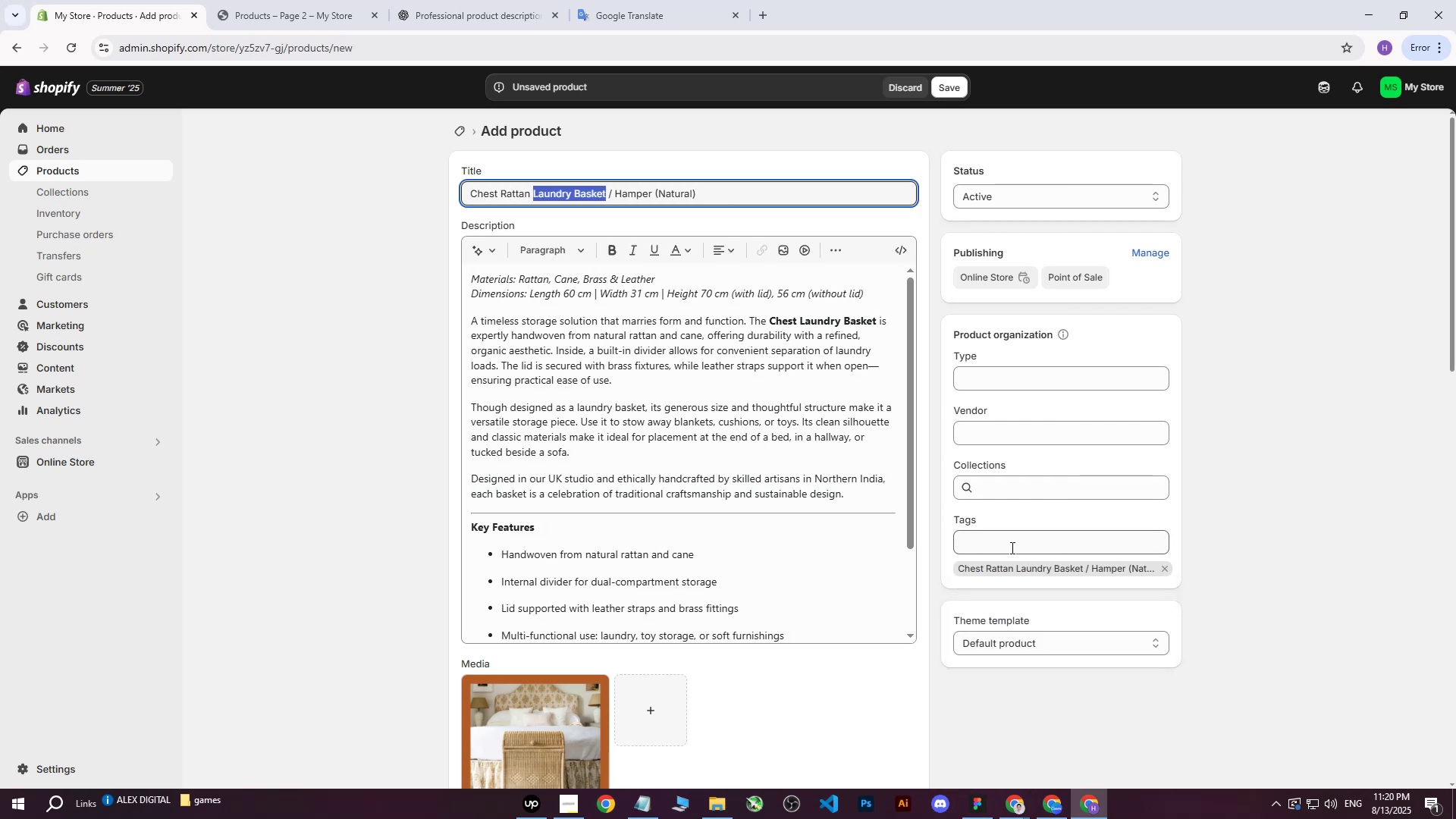 
left_click([1011, 547])
 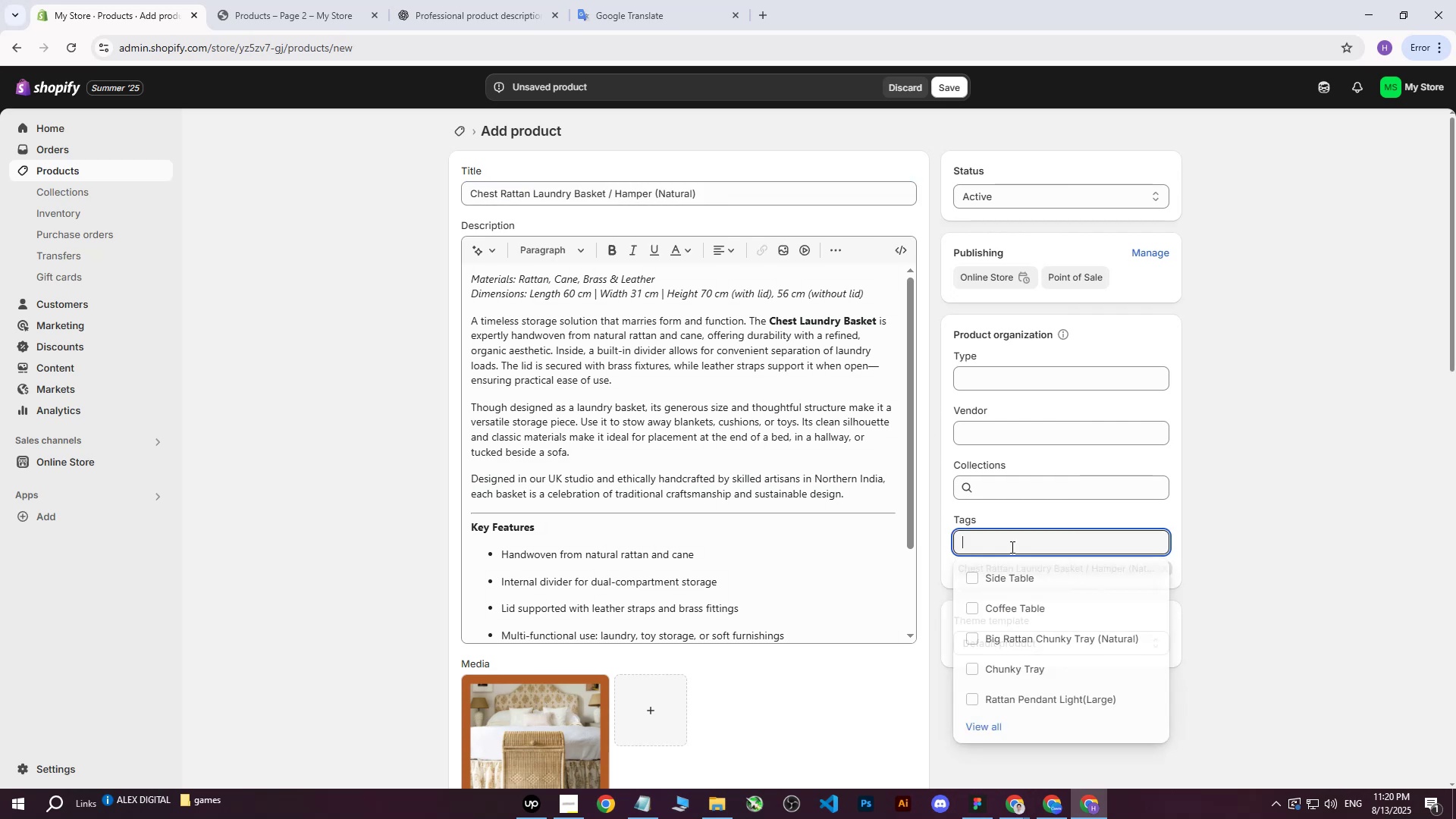 
key(Control+ControlLeft)
 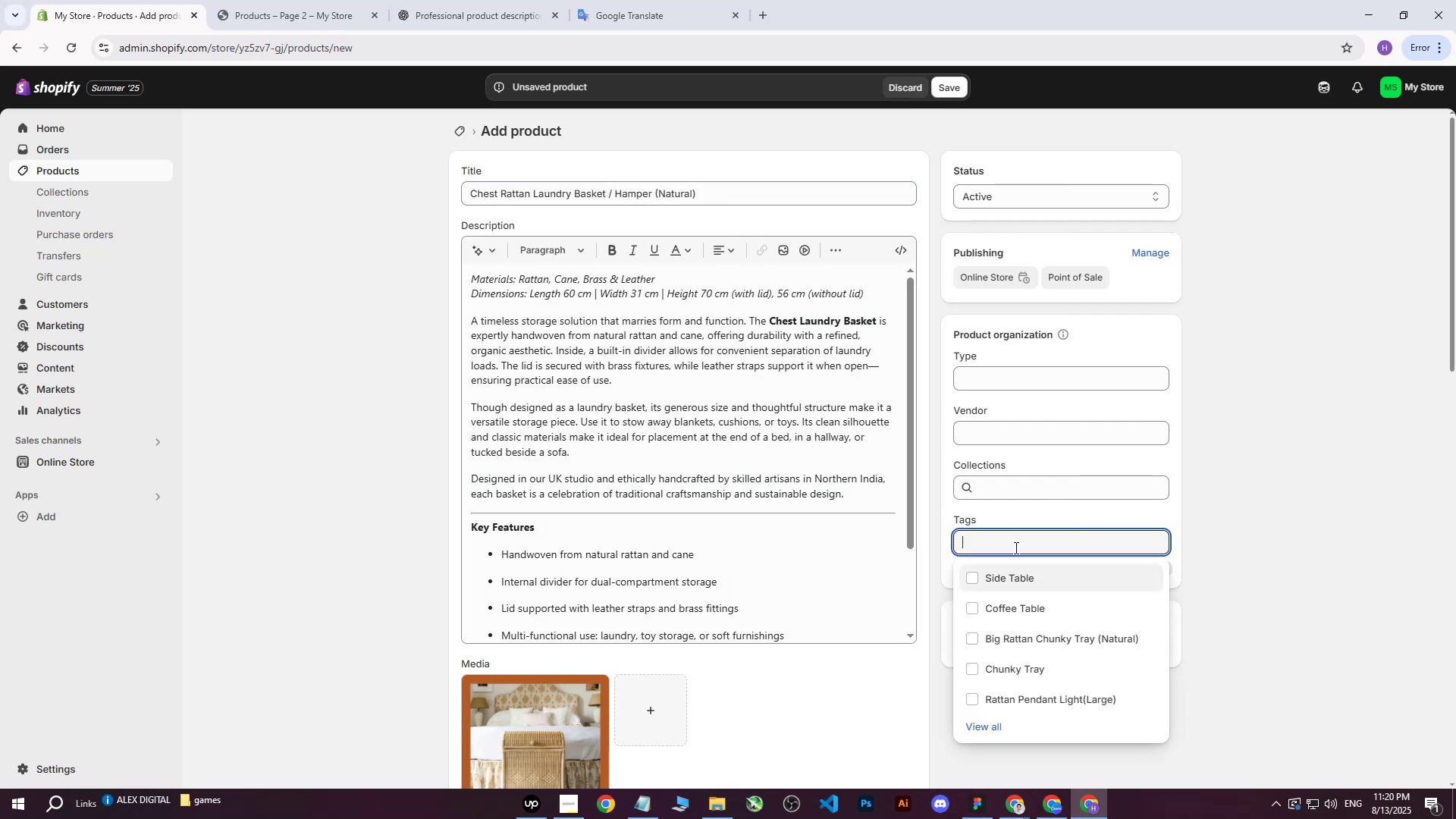 
key(Control+V)
 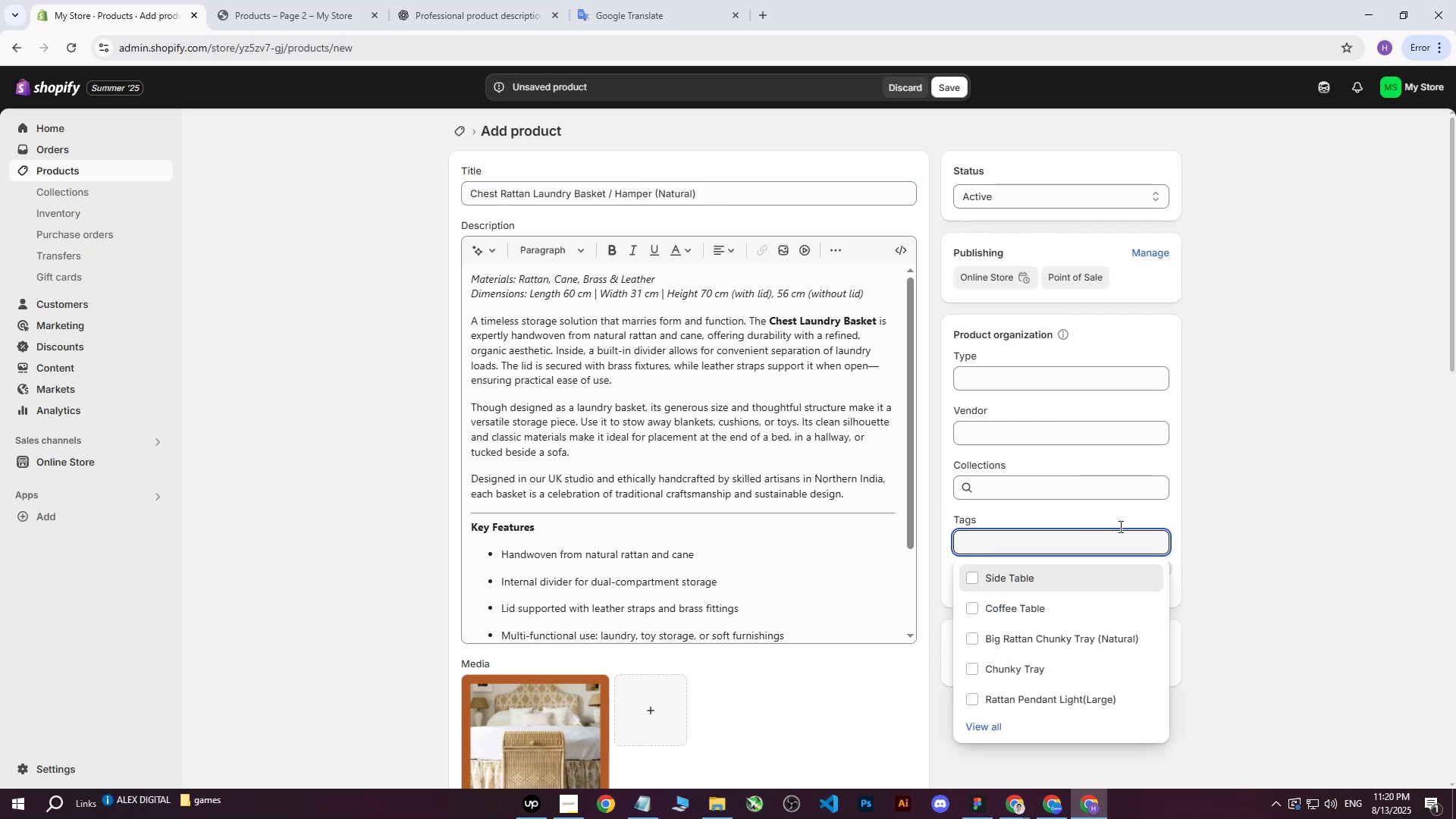 
double_click([1238, 390])
 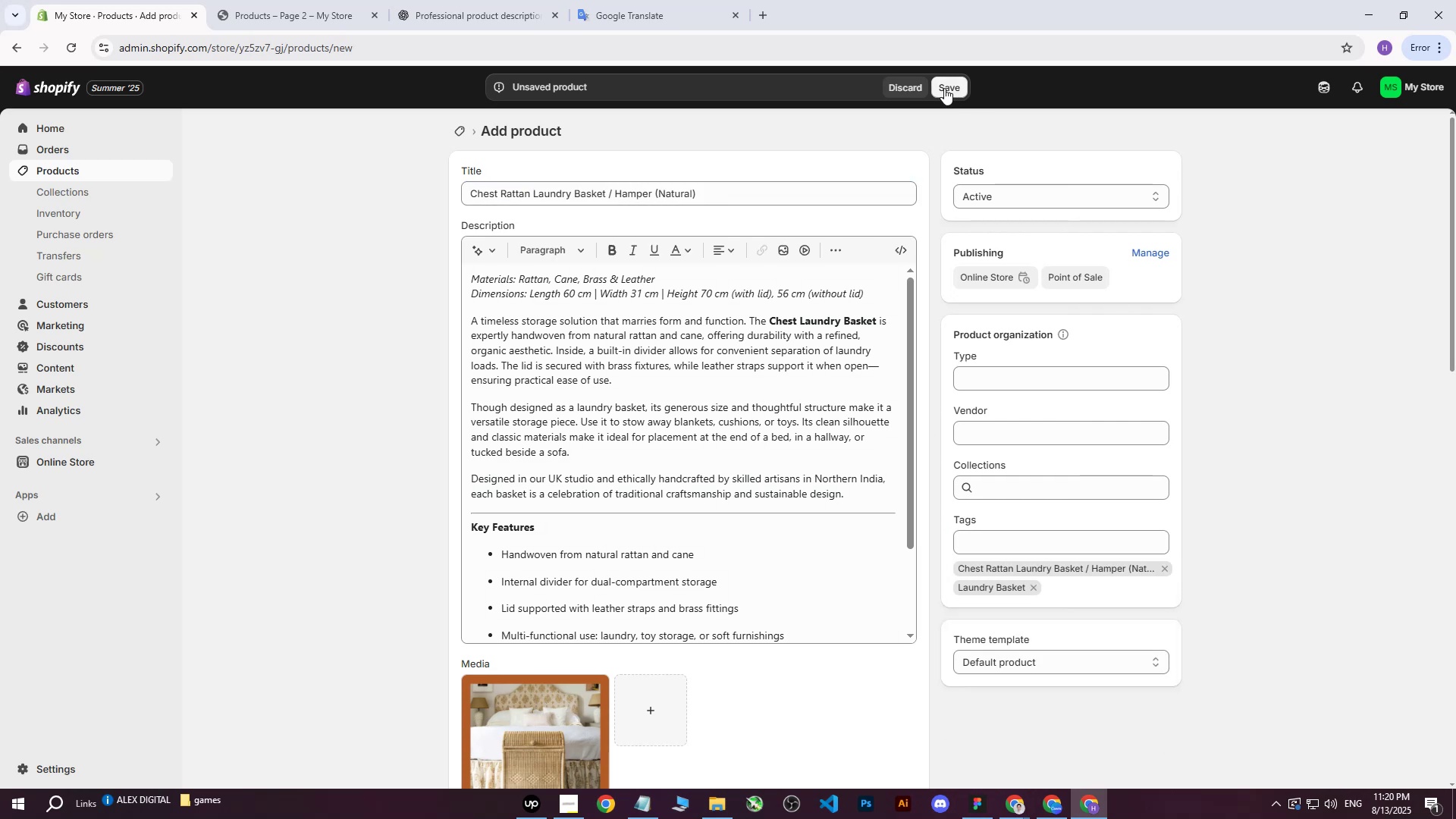 
left_click([943, 87])
 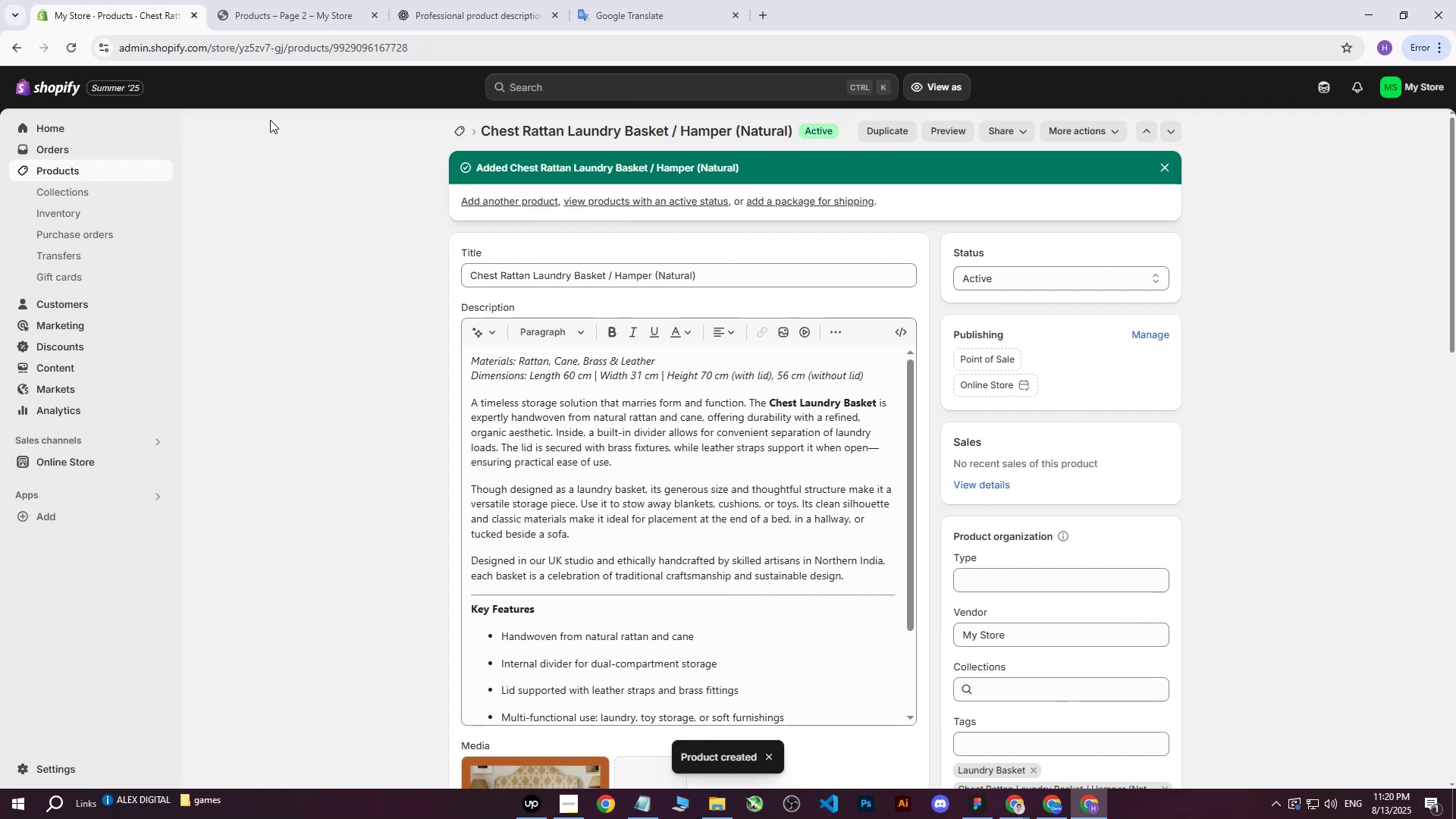 
wait(10.1)
 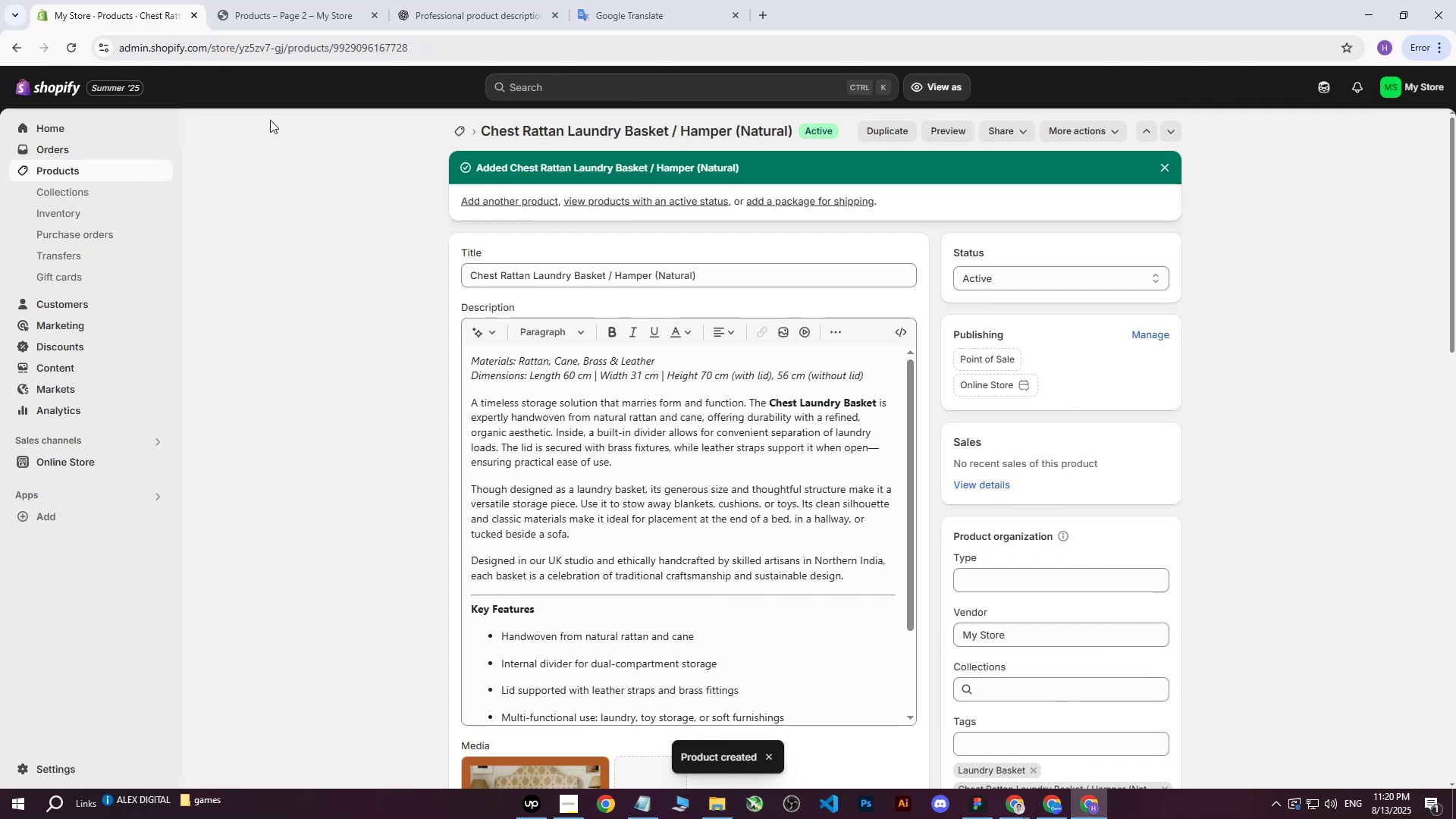 
left_click([521, 802])
 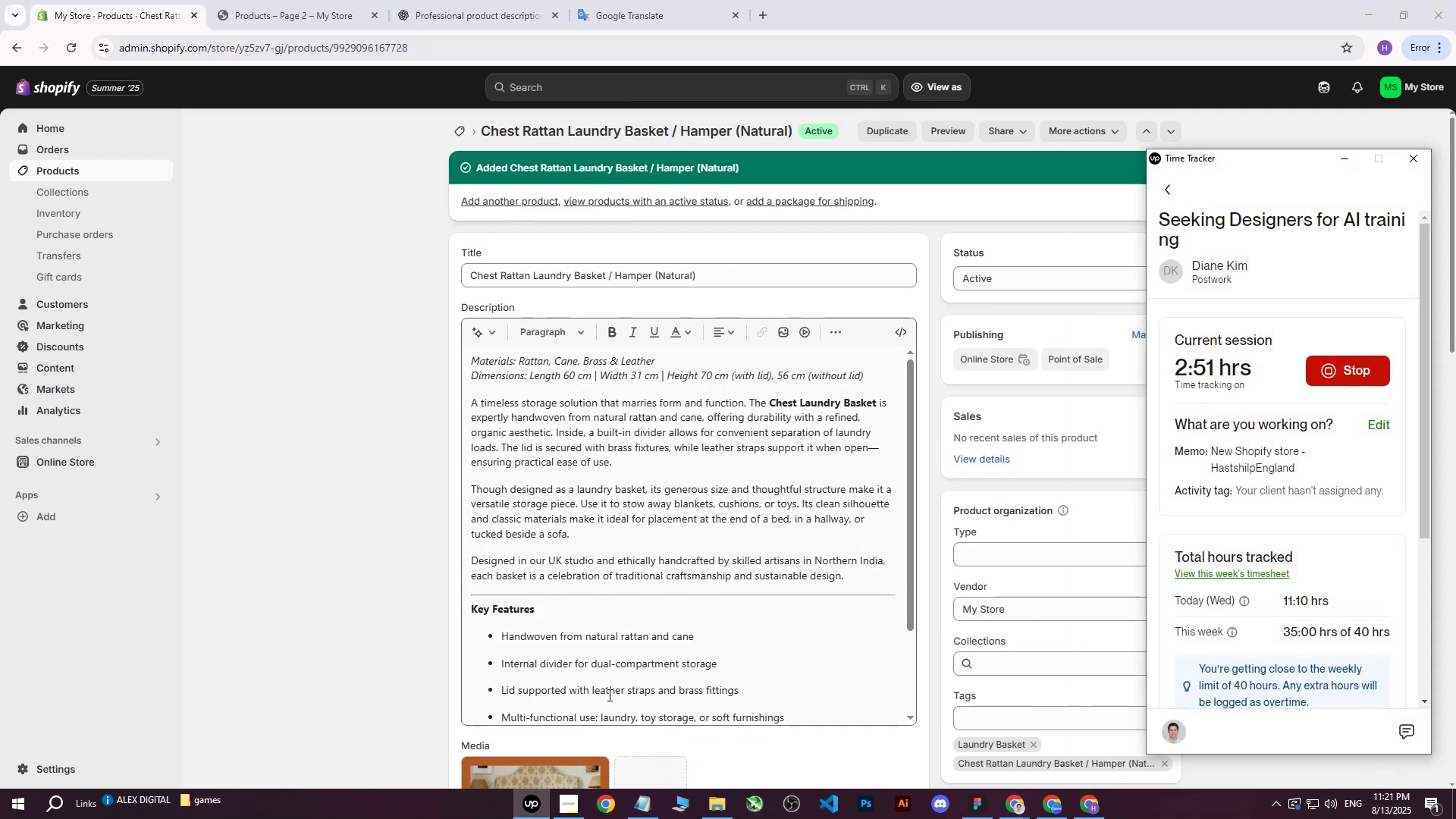 
wait(9.55)
 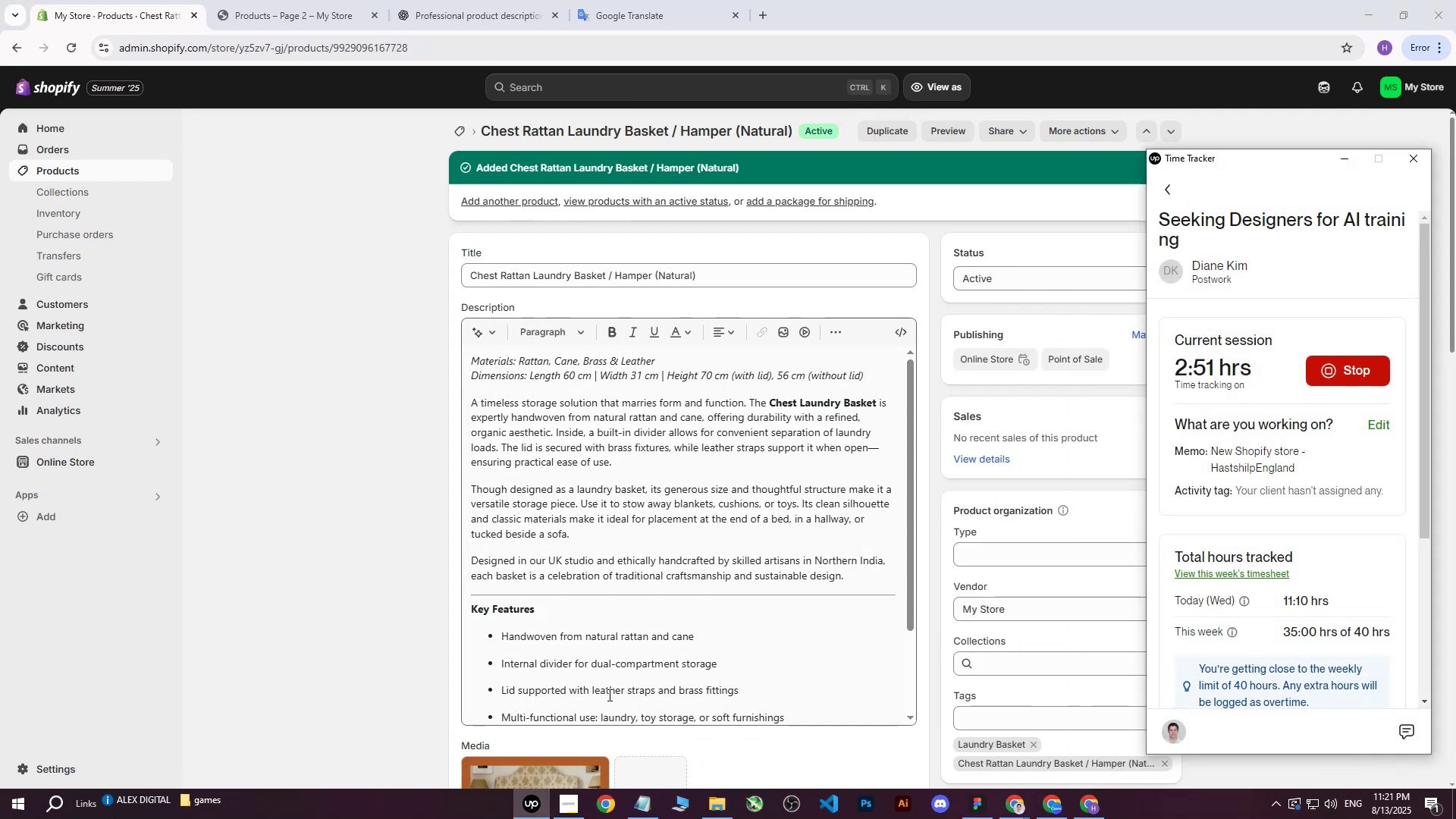 
scroll: coordinate [817, 528], scroll_direction: down, amount: 6.0
 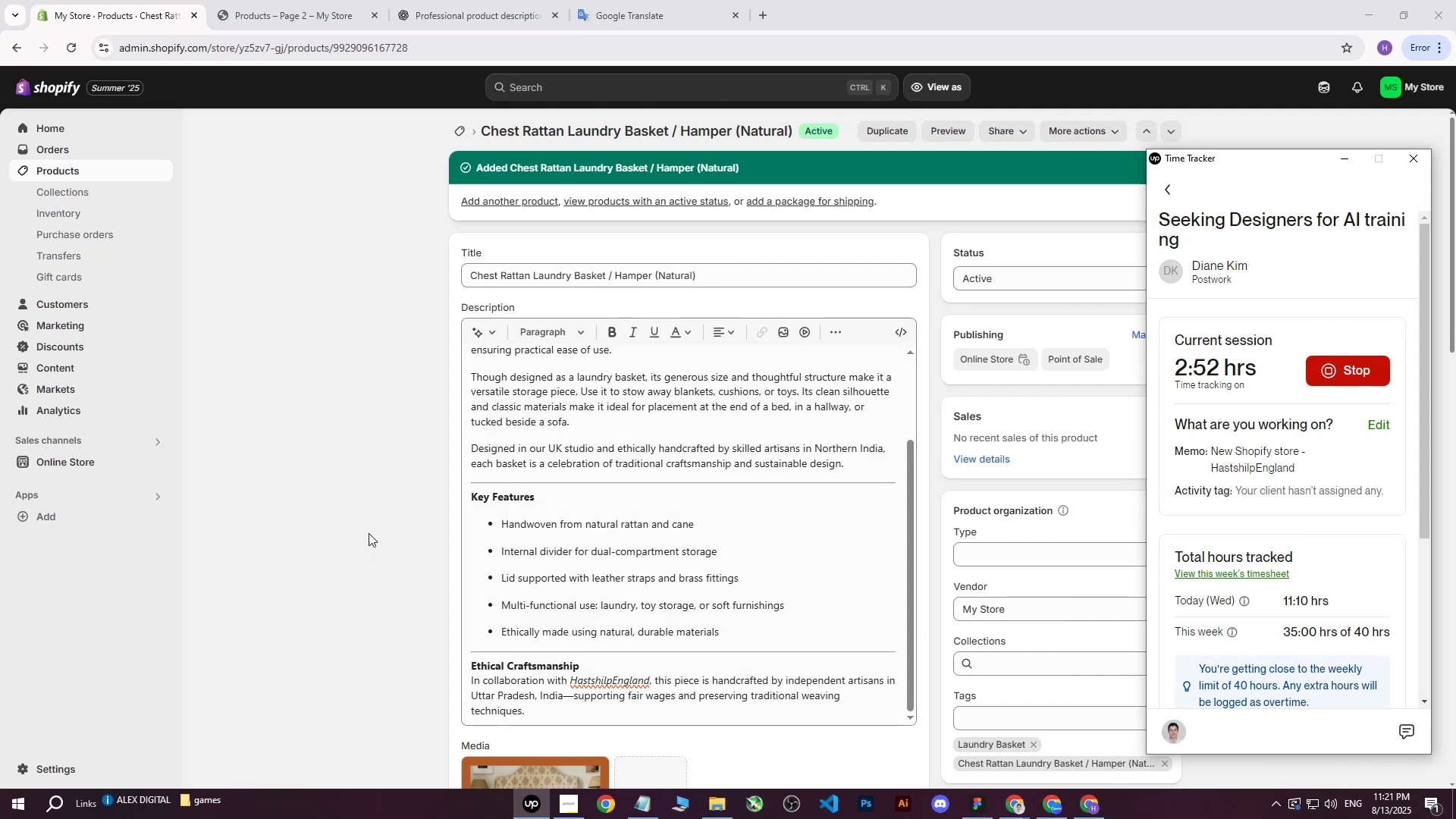 
left_click([369, 532])
 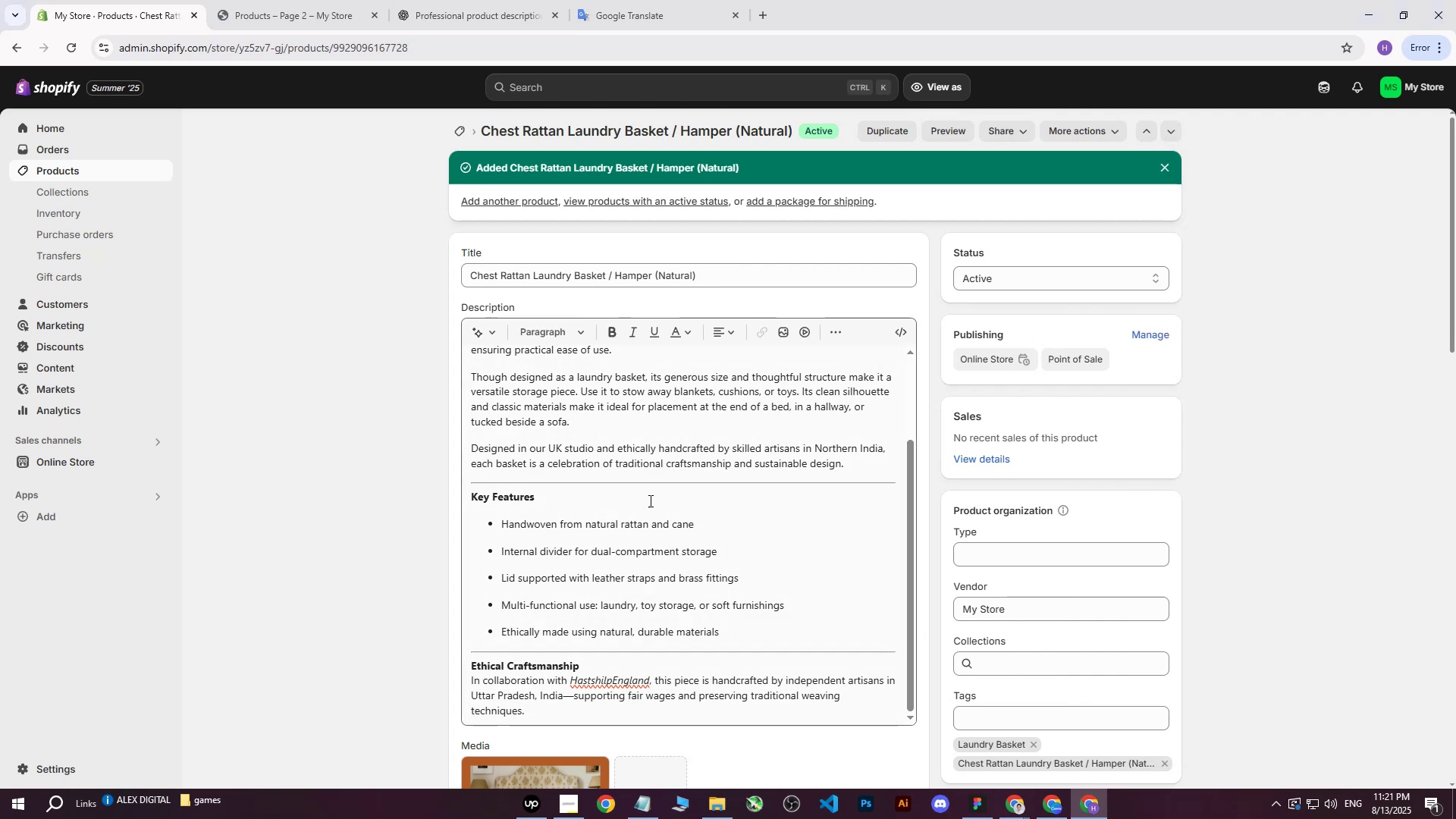 
scroll: coordinate [639, 495], scroll_direction: down, amount: 6.0
 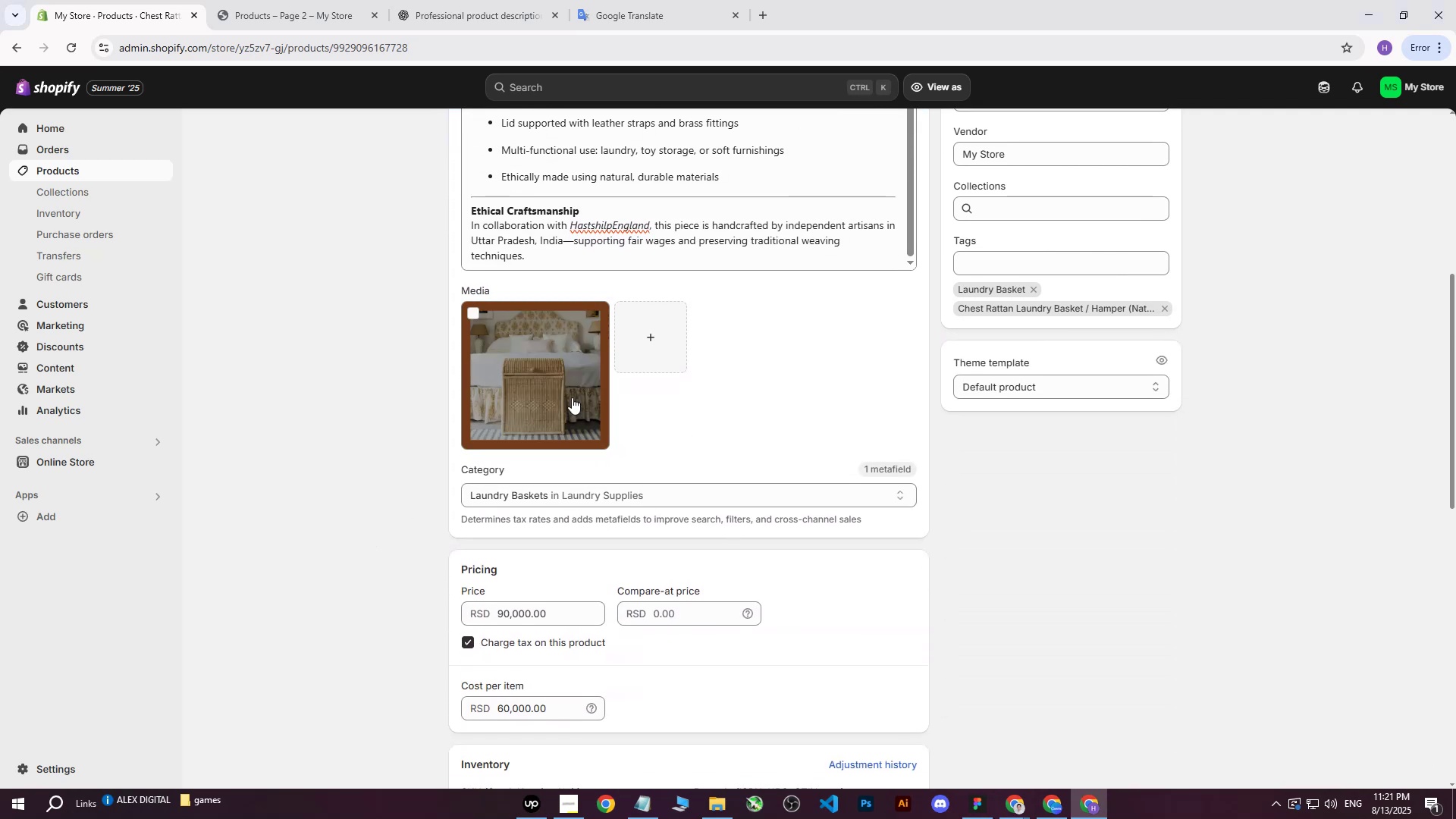 
left_click([570, 394])
 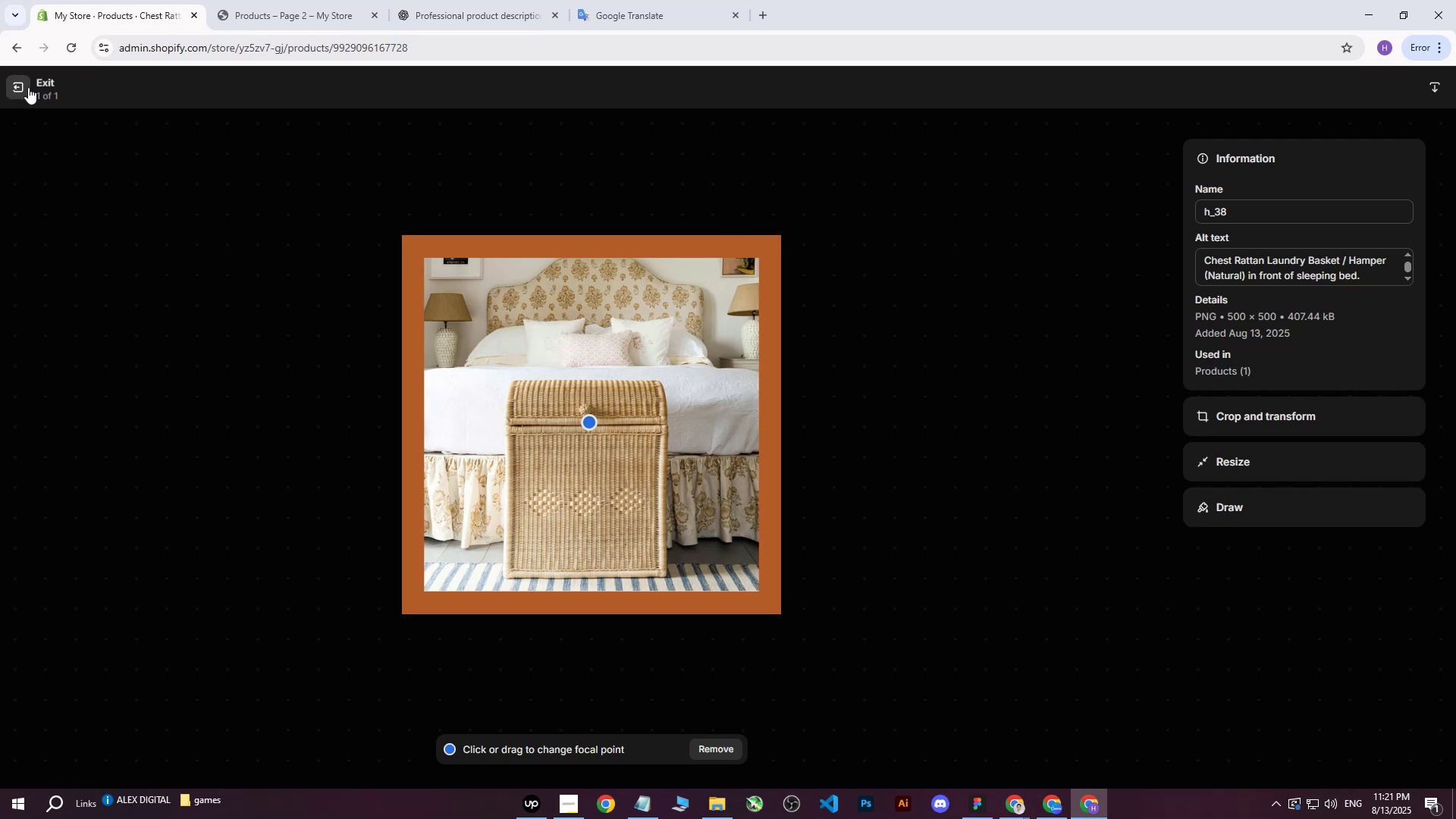 
left_click([22, 87])
 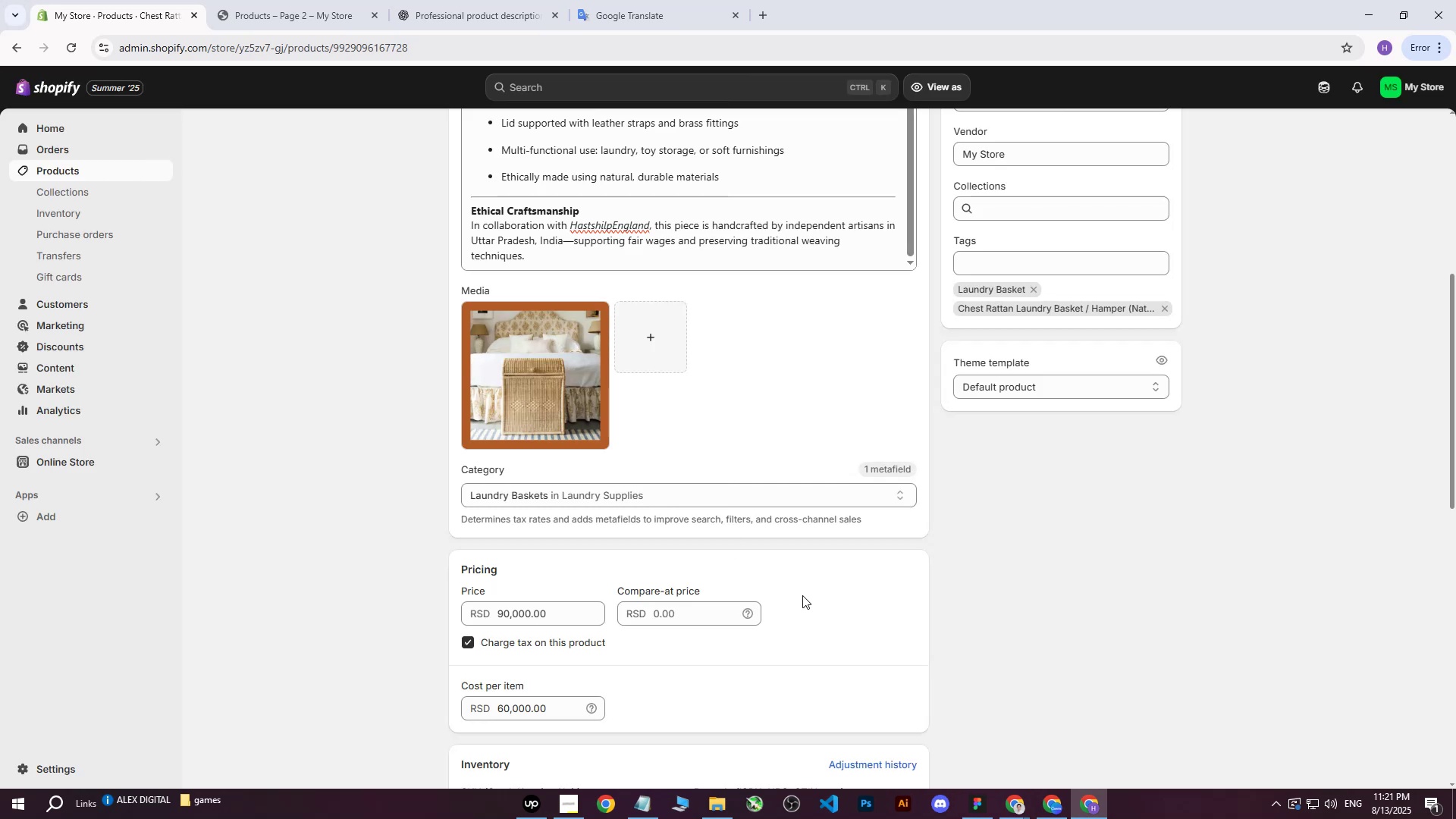 
scroll: coordinate [802, 598], scroll_direction: down, amount: 5.0
 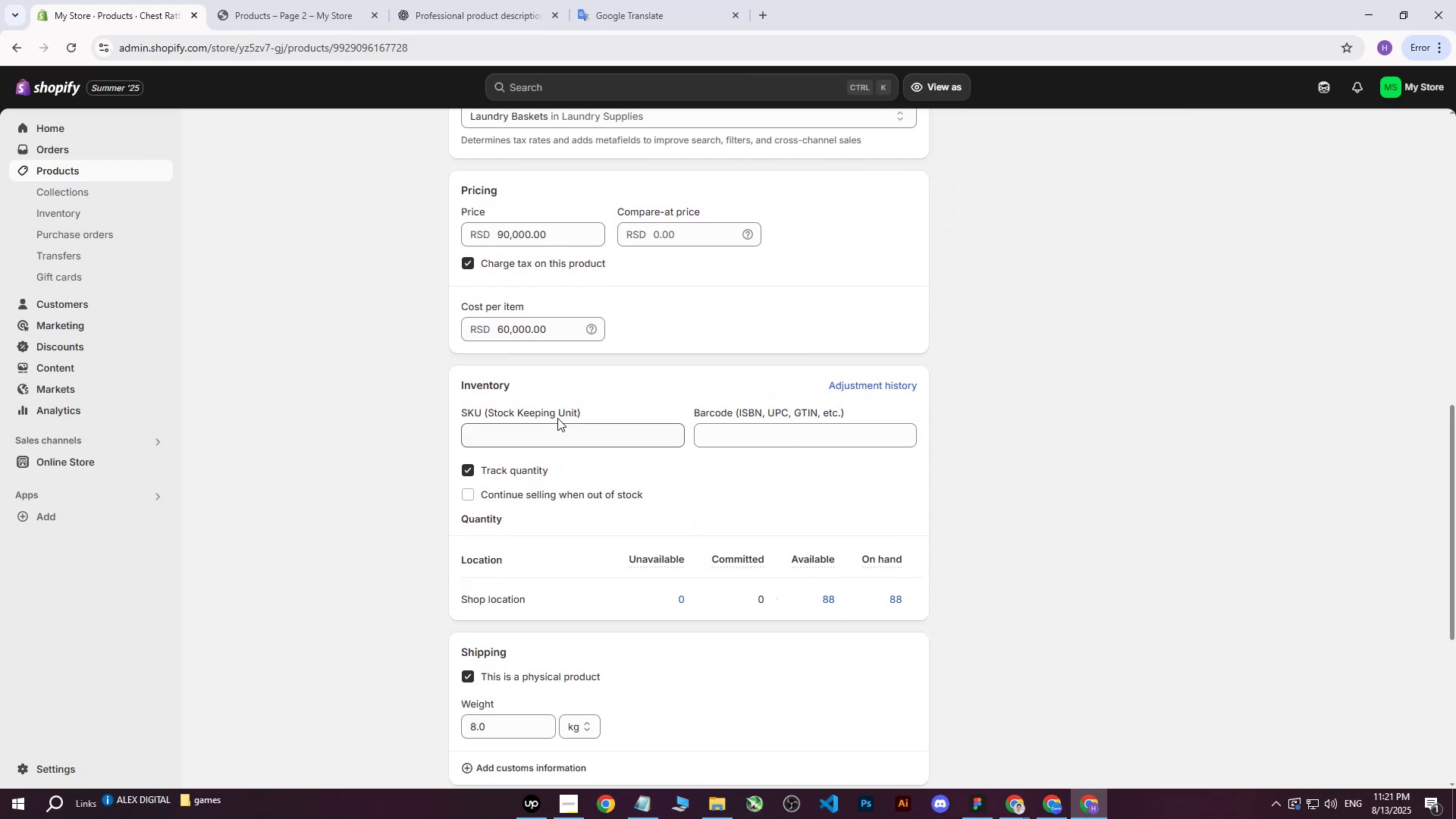 
double_click([551, 435])
 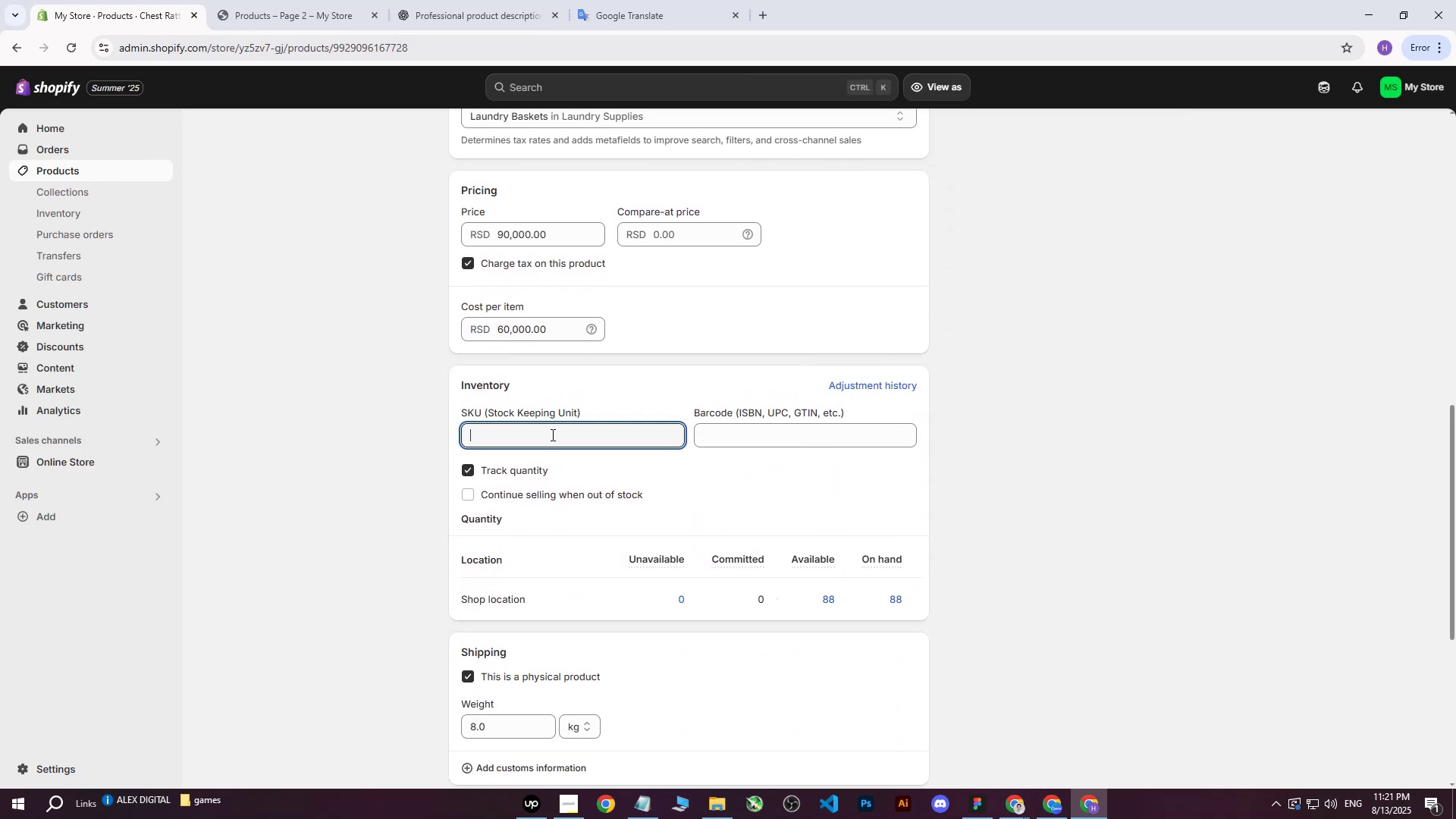 
type(88)
 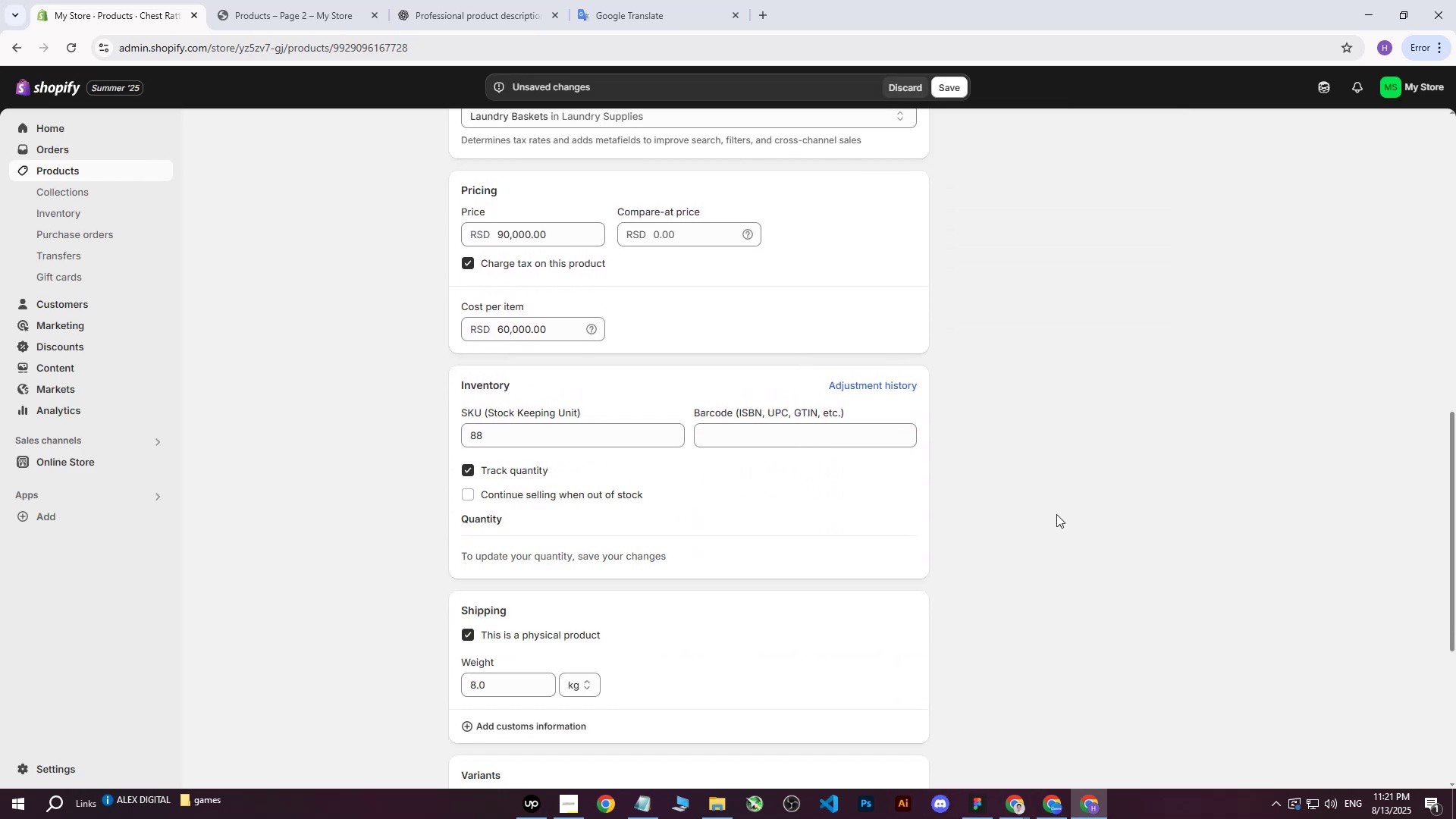 
scroll: coordinate [977, 535], scroll_direction: up, amount: 15.0
 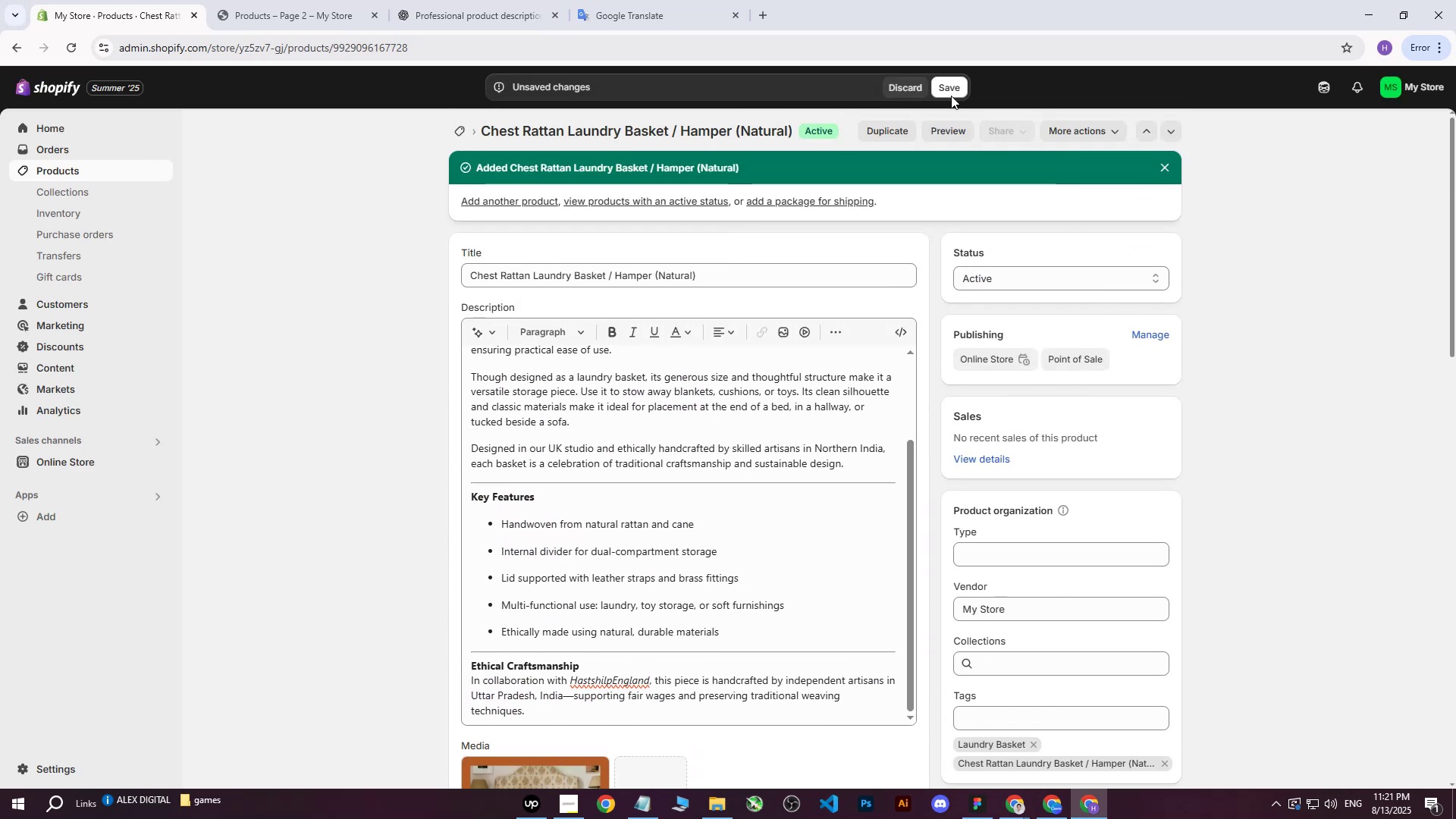 
left_click([946, 93])
 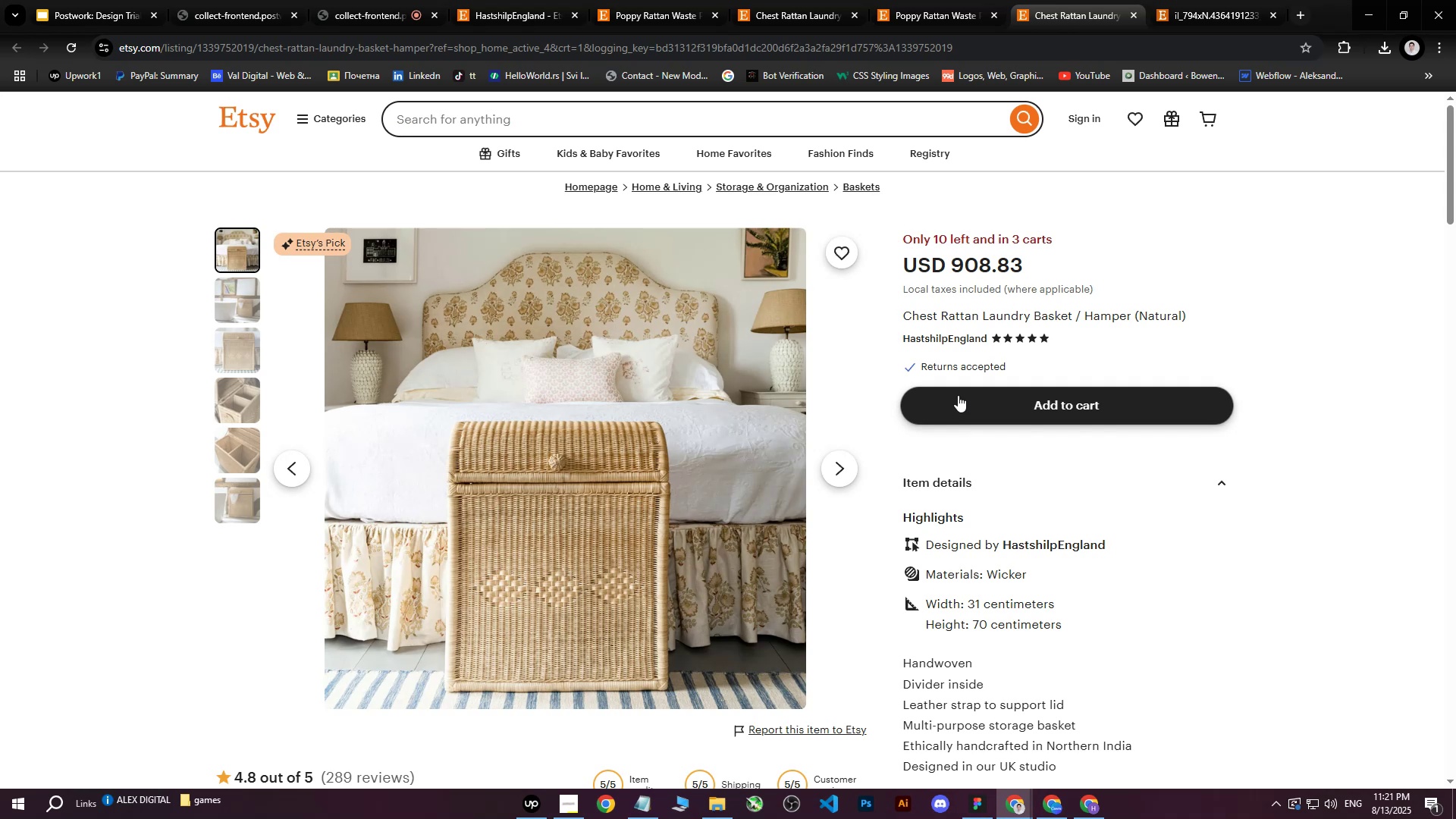 
left_click([1172, 8])
 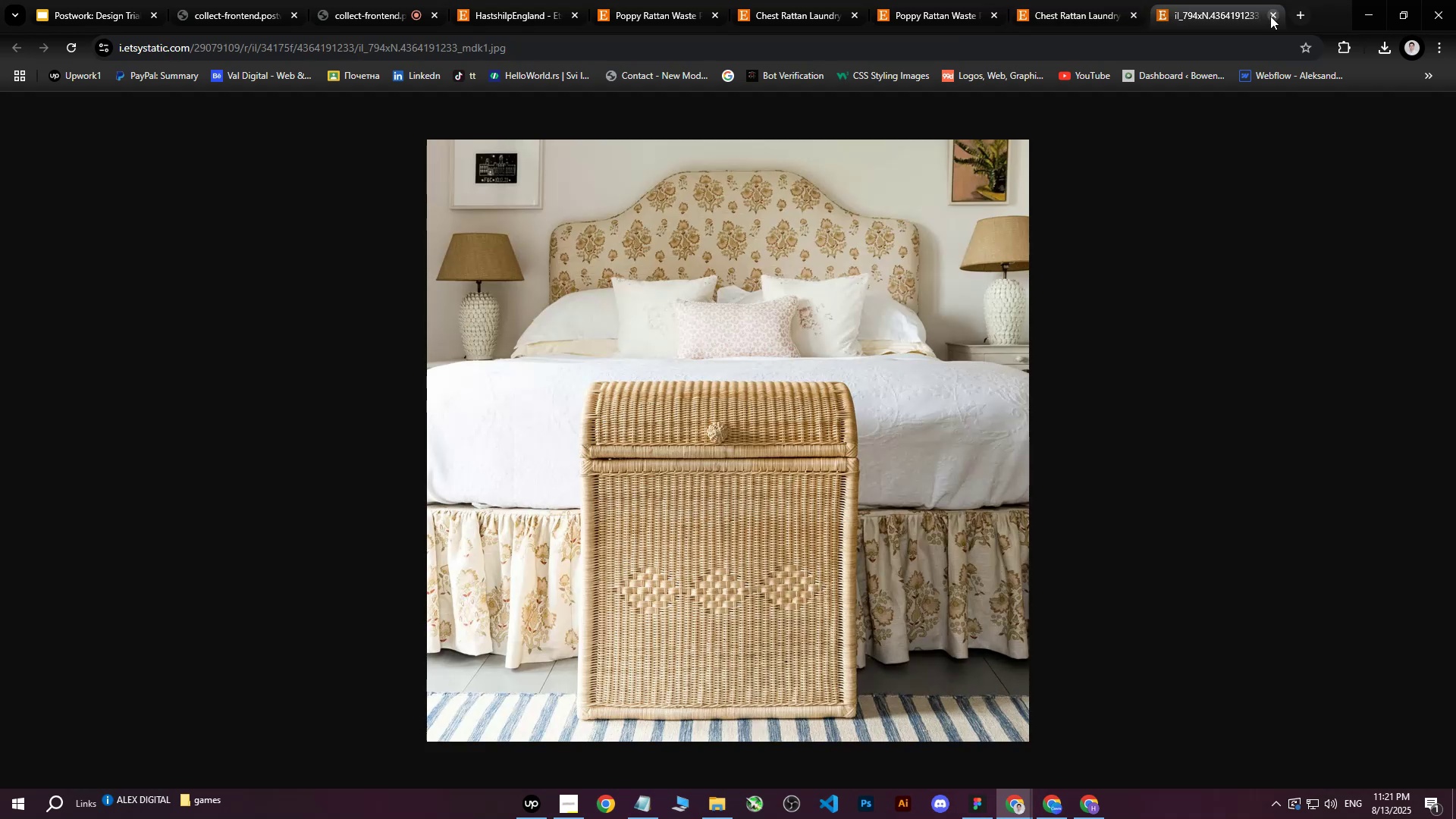 
left_click([1272, 16])
 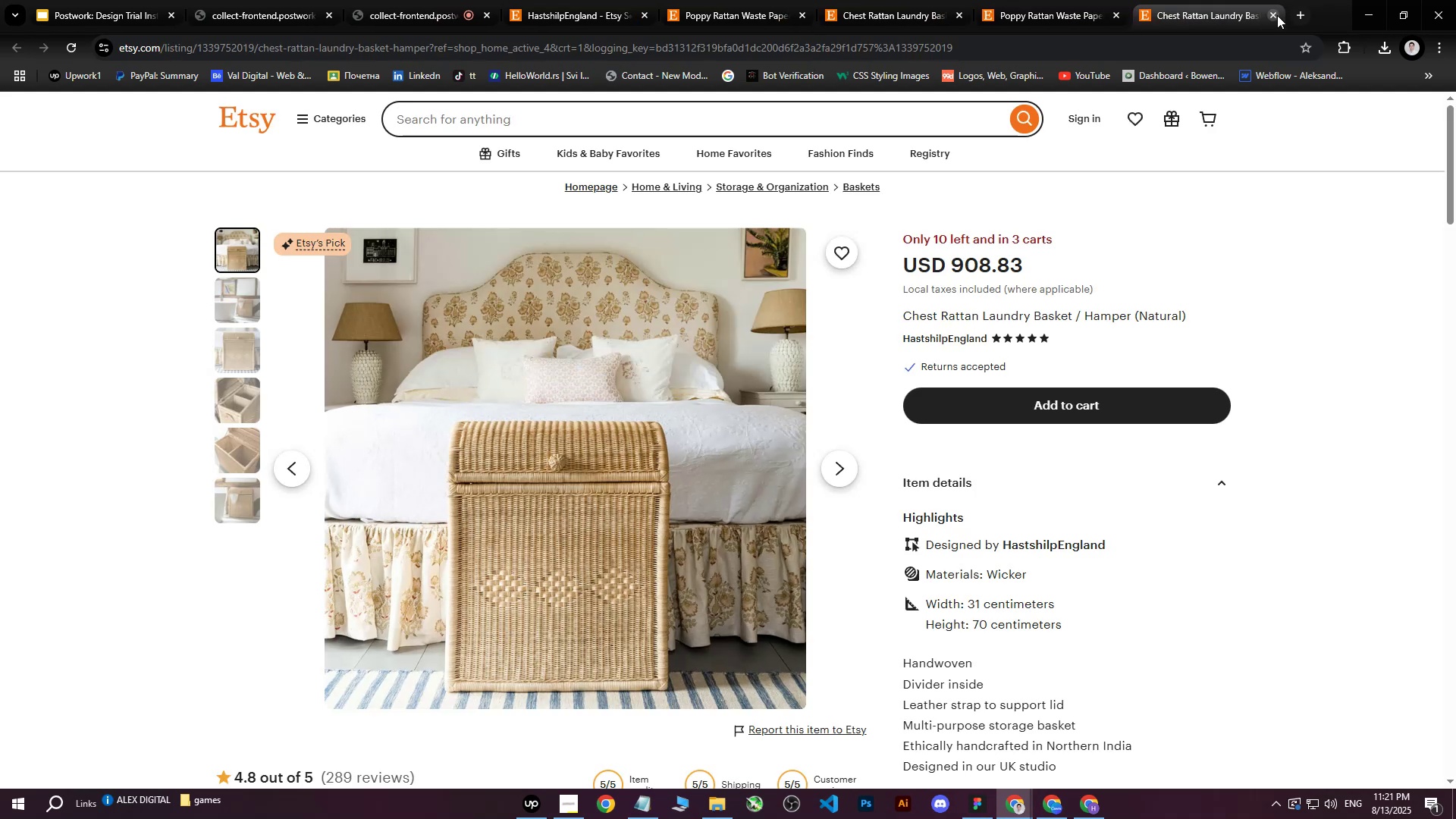 
left_click([1276, 15])
 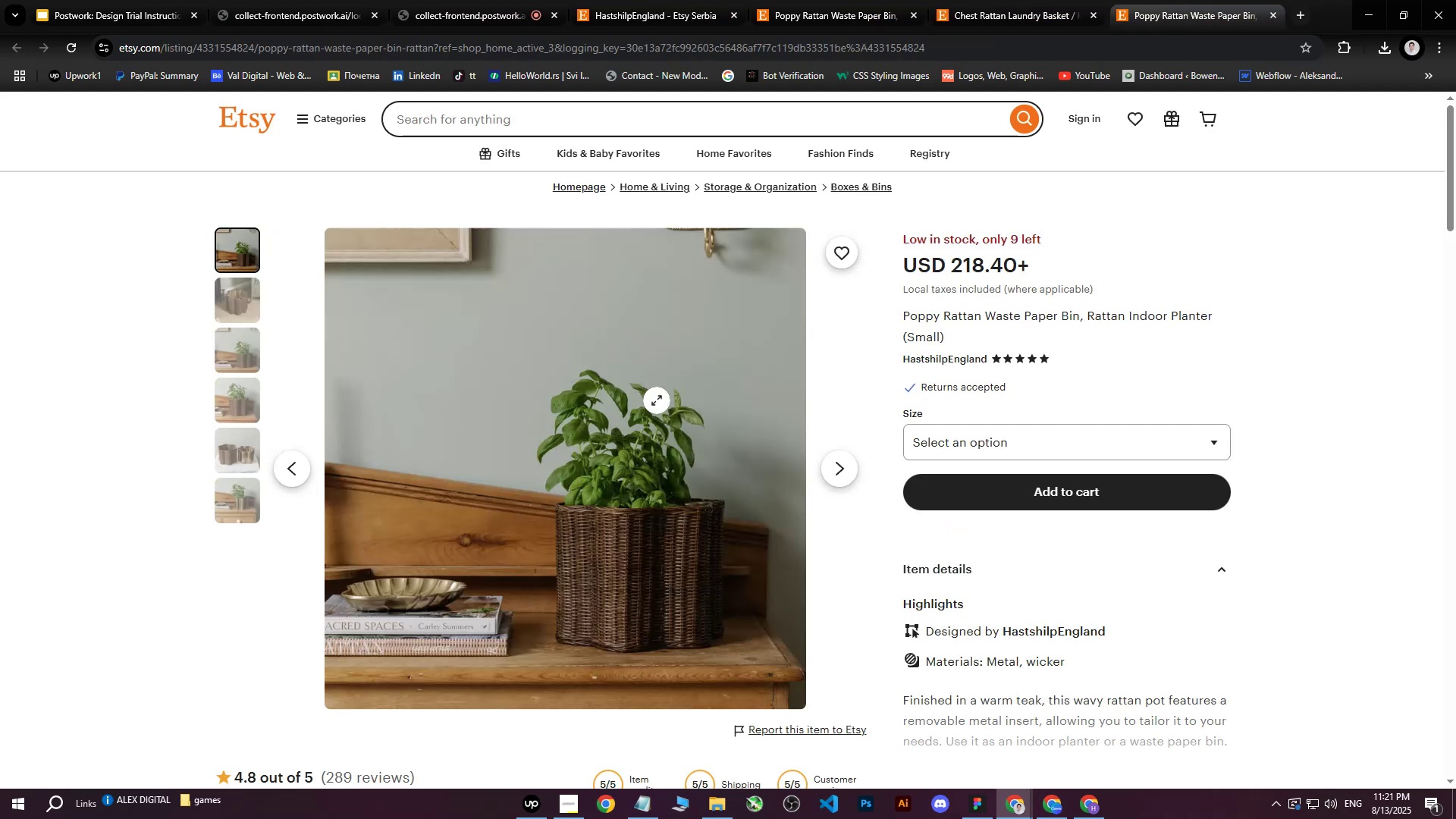 
right_click([651, 401])
 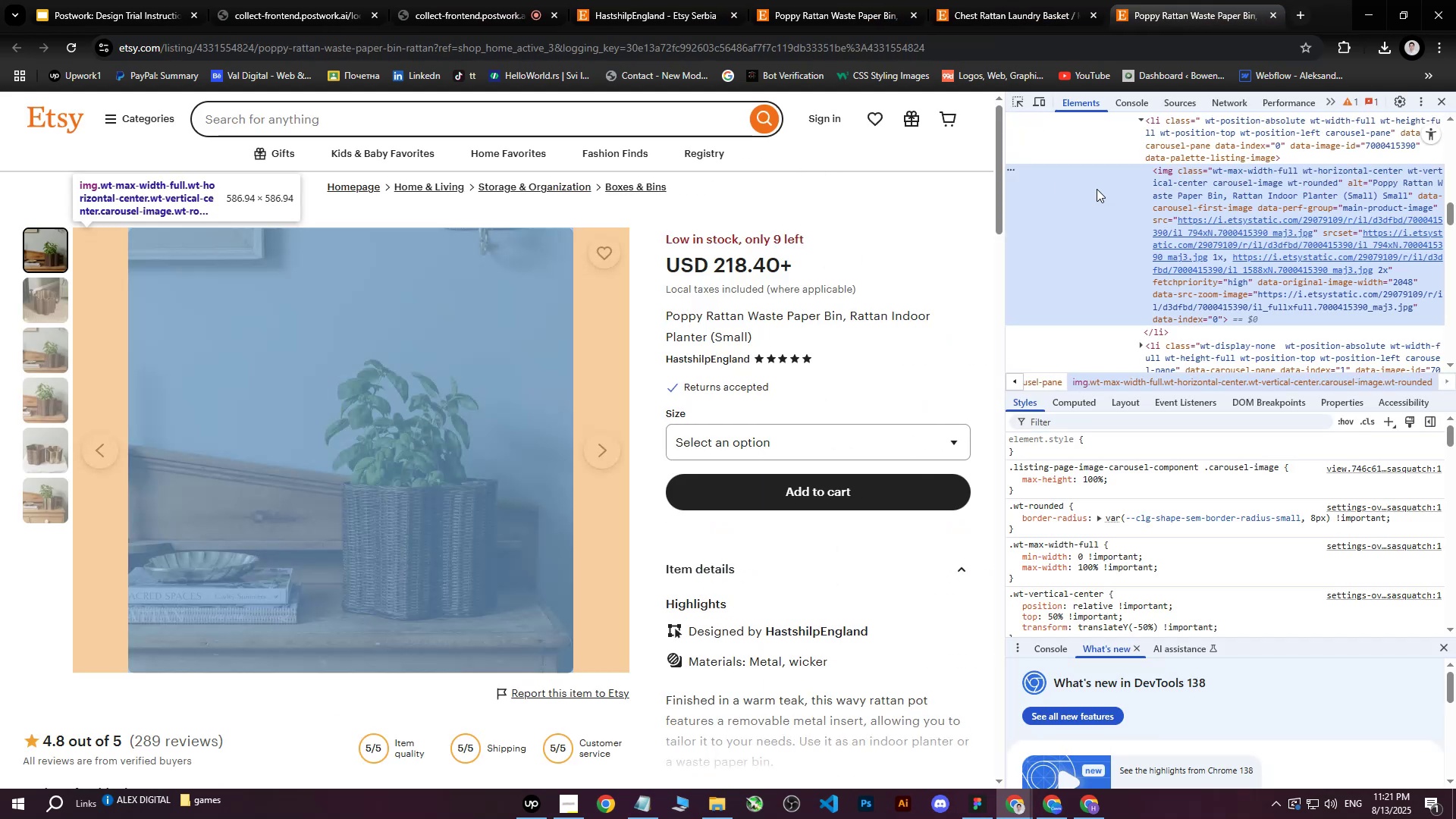 
left_click([1243, 236])
 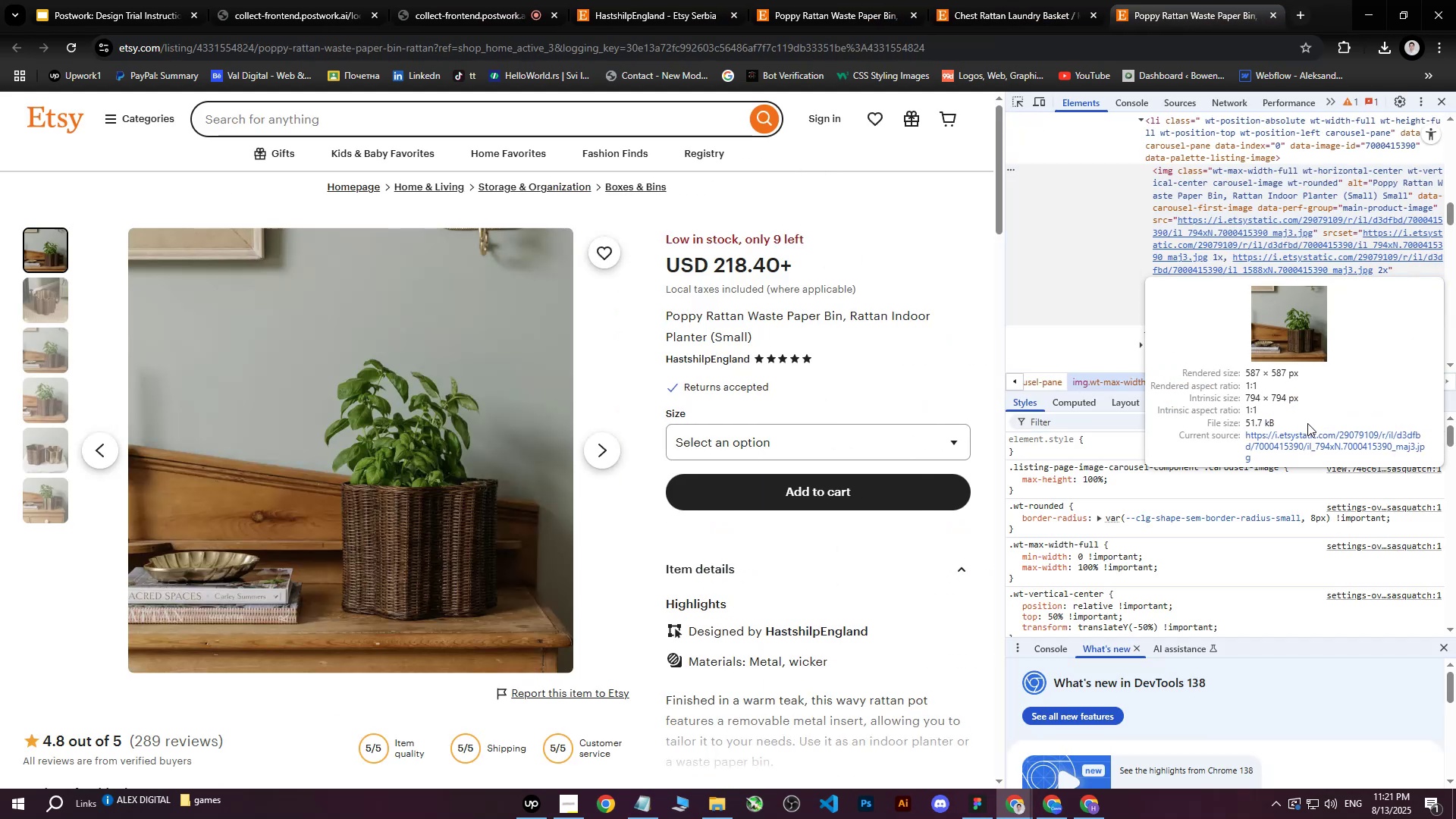 
double_click([1304, 436])
 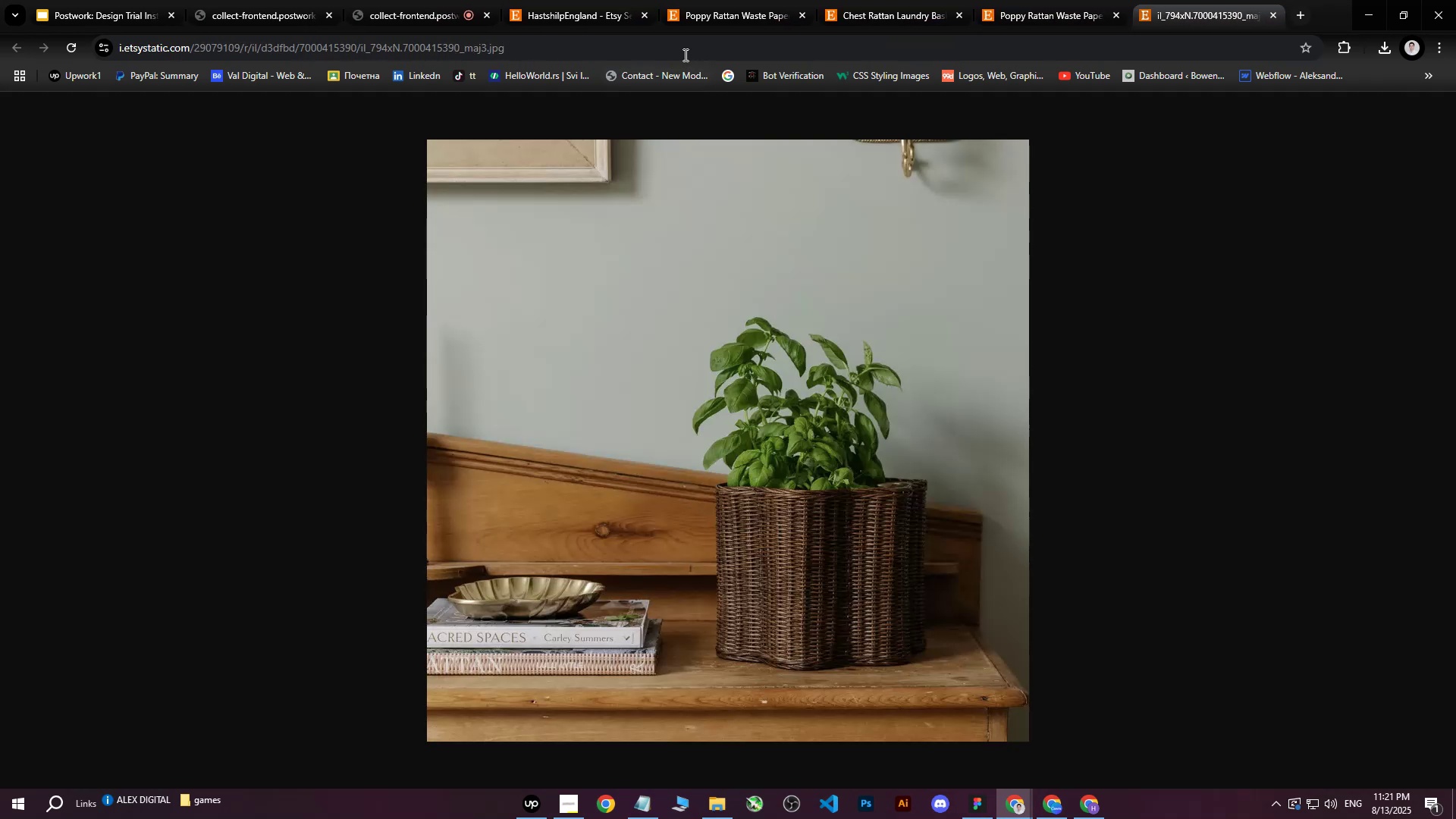 
left_click([677, 41])
 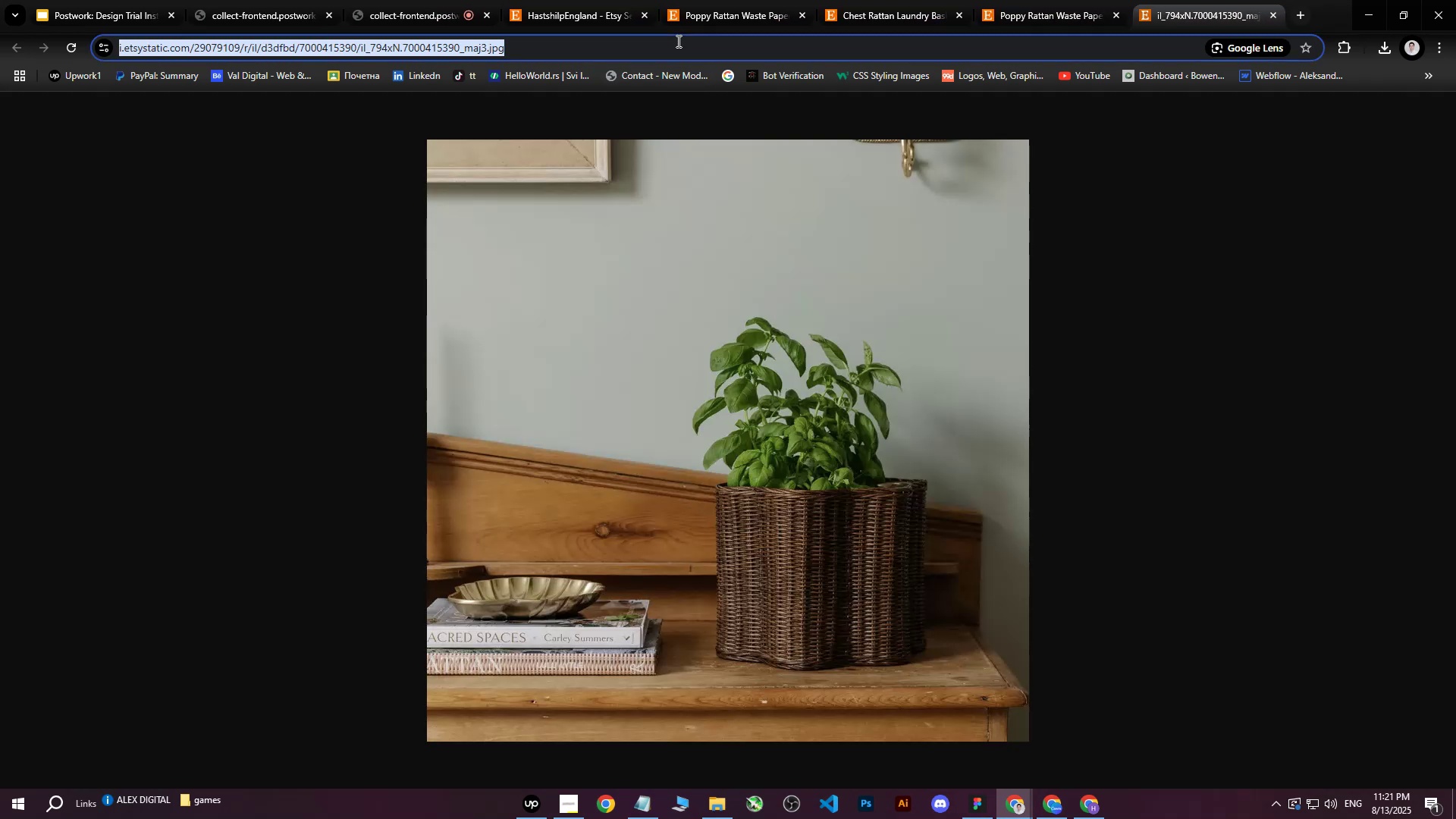 
key(Control+ControlLeft)
 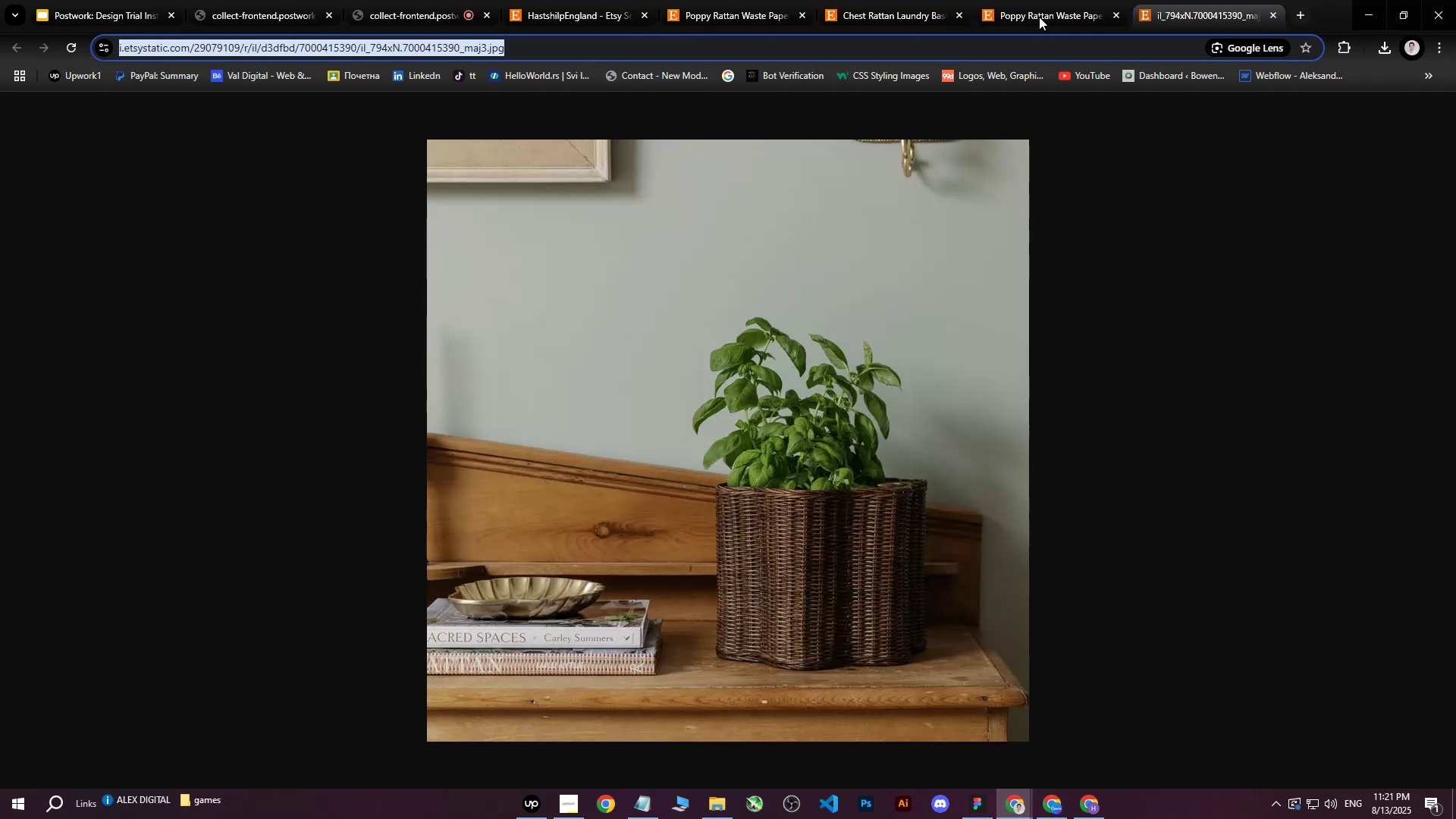 
key(Control+C)
 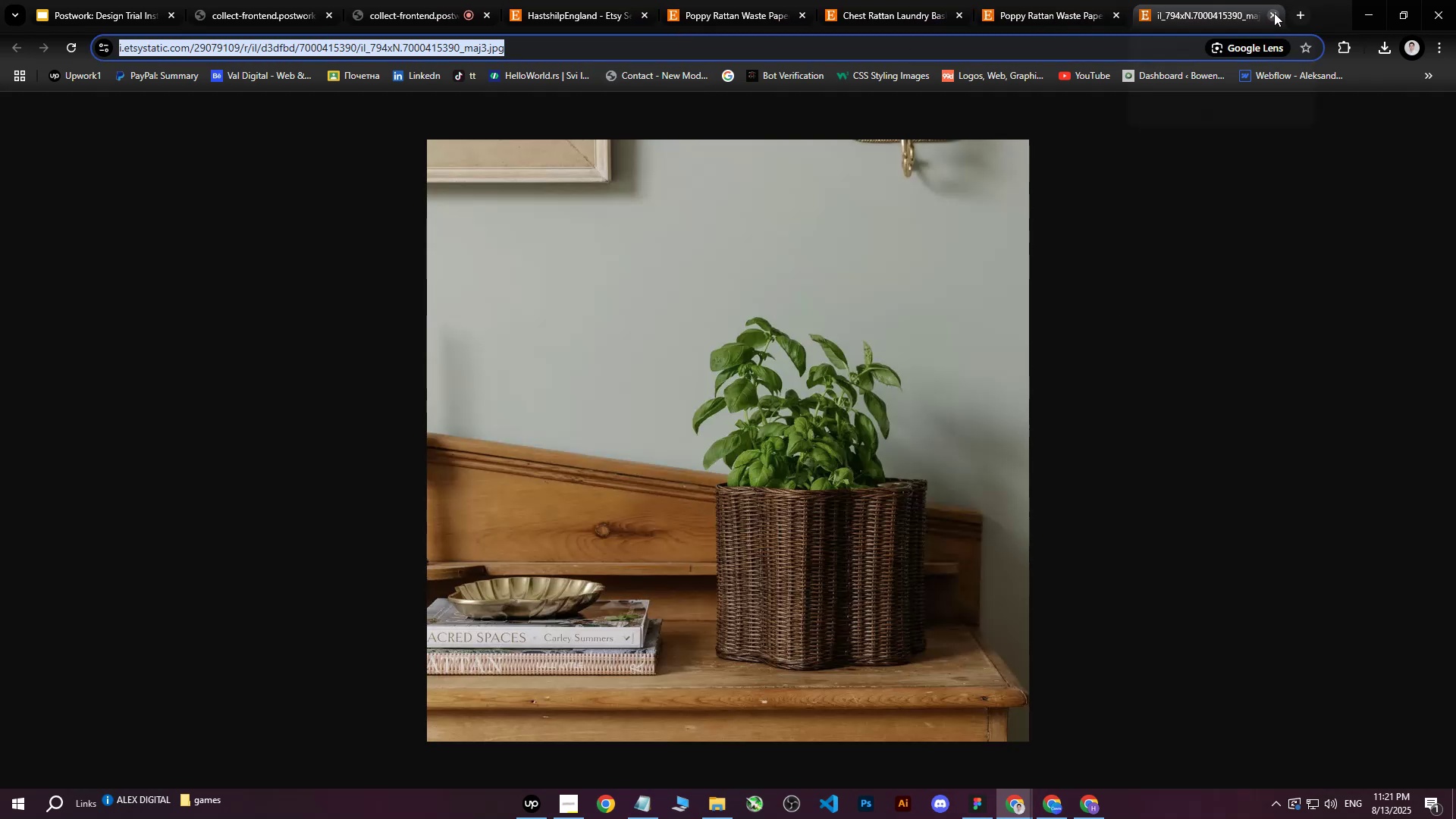 
left_click([1274, 13])
 